 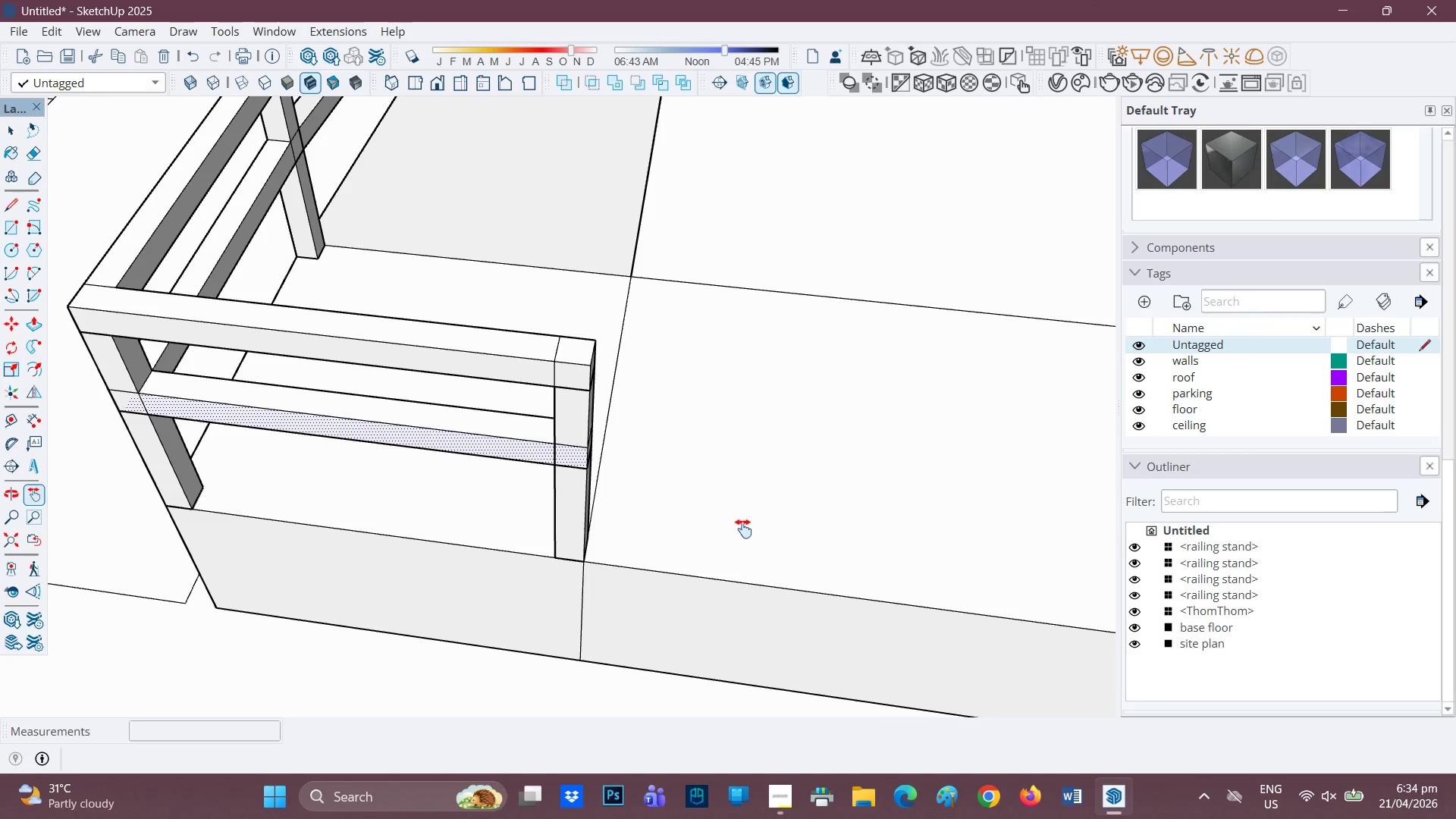 
scroll: coordinate [770, 484], scroll_direction: down, amount: 11.0
 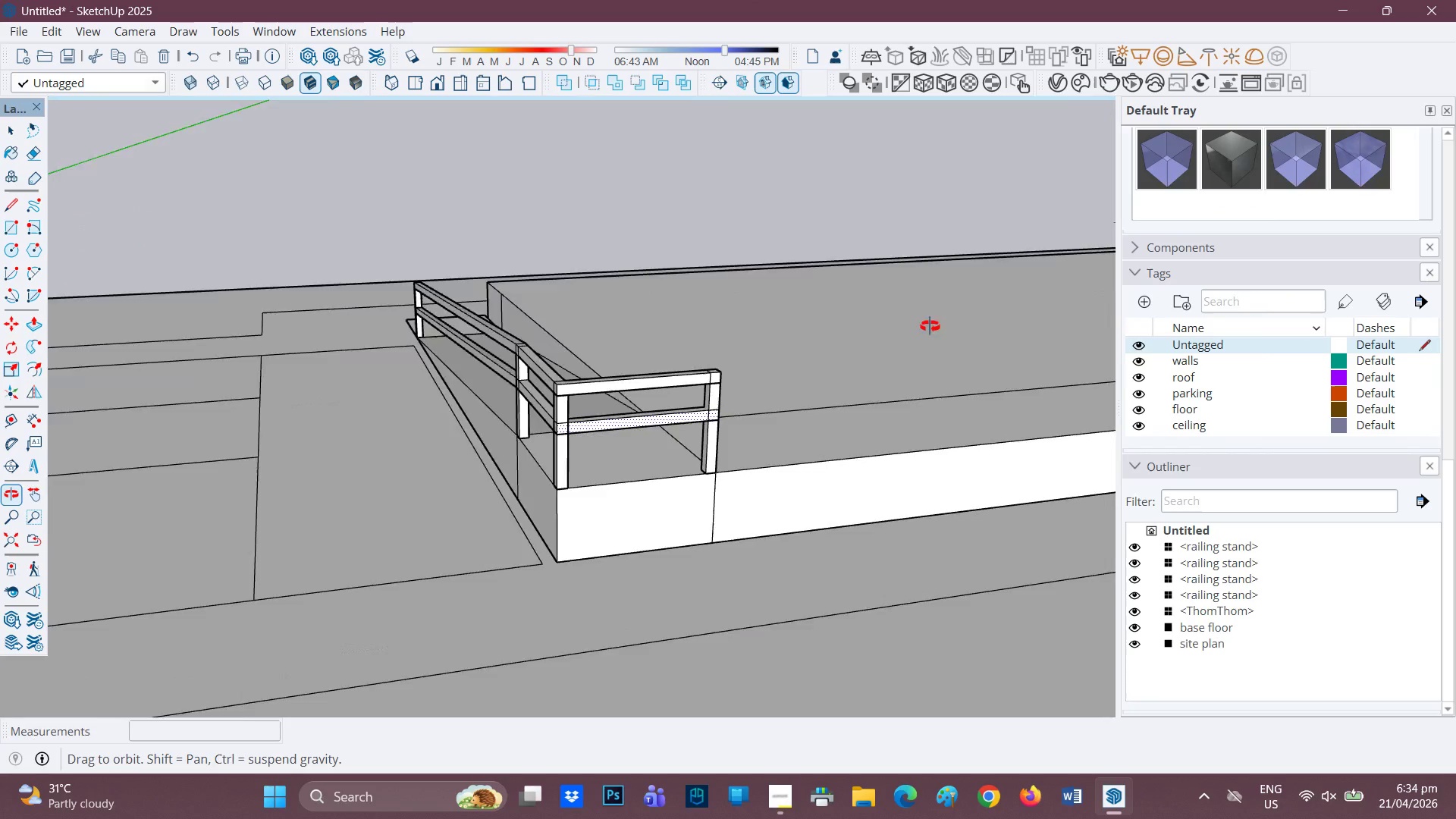 
key(Space)
 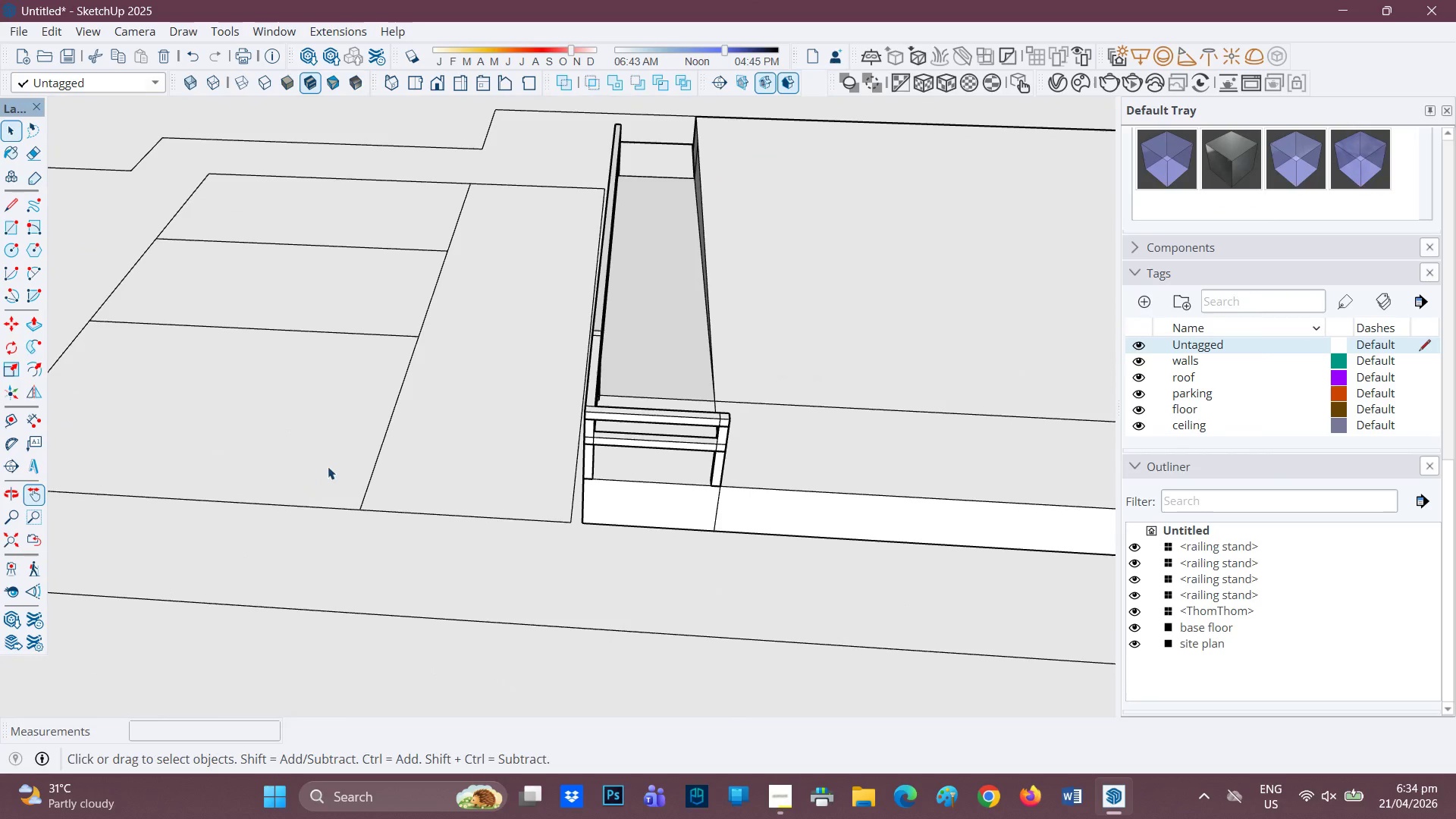 
left_click([328, 466])
 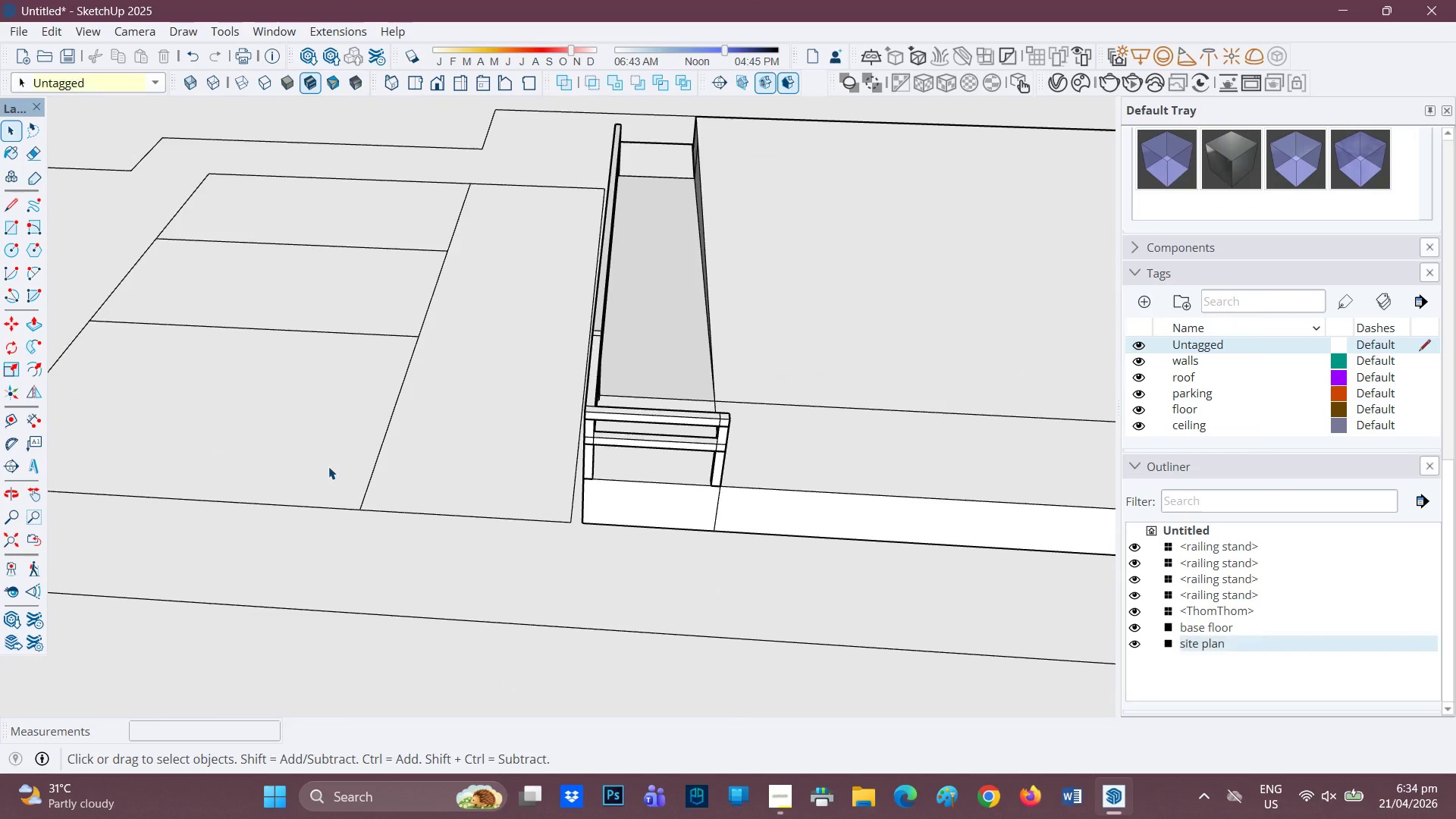 
scroll: coordinate [779, 420], scroll_direction: down, amount: 2.0
 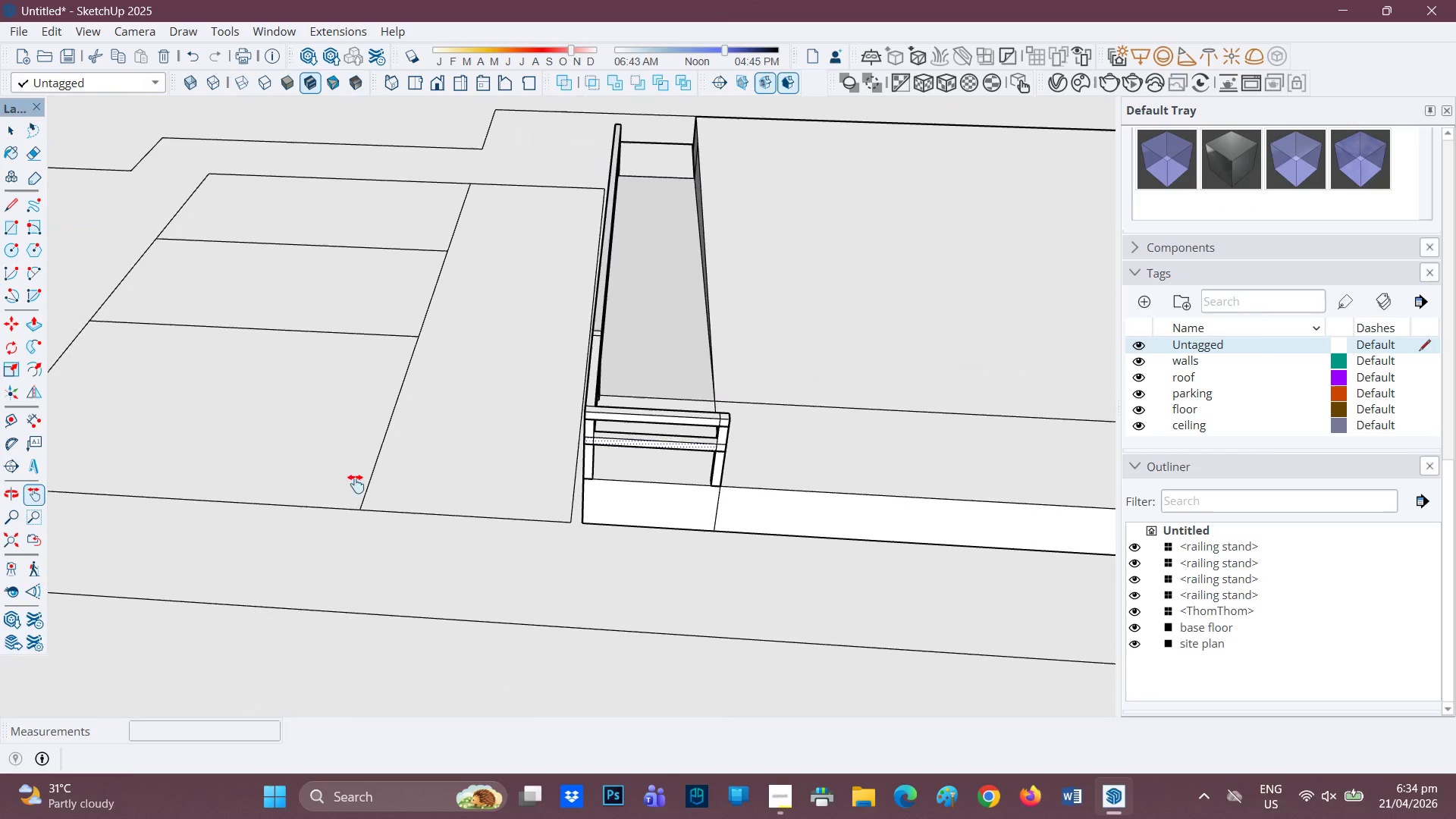 
double_click([328, 466])
 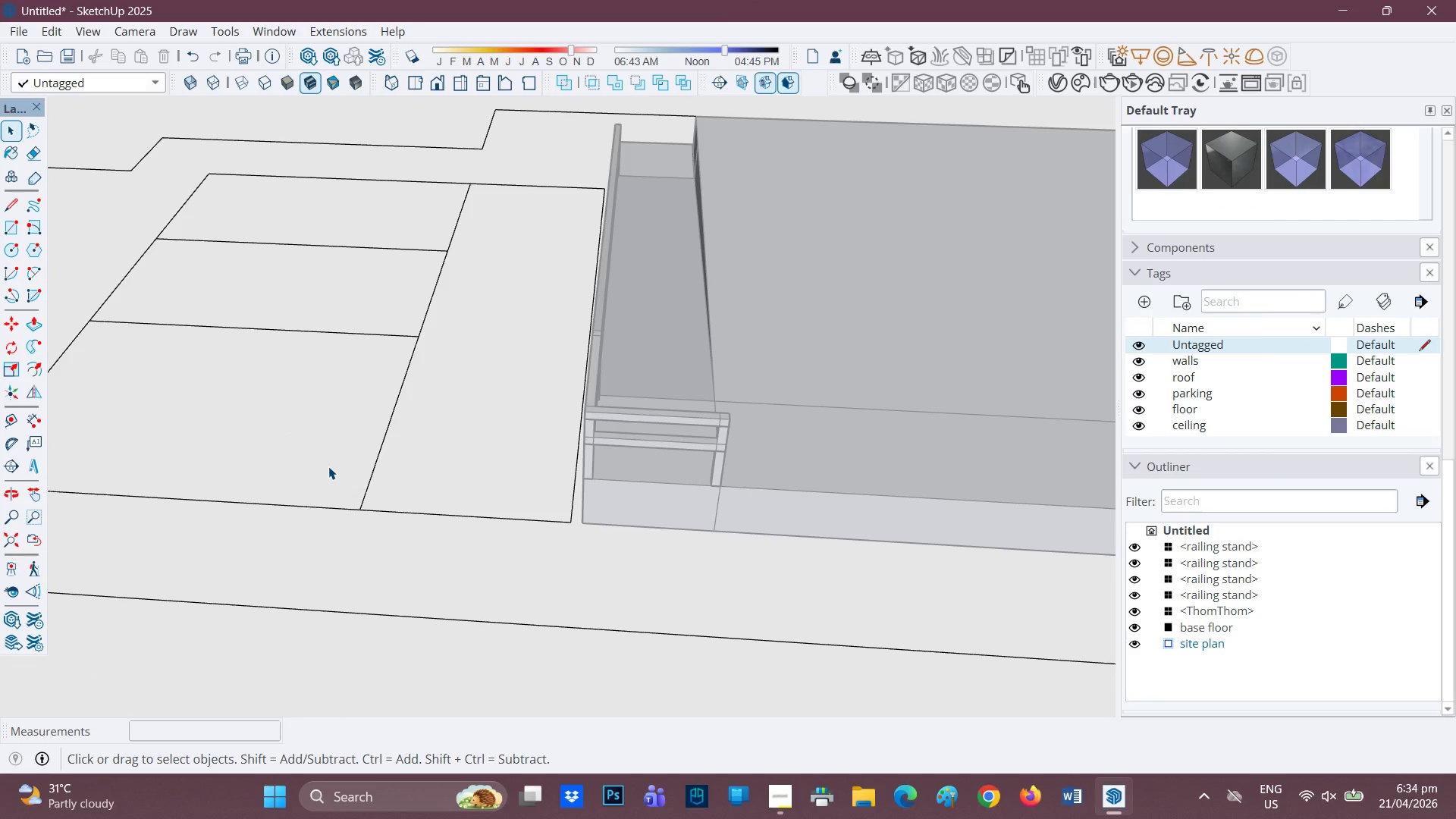 
scroll: coordinate [326, 466], scroll_direction: down, amount: 4.0
 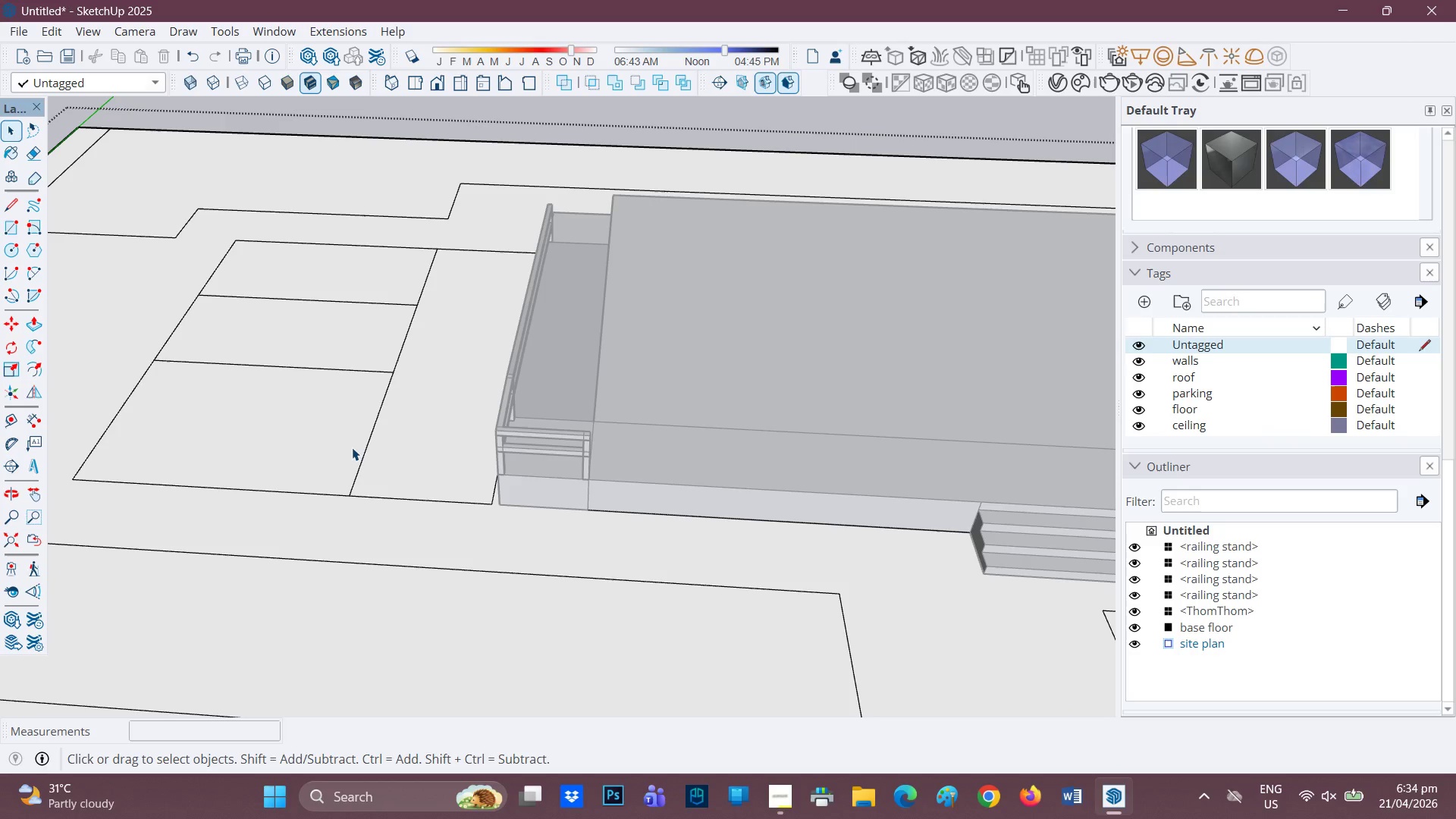 
key(H)
 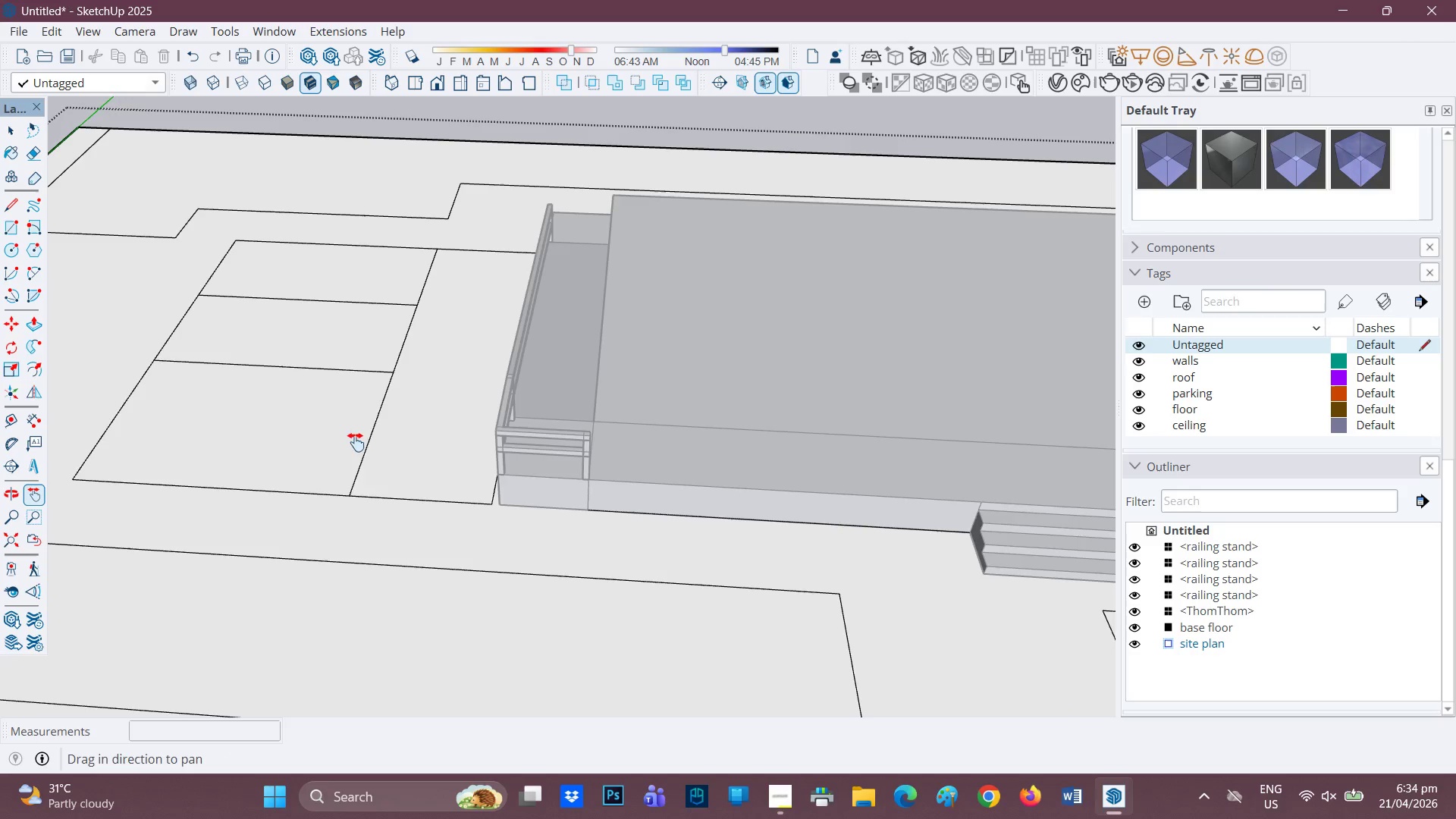 
left_click_drag(start_coordinate=[356, 442], to_coordinate=[691, 494])
 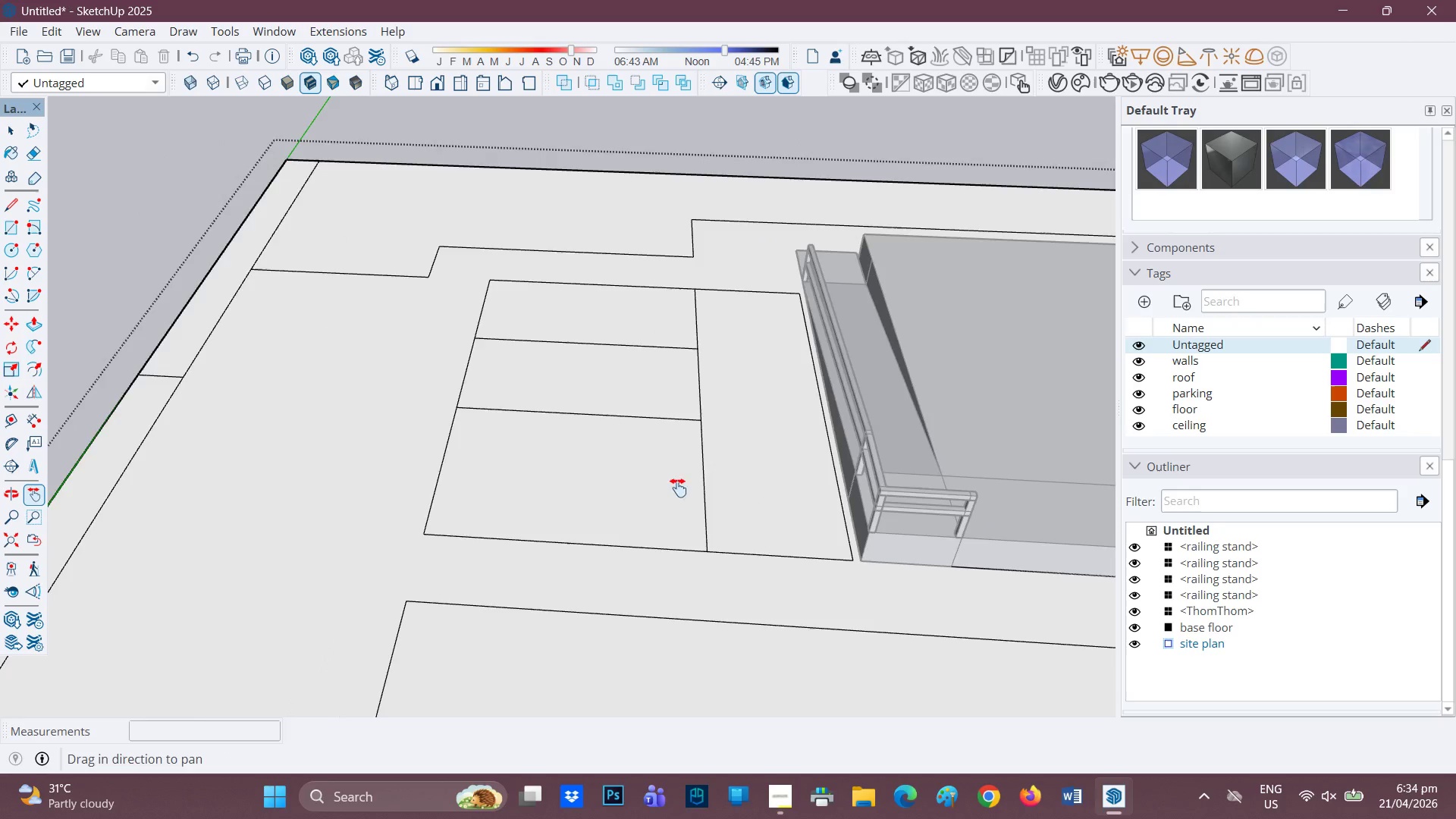 
scroll: coordinate [534, 441], scroll_direction: down, amount: 7.0
 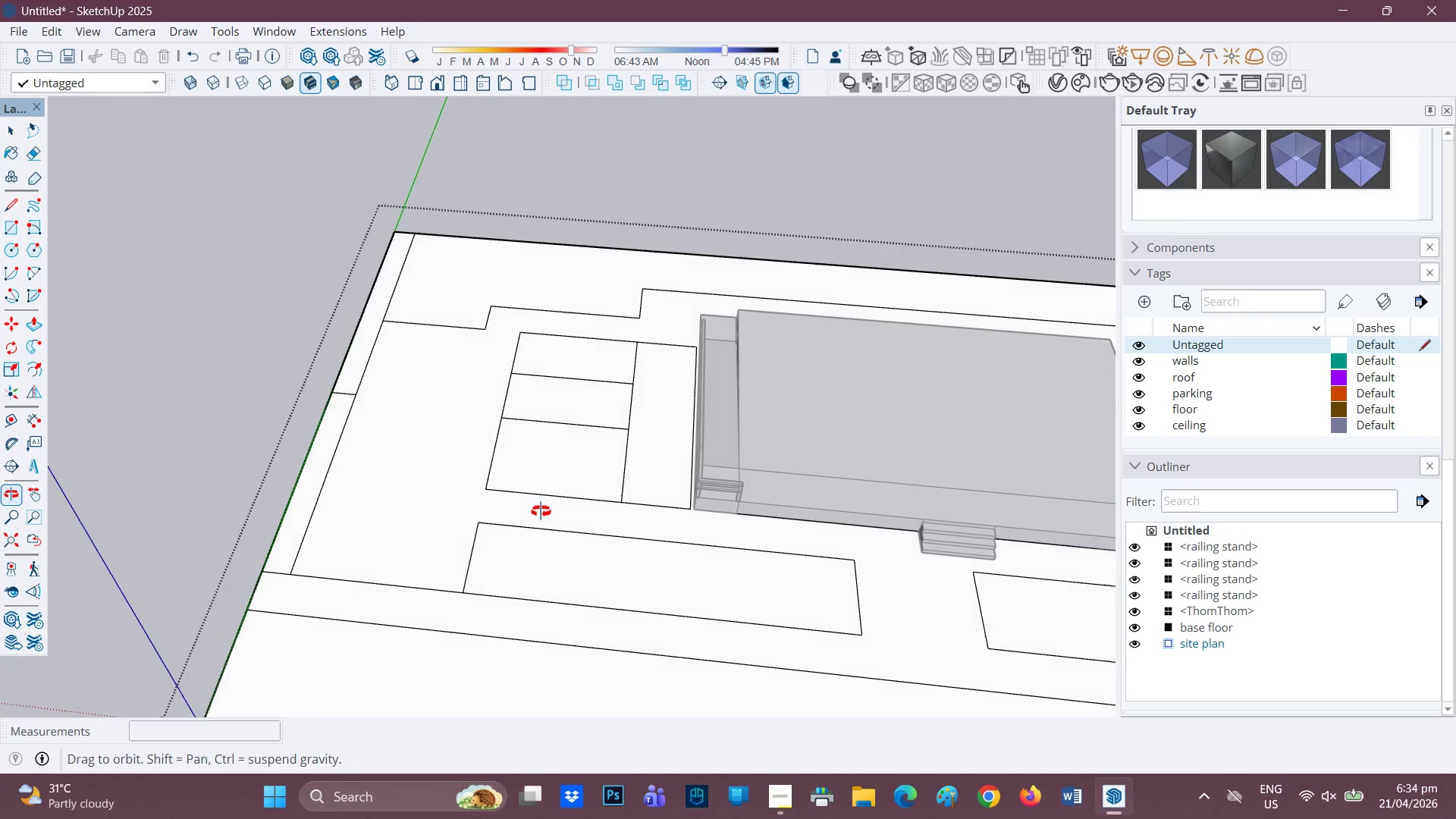 
scroll: coordinate [593, 391], scroll_direction: up, amount: 4.0
 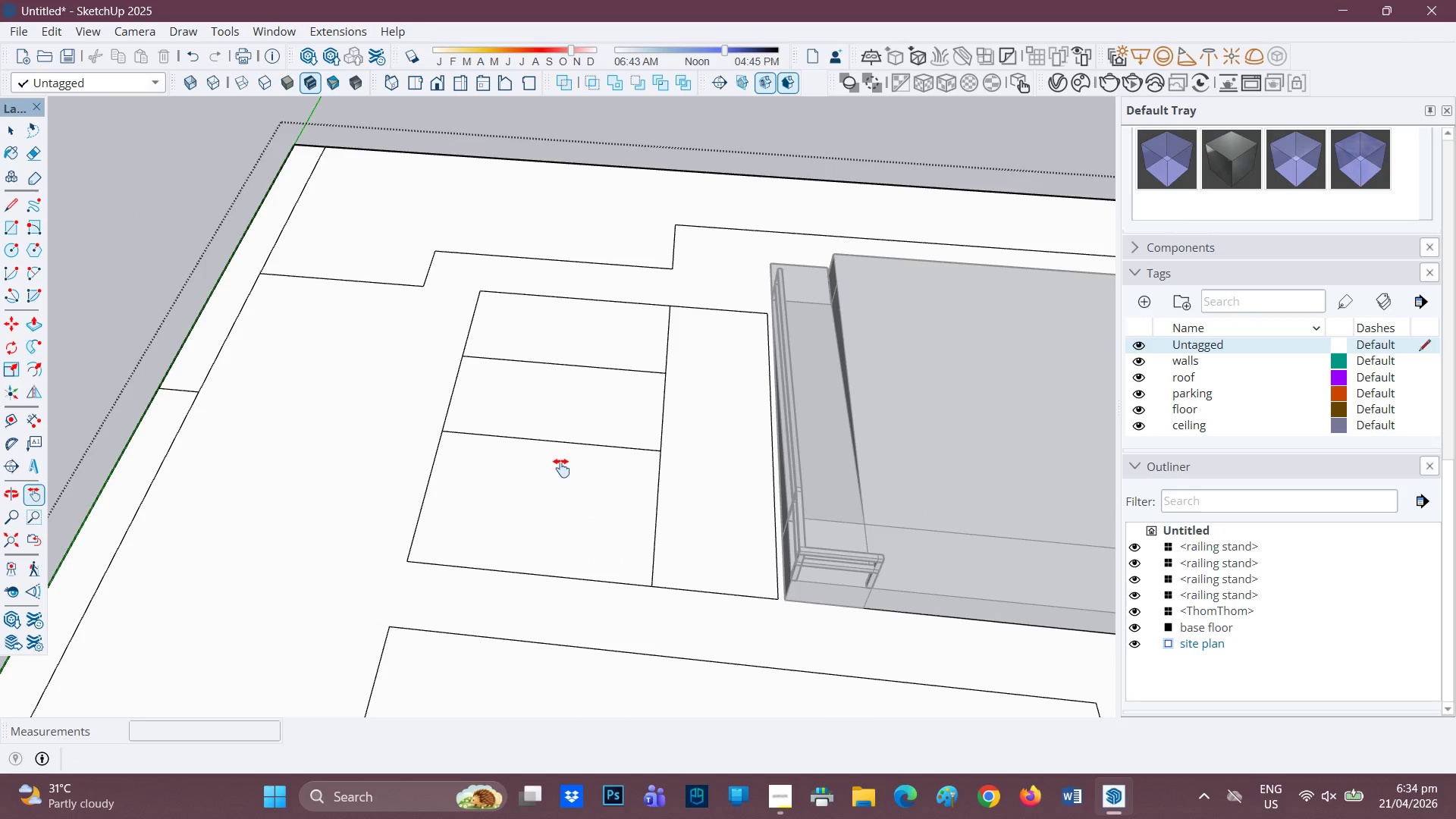 
key(L)
 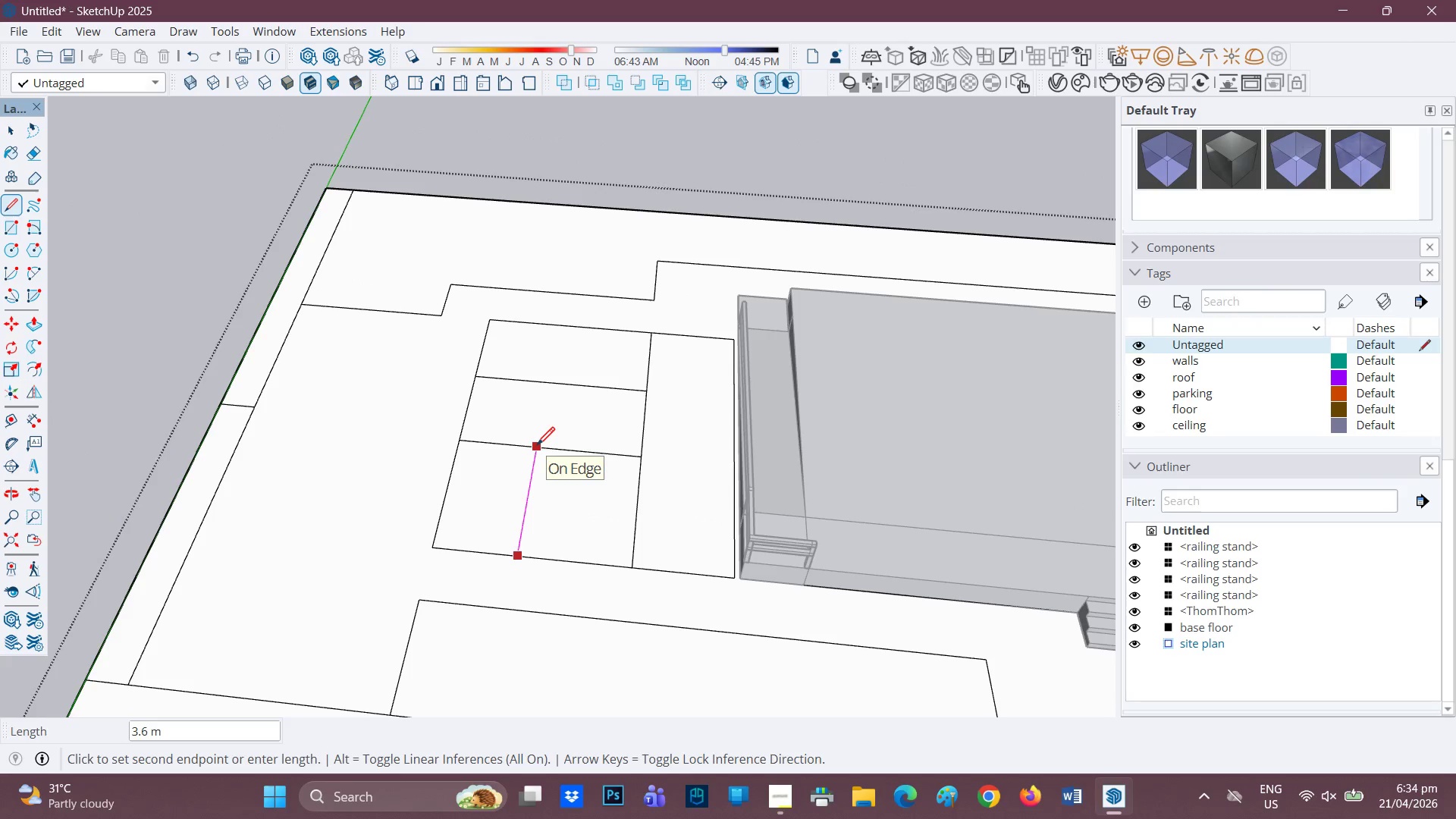 
scroll: coordinate [541, 490], scroll_direction: down, amount: 1.0
 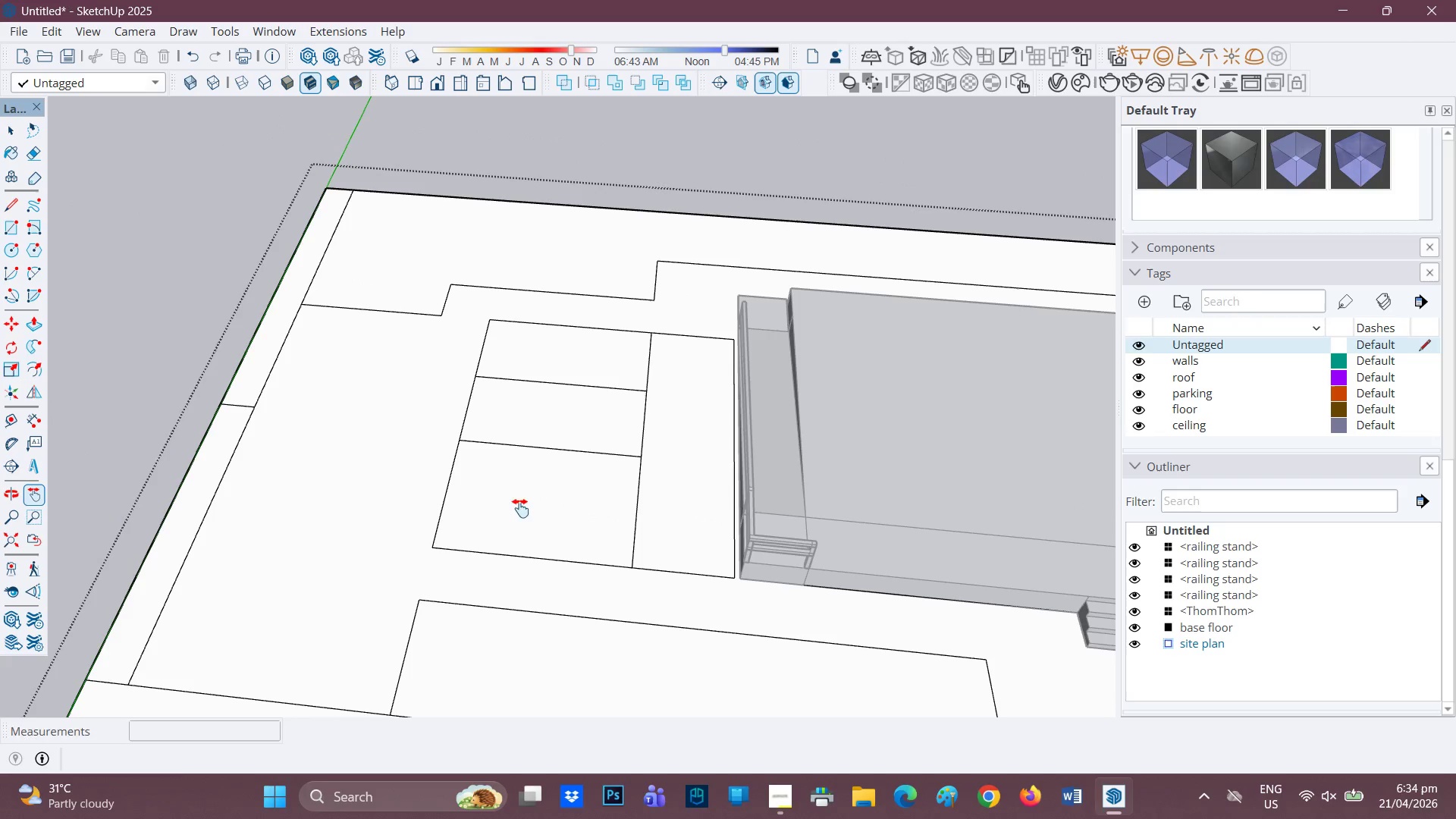 
key(Space)
 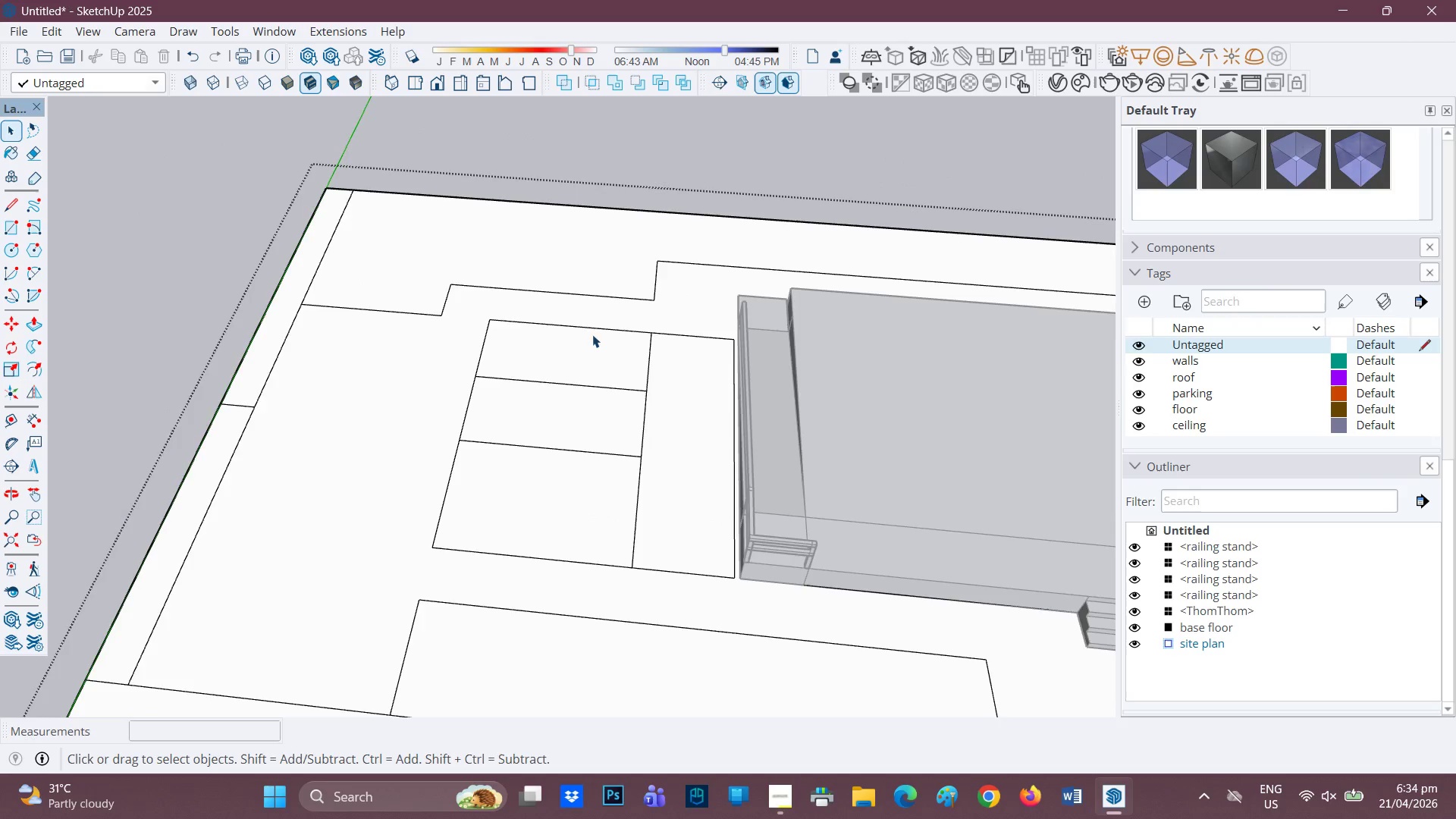 
key(L)
 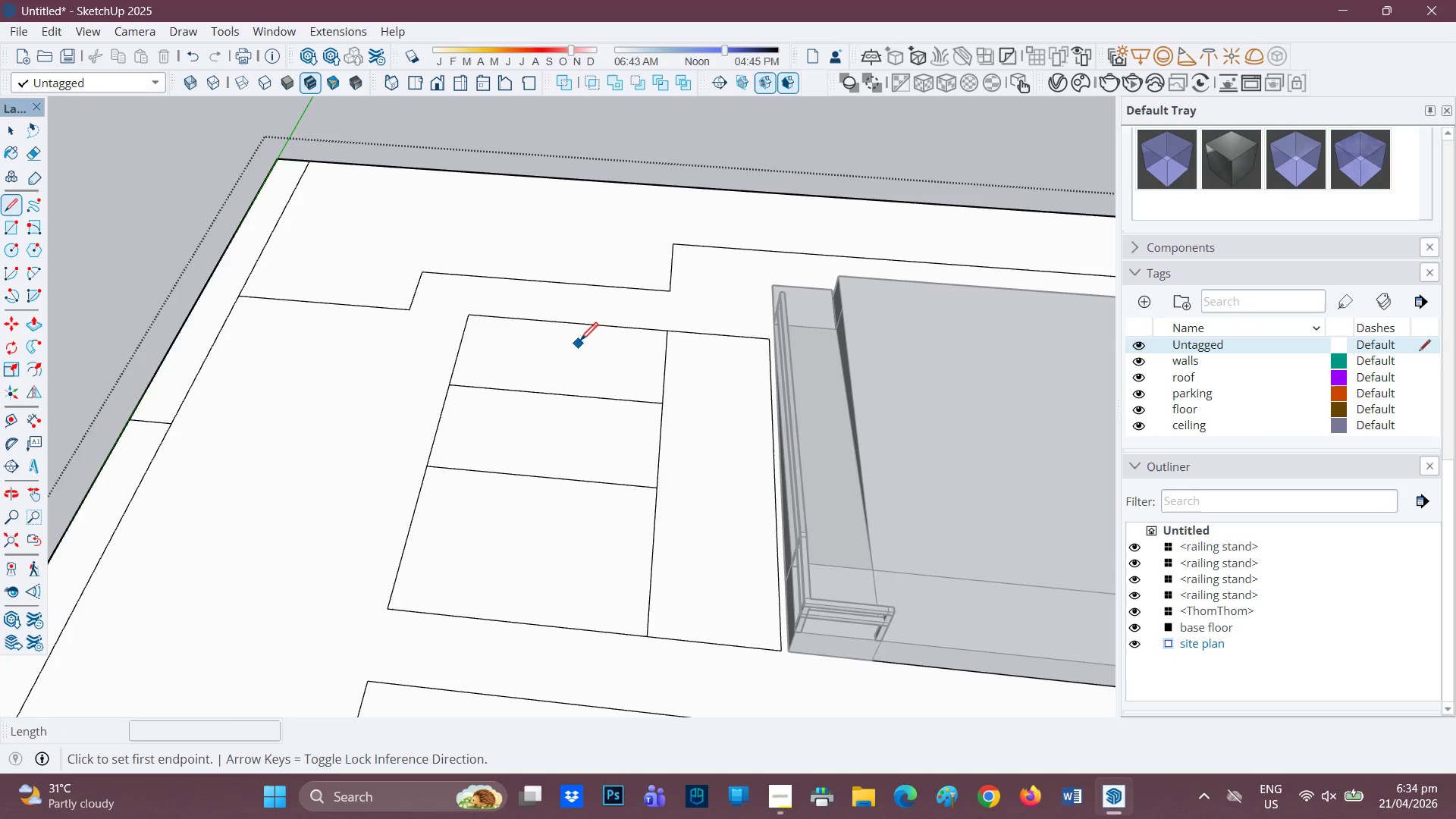 
scroll: coordinate [578, 349], scroll_direction: up, amount: 1.0
 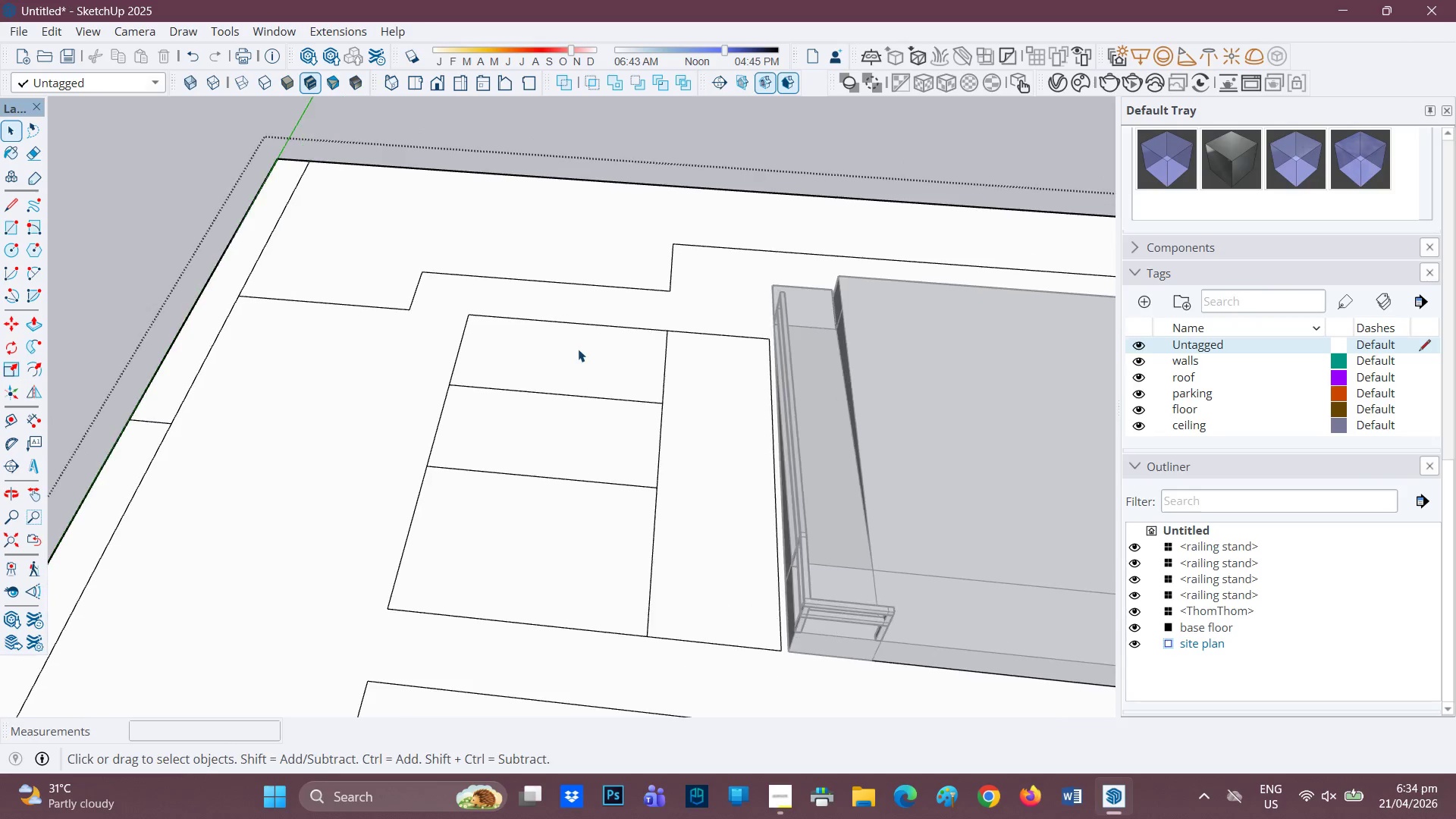 
mouse_move([597, 336])
 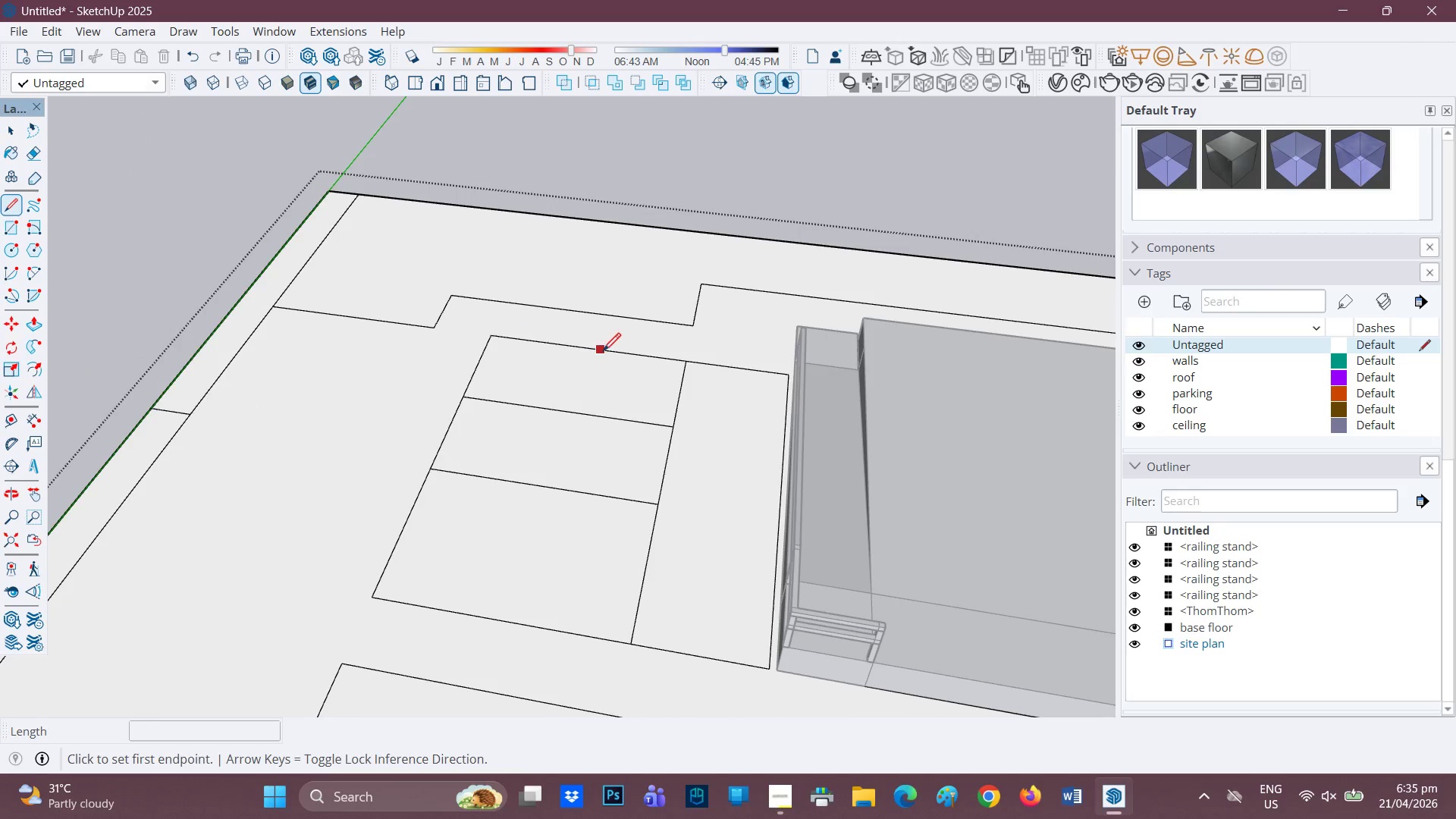 
left_click([608, 353])
 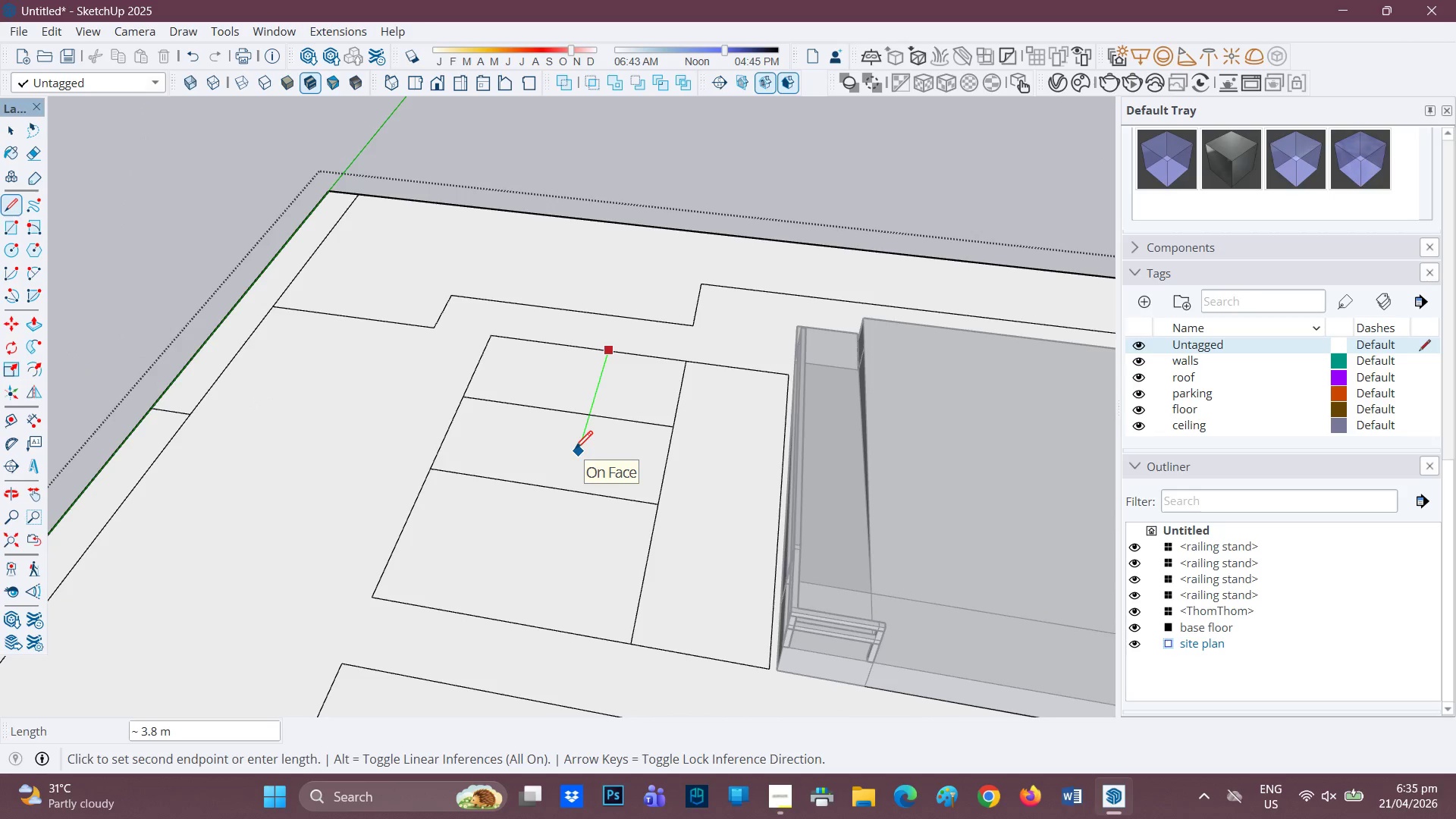 
key(2)
 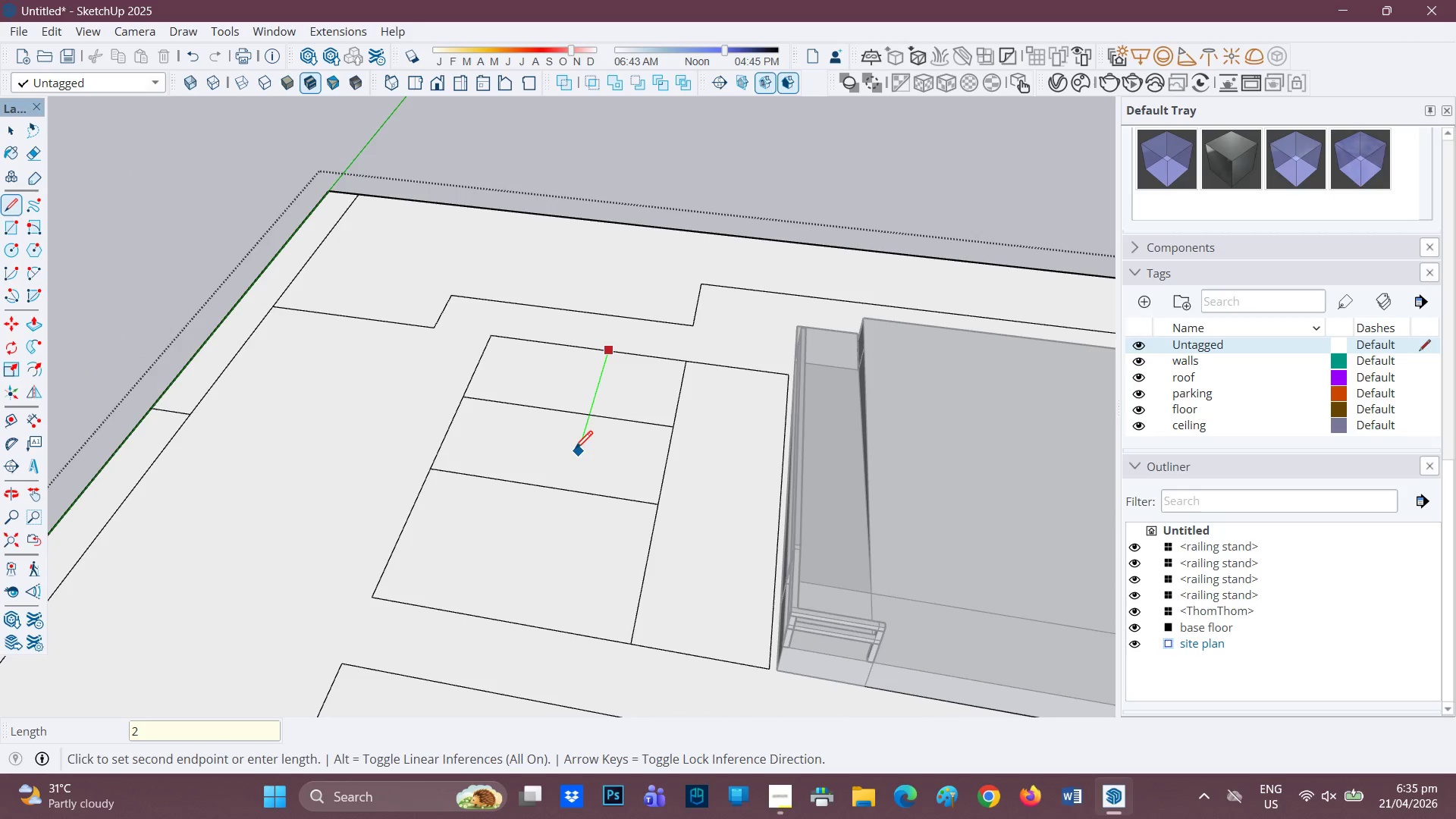 
key(Backspace)
 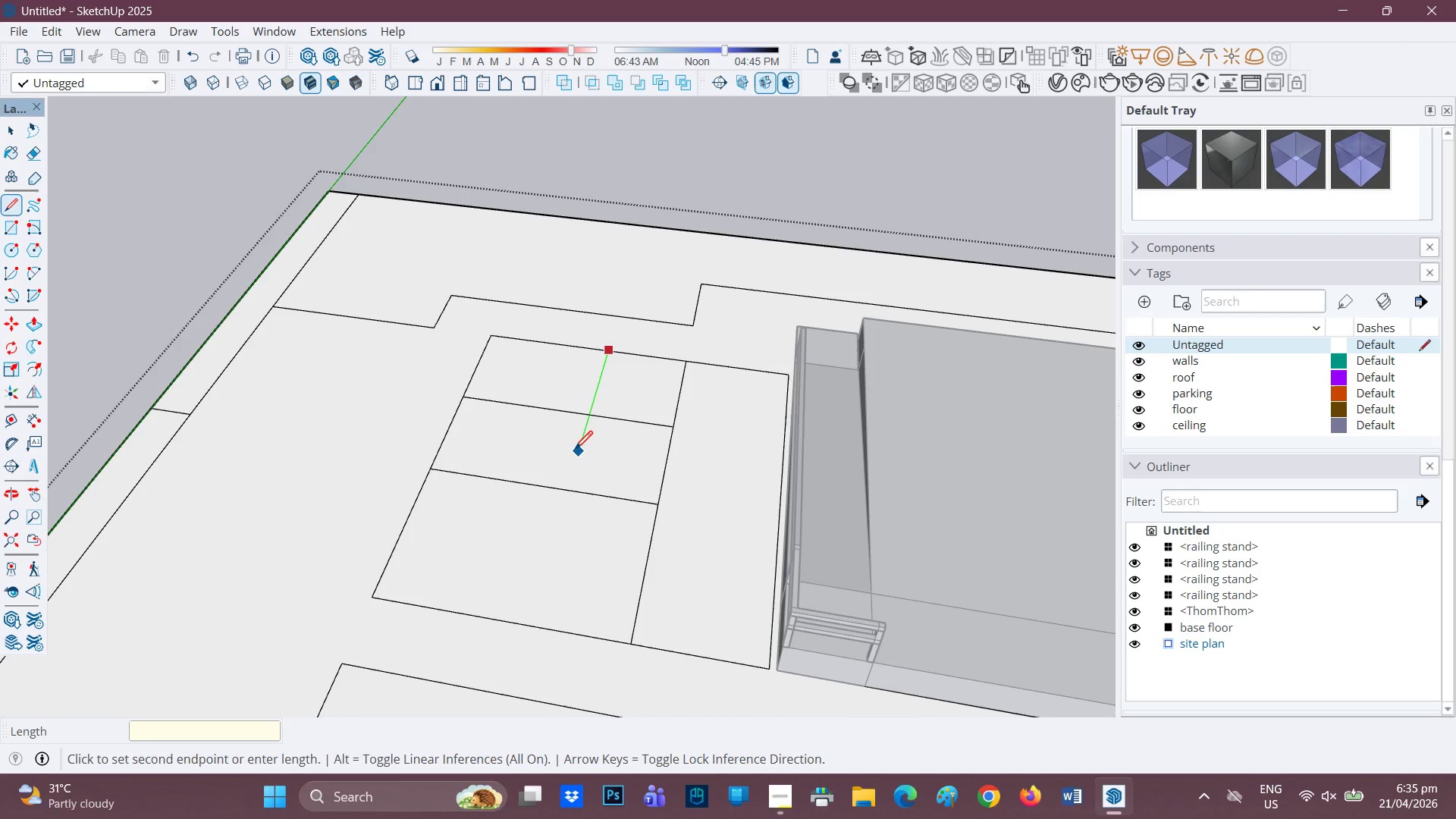 
key(3)
 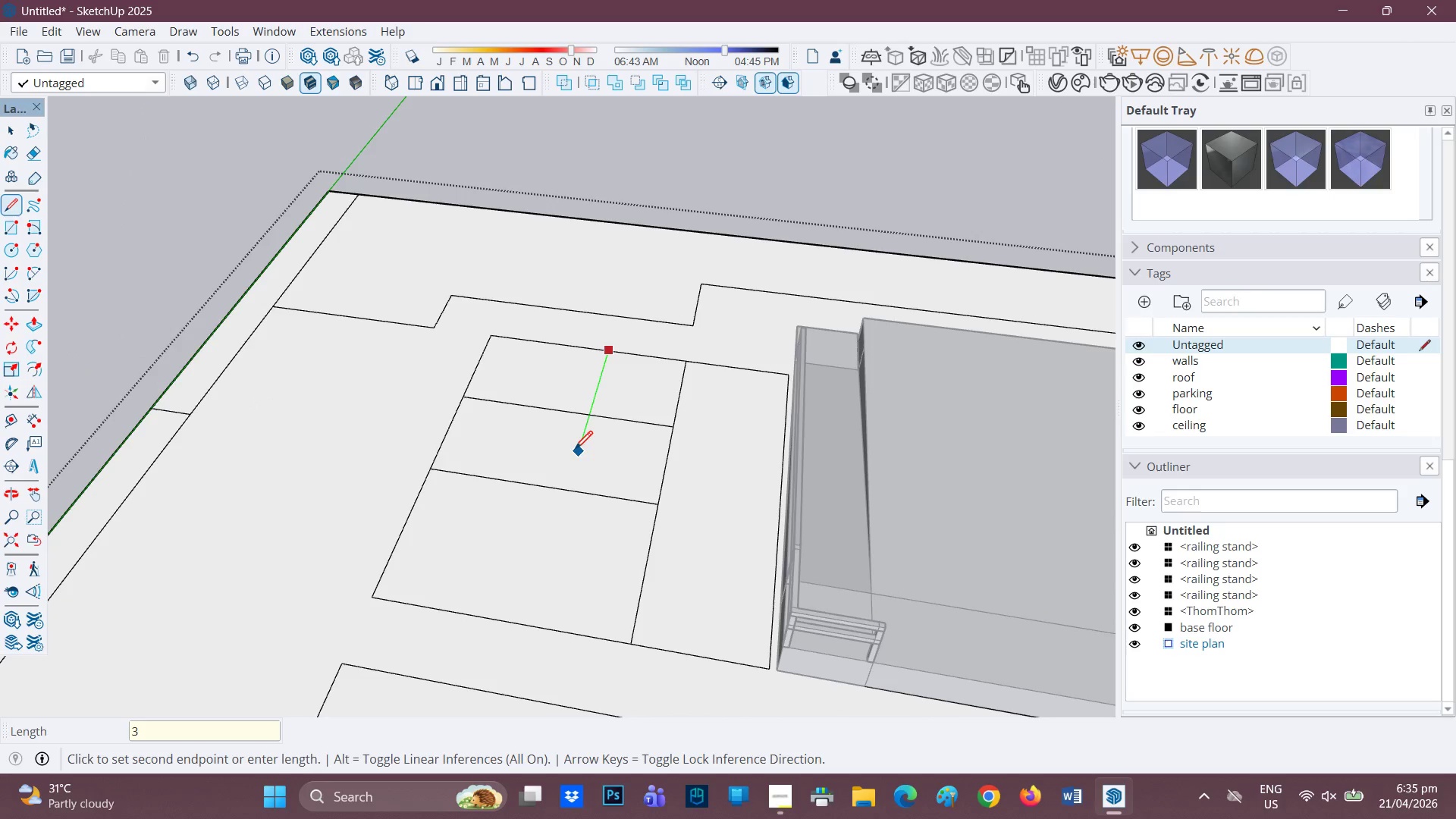 
key(Period)
 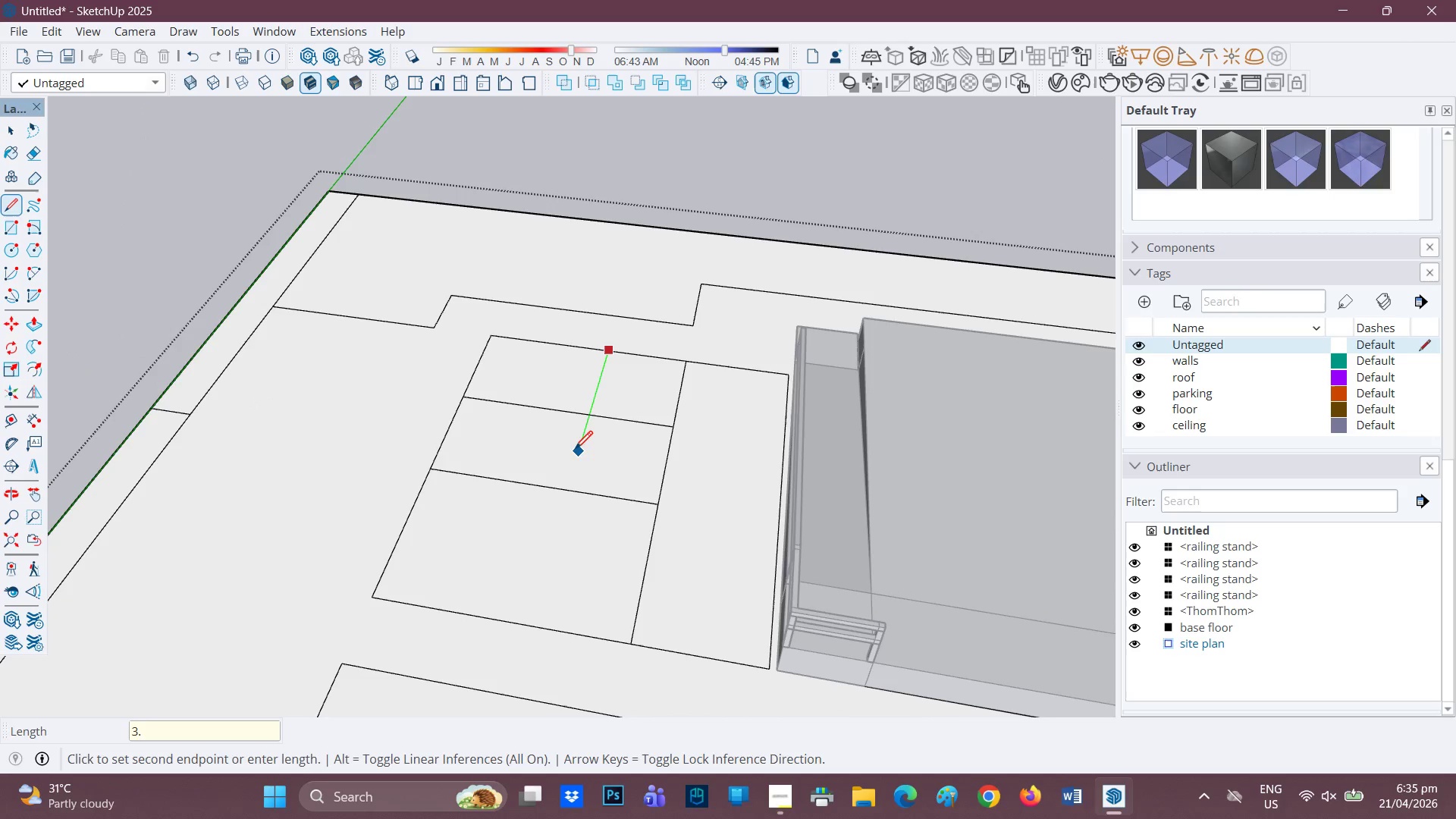 
key(6)
 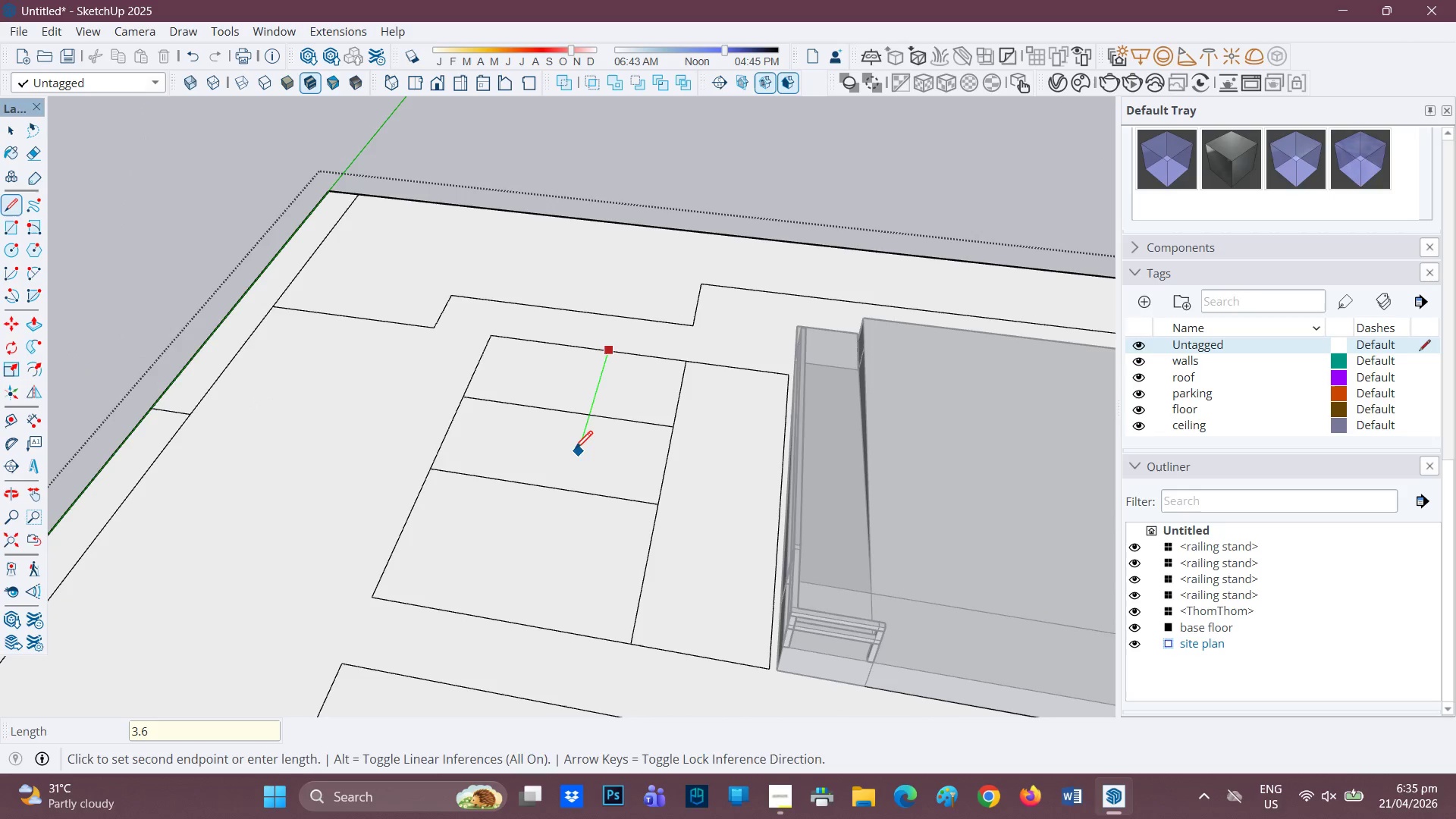 
key(Enter)
 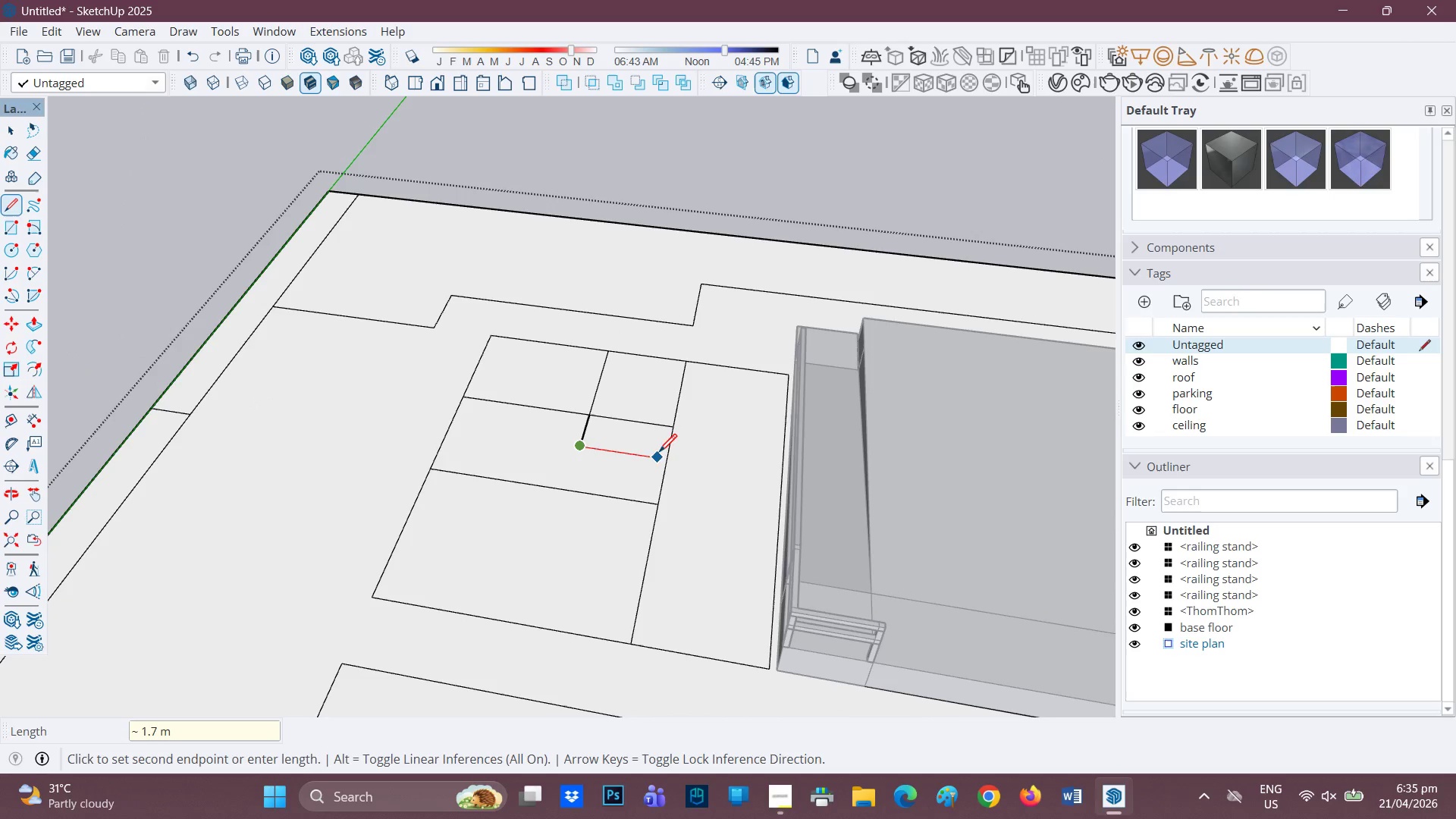 
left_click([665, 456])
 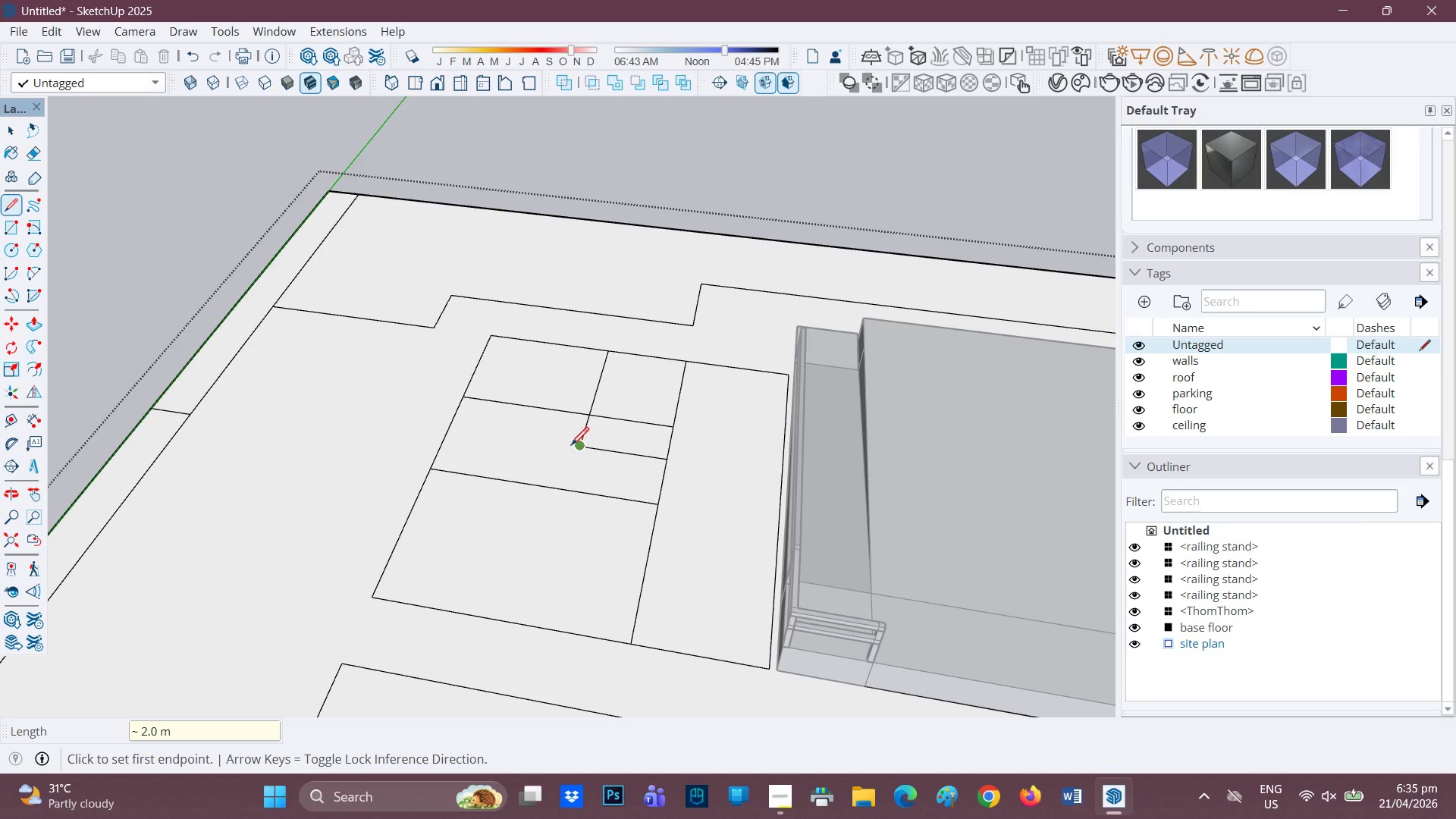 
left_click([571, 447])
 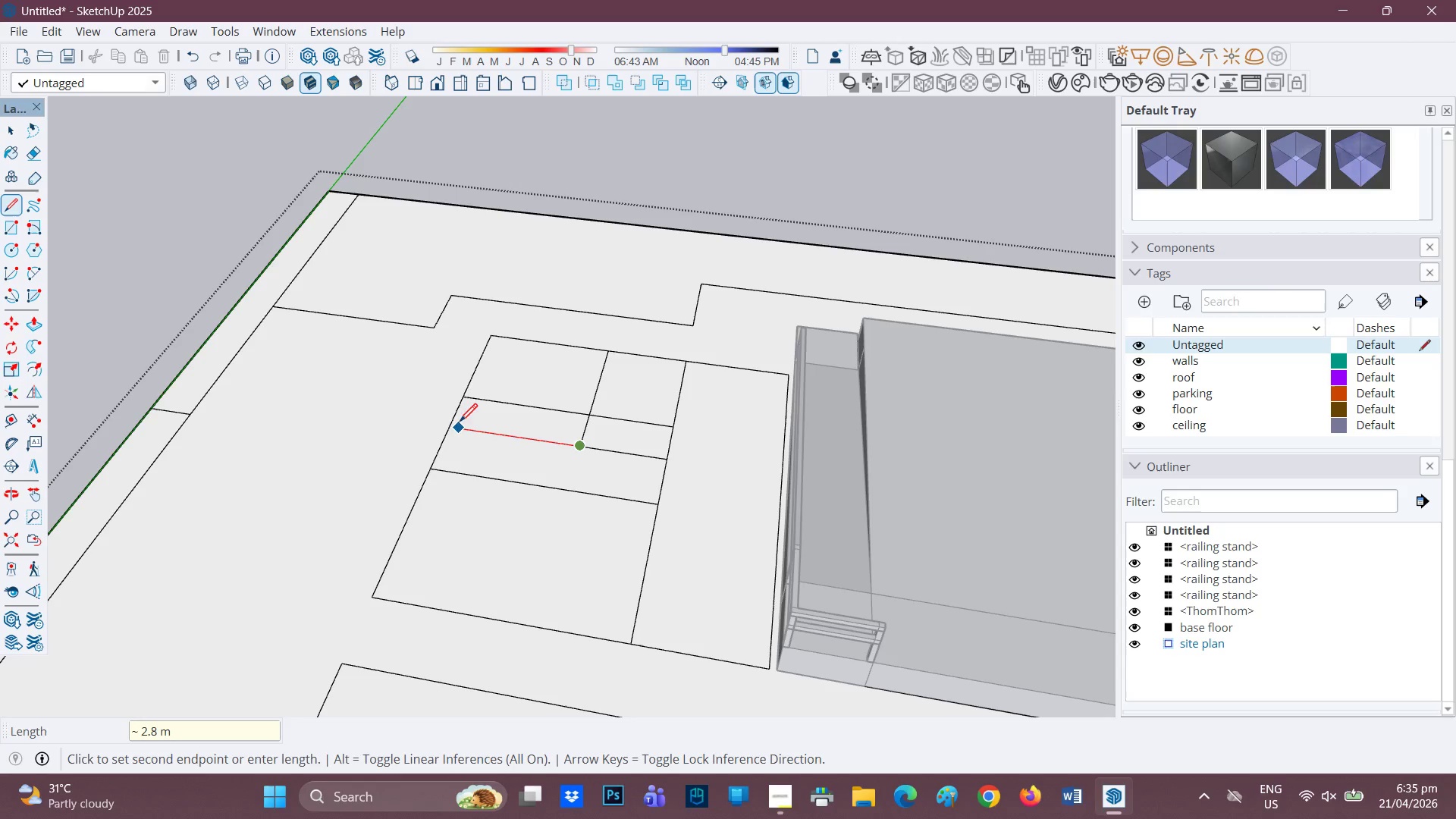 
left_click([449, 422])
 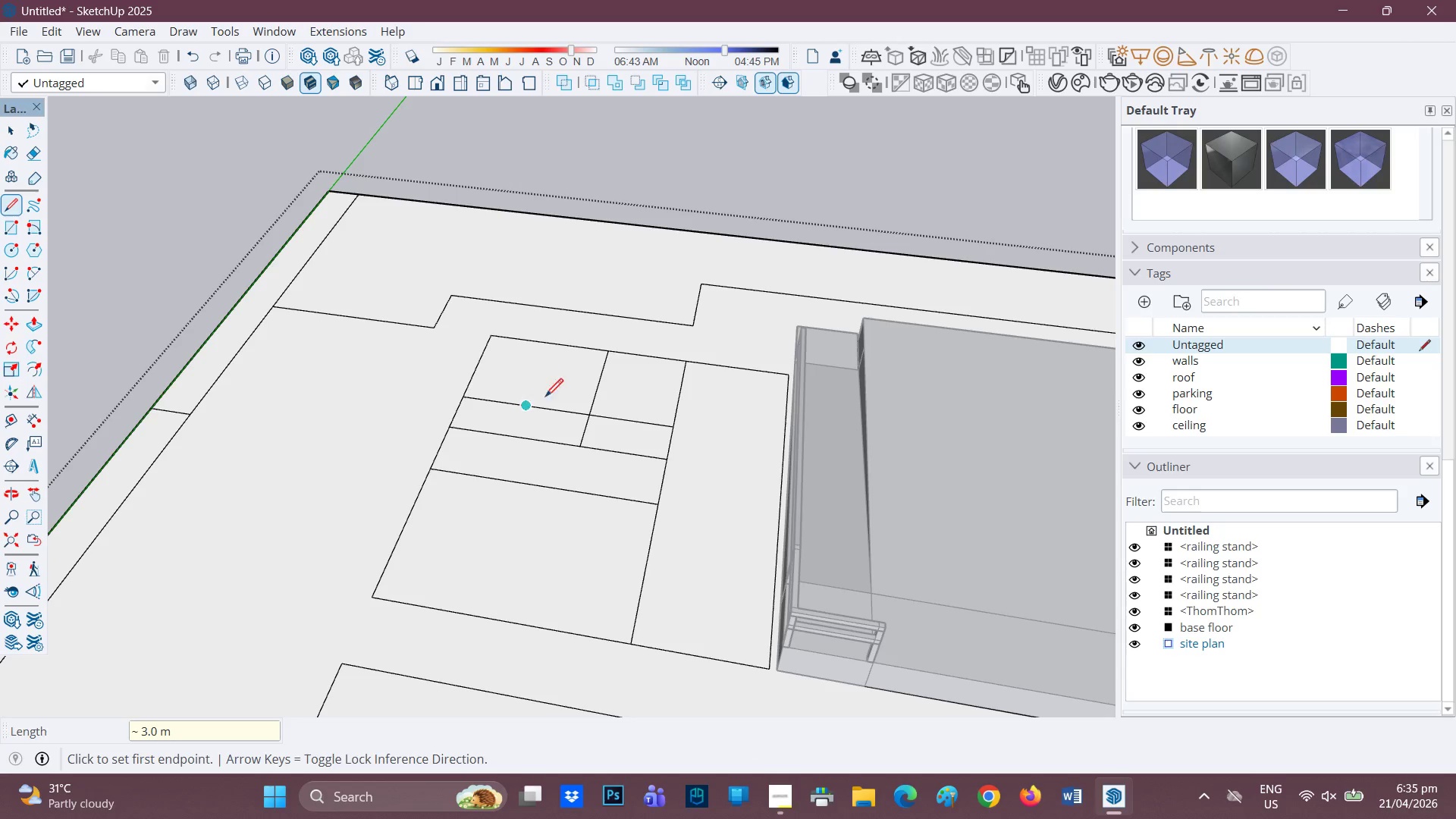 
key(E)
 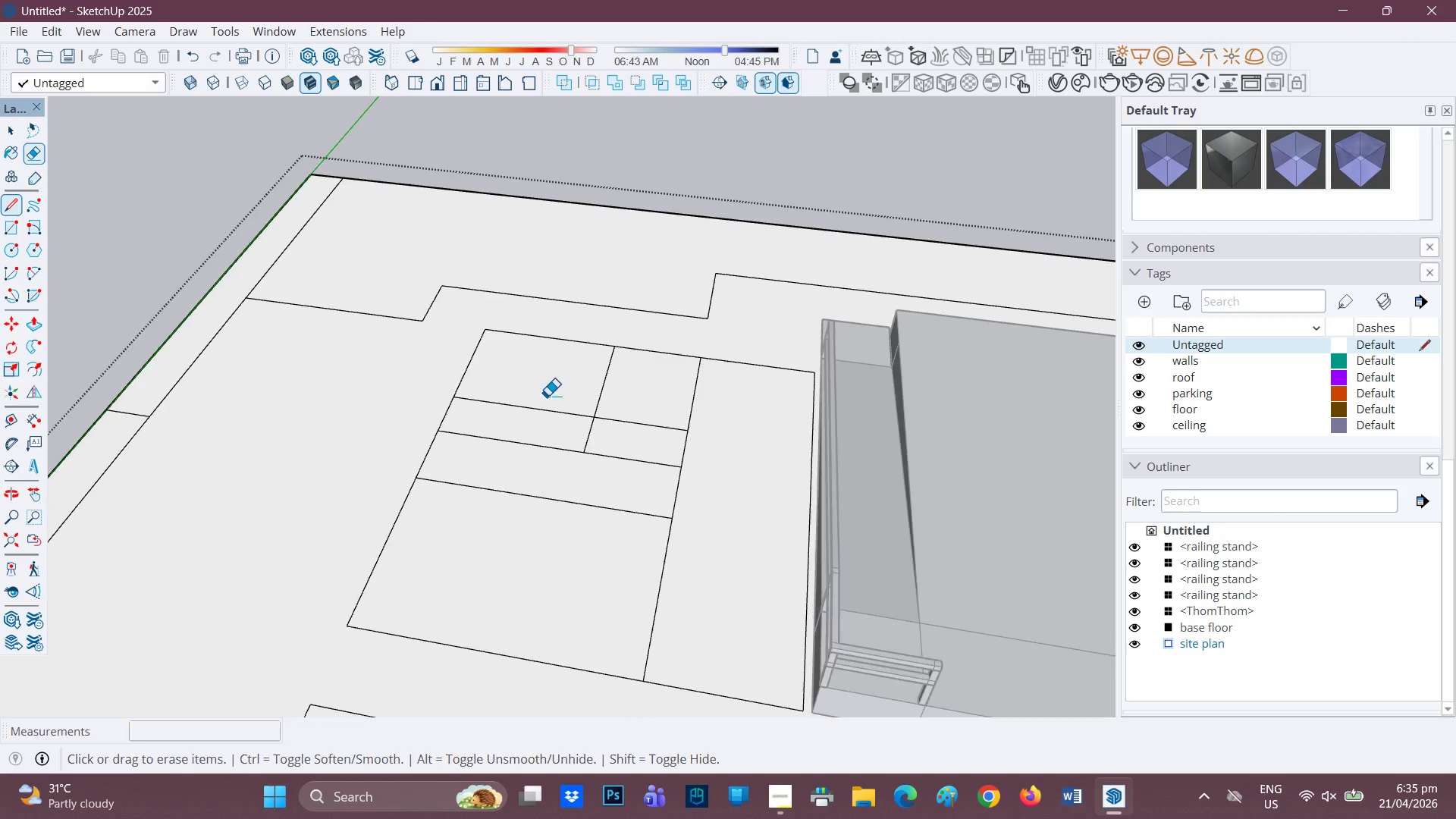 
left_click_drag(start_coordinate=[553, 391], to_coordinate=[543, 421])
 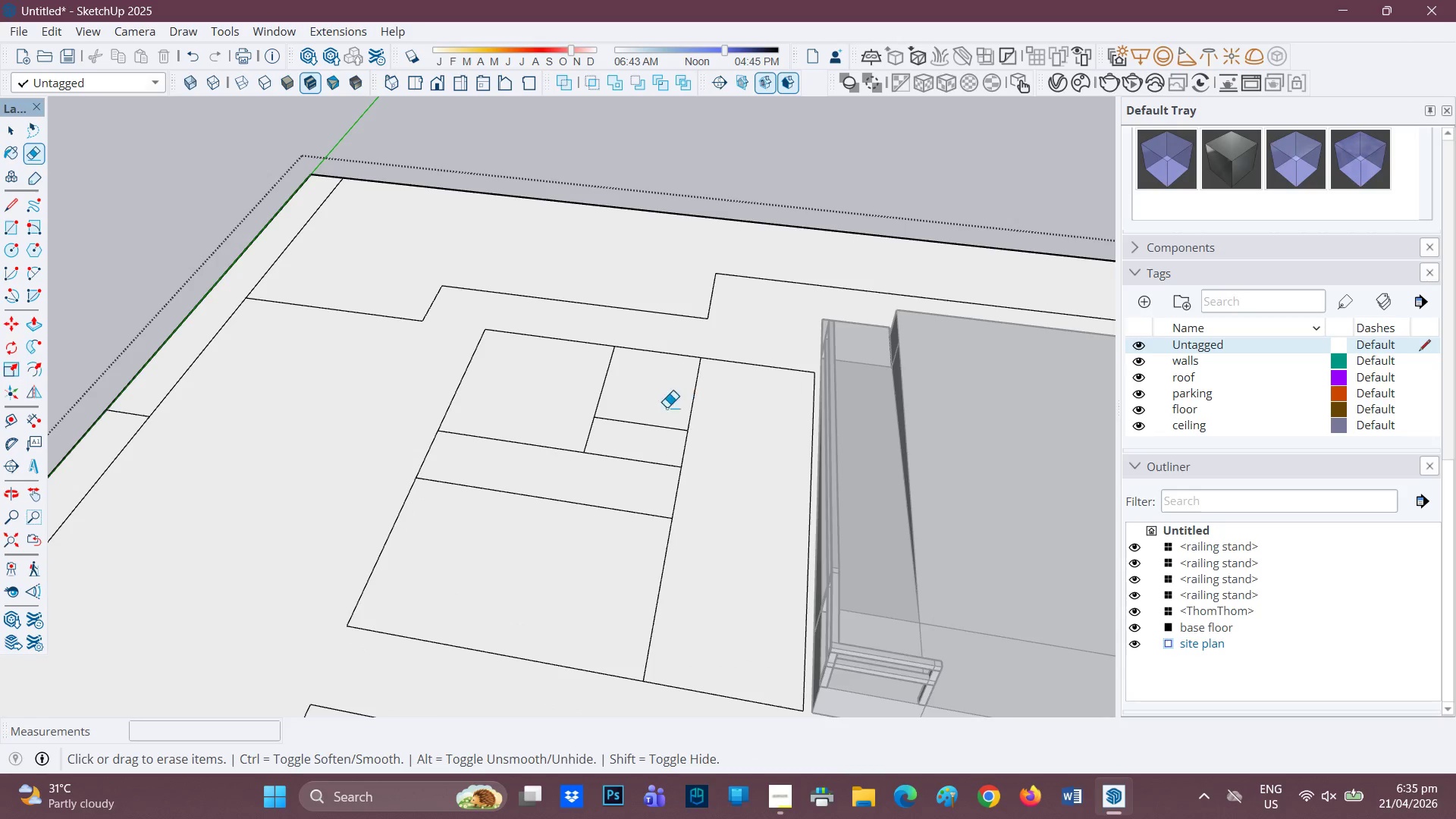 
scroll: coordinate [548, 395], scroll_direction: up, amount: 1.0
 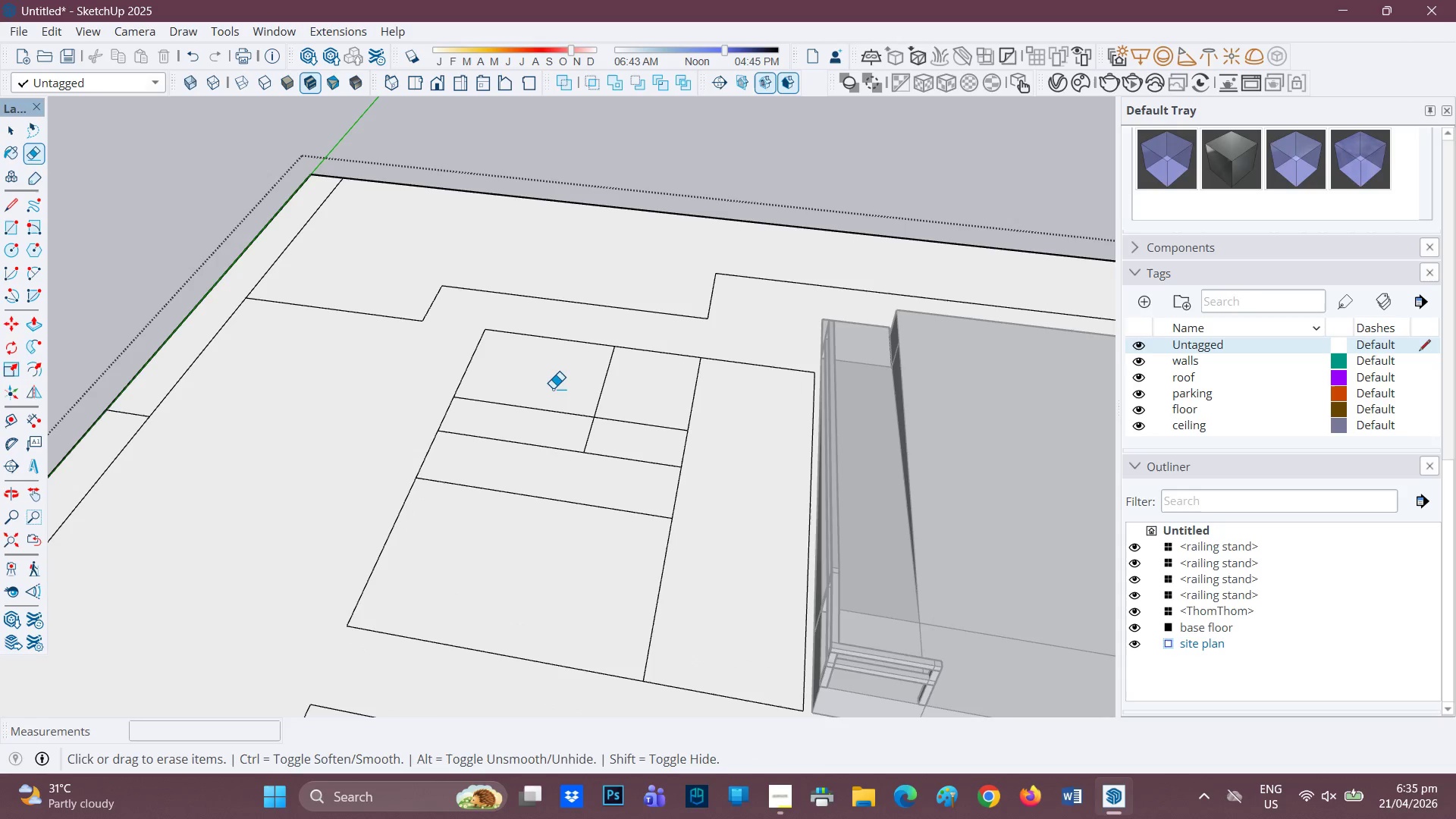 
left_click_drag(start_coordinate=[632, 414], to_coordinate=[604, 426])
 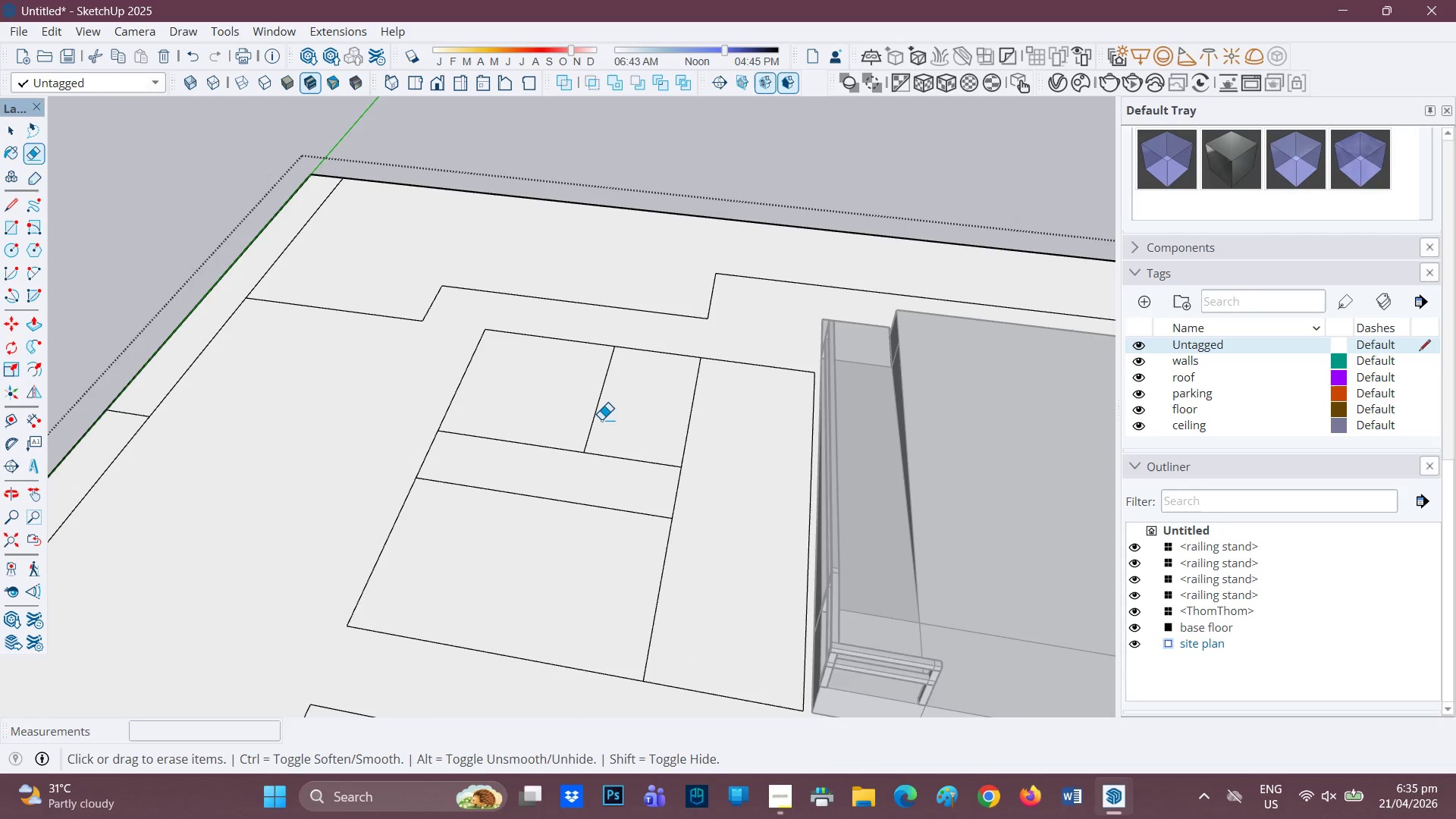 
left_click_drag(start_coordinate=[601, 419], to_coordinate=[585, 406])
 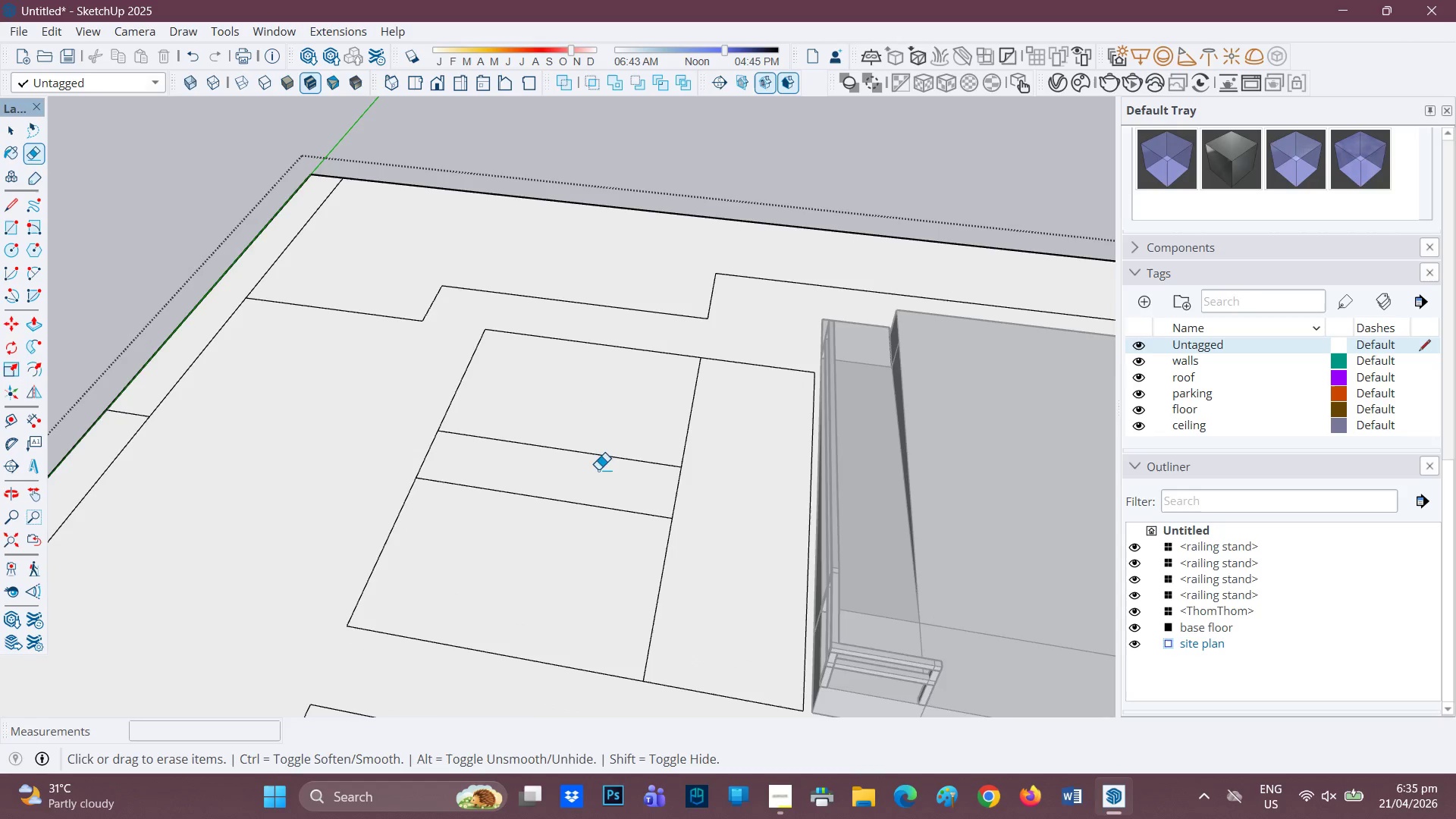 
scroll: coordinate [617, 446], scroll_direction: none, amount: 0.0
 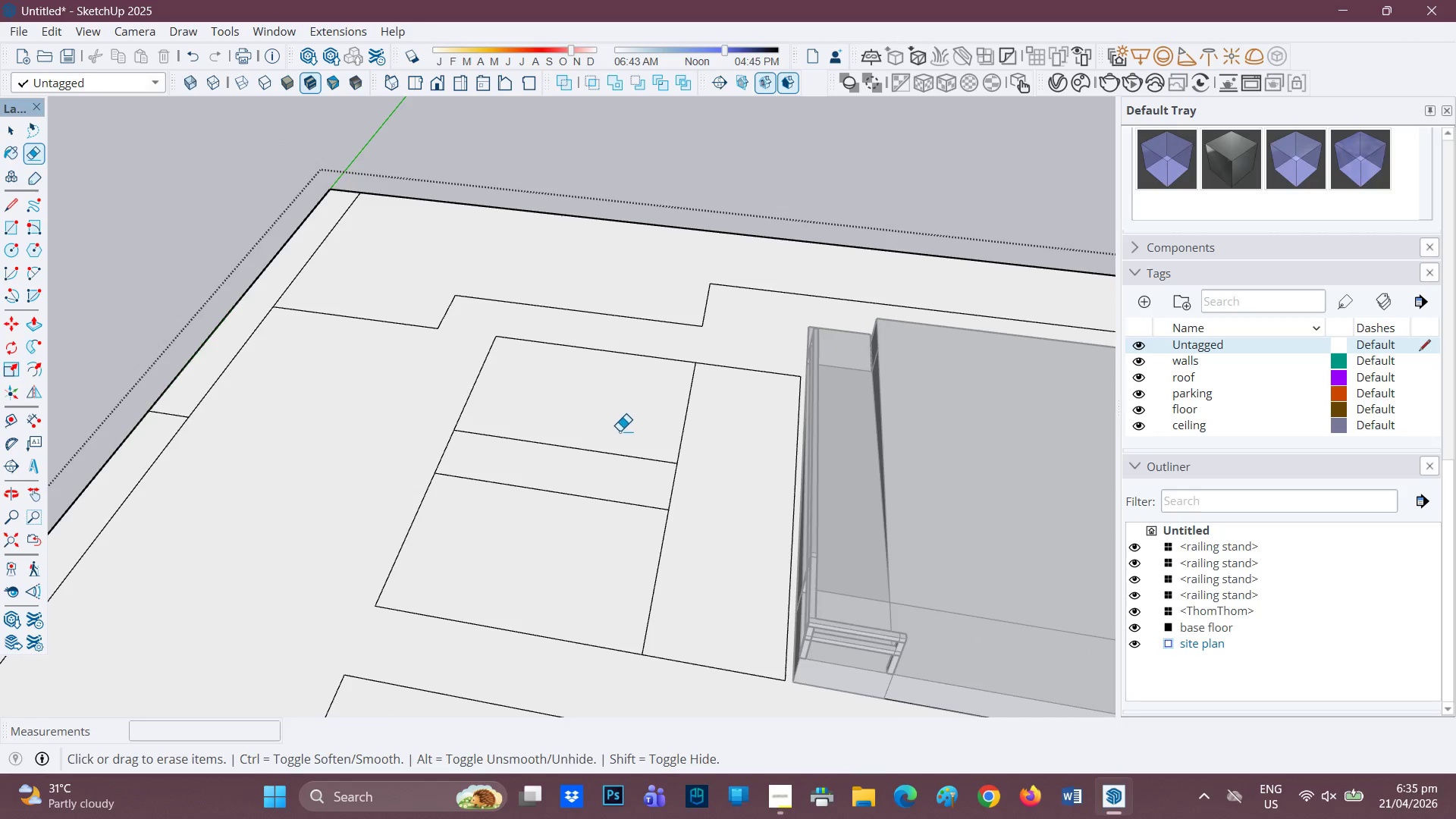 
key(Control+Z)
 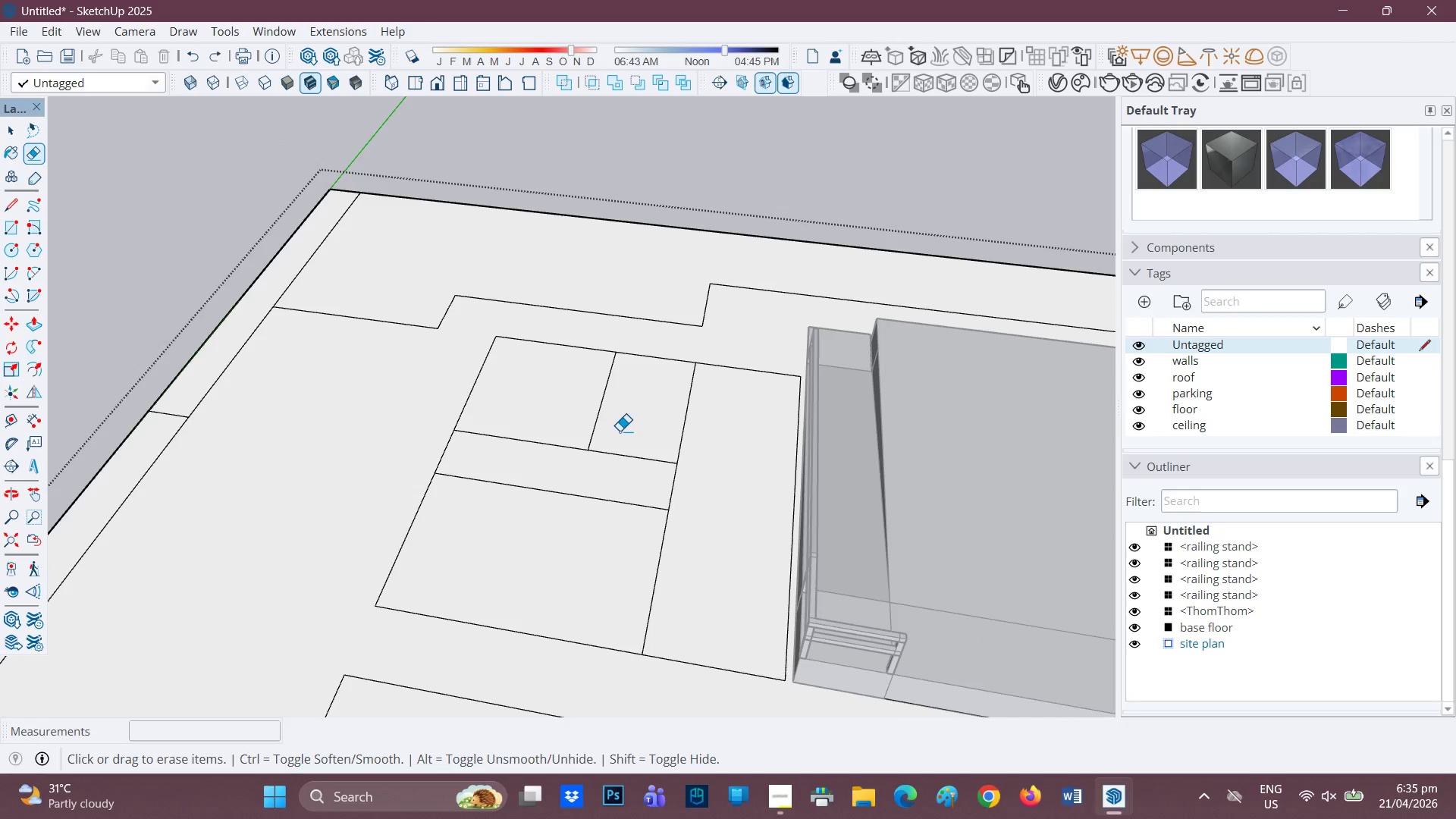 
key(Control+ControlLeft)
 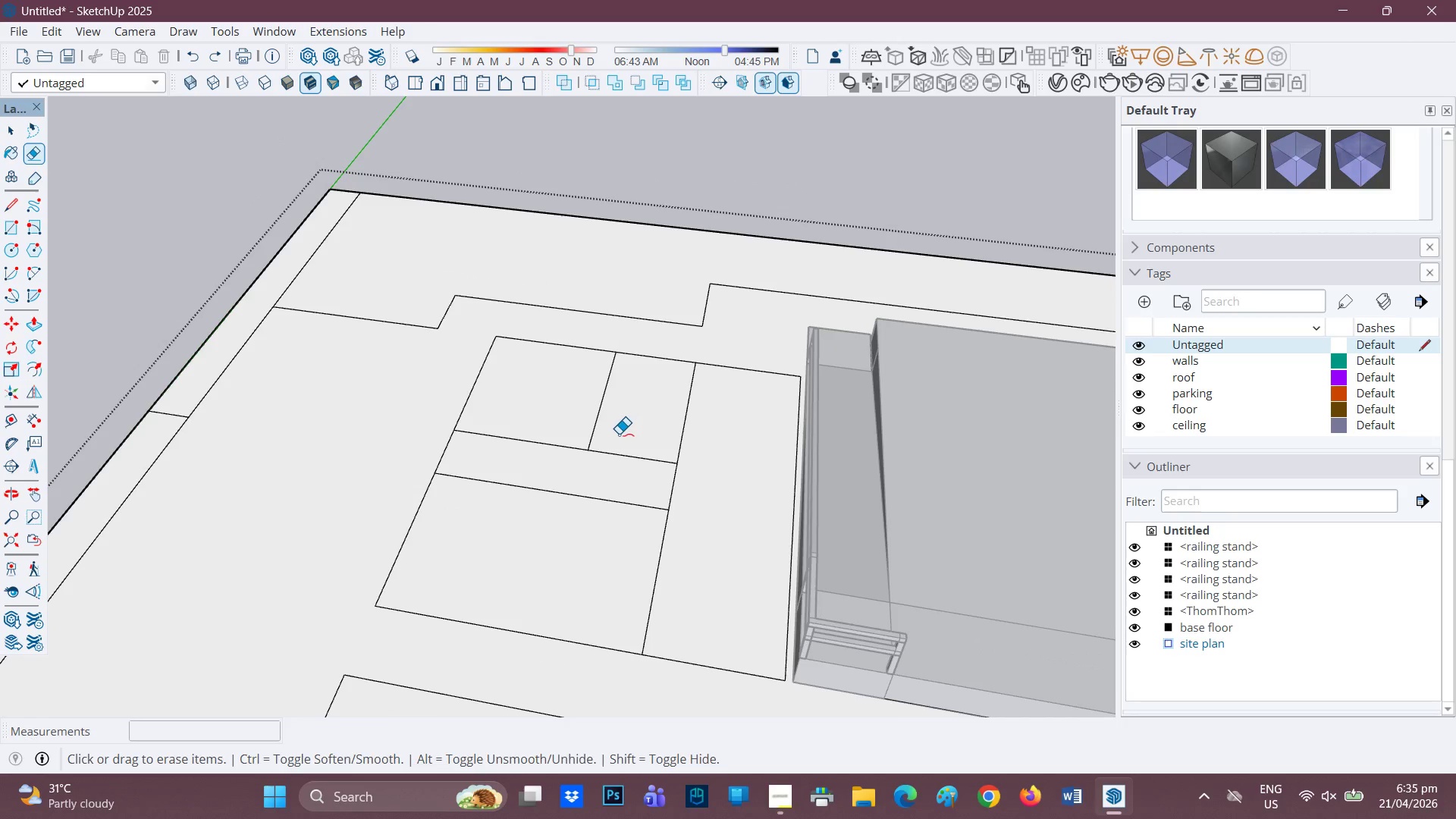 
key(Control+Z)
 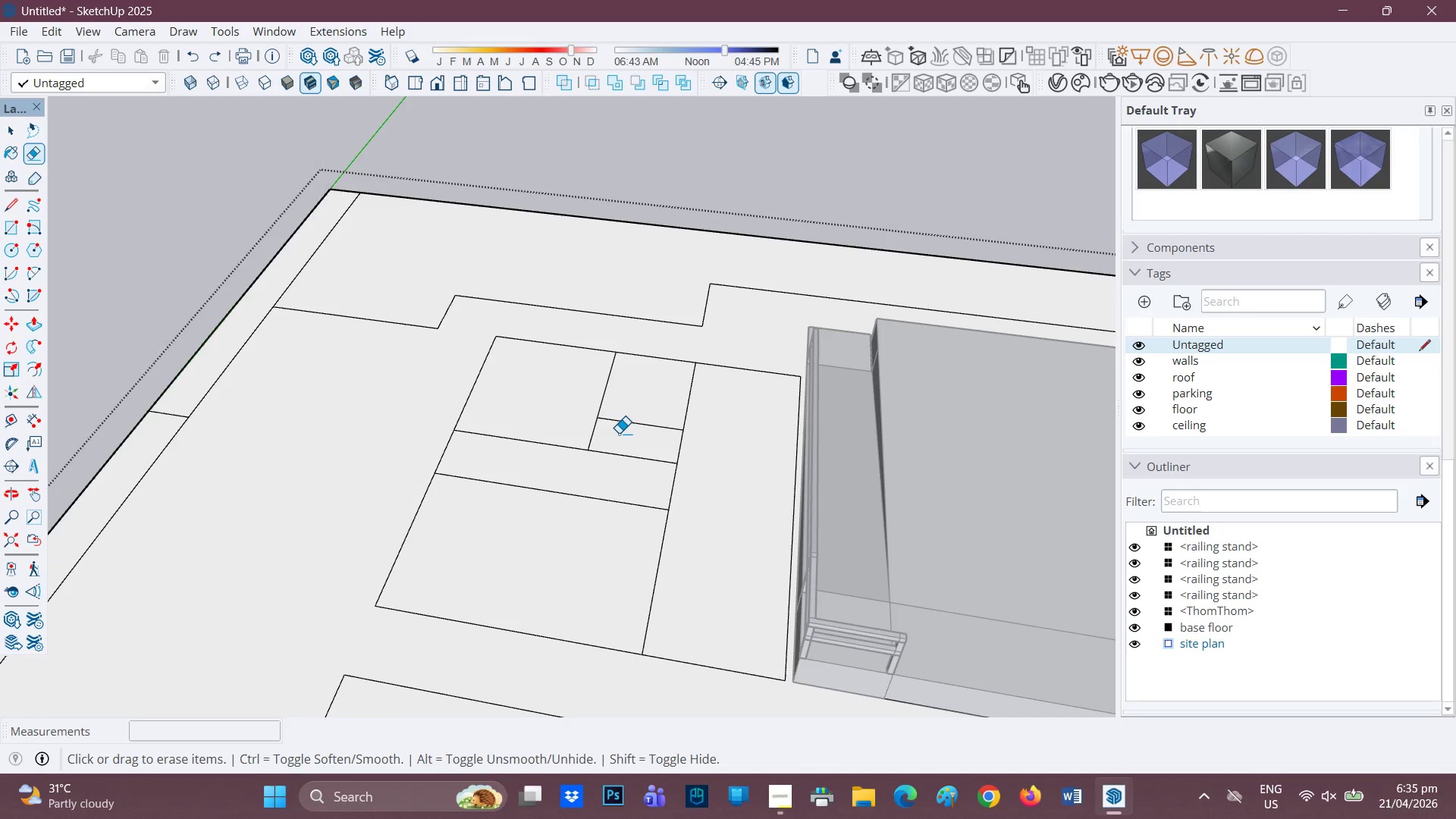 
key(Control+ControlLeft)
 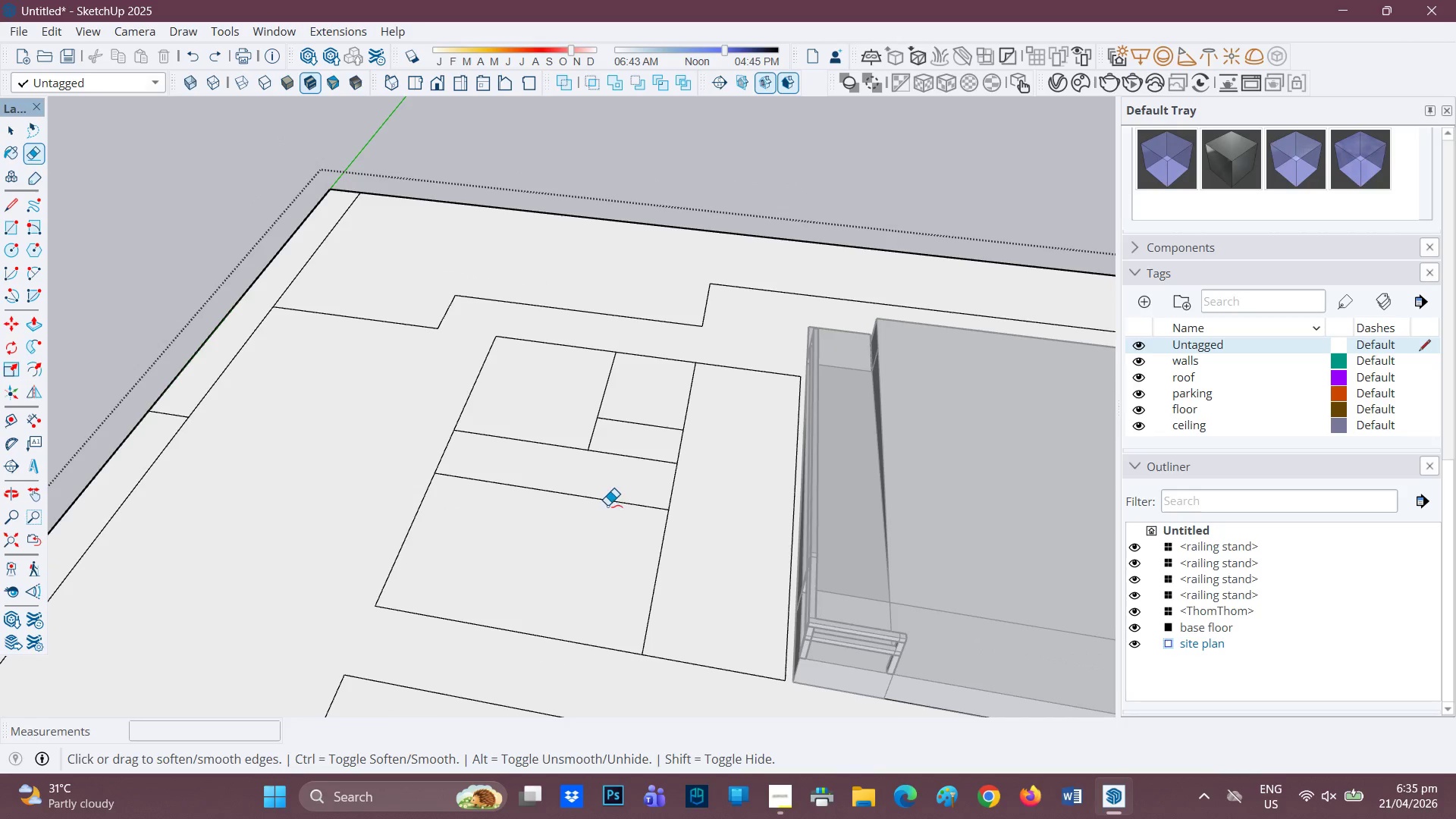 
key(L)
 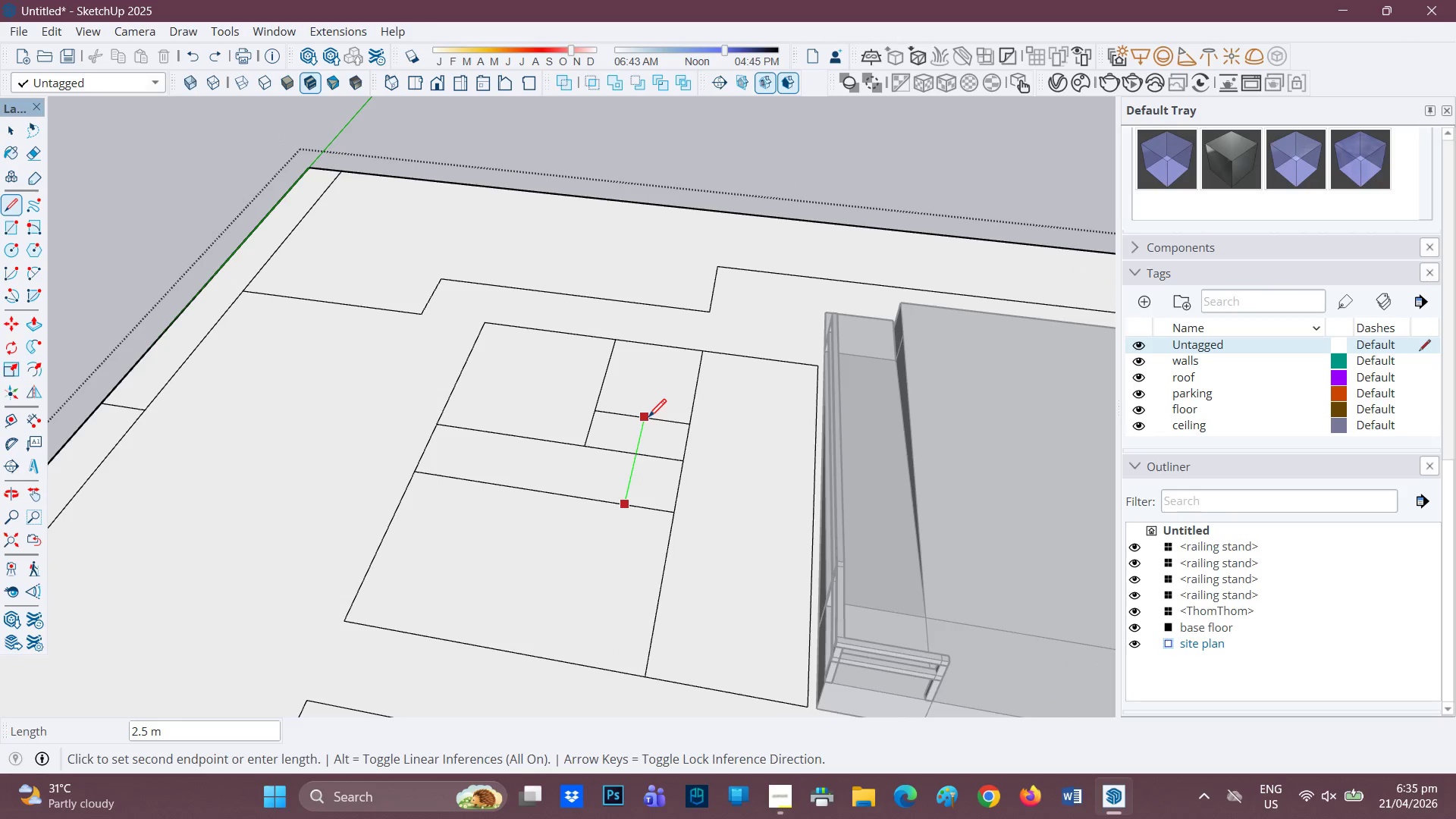 
scroll: coordinate [620, 488], scroll_direction: none, amount: 0.0
 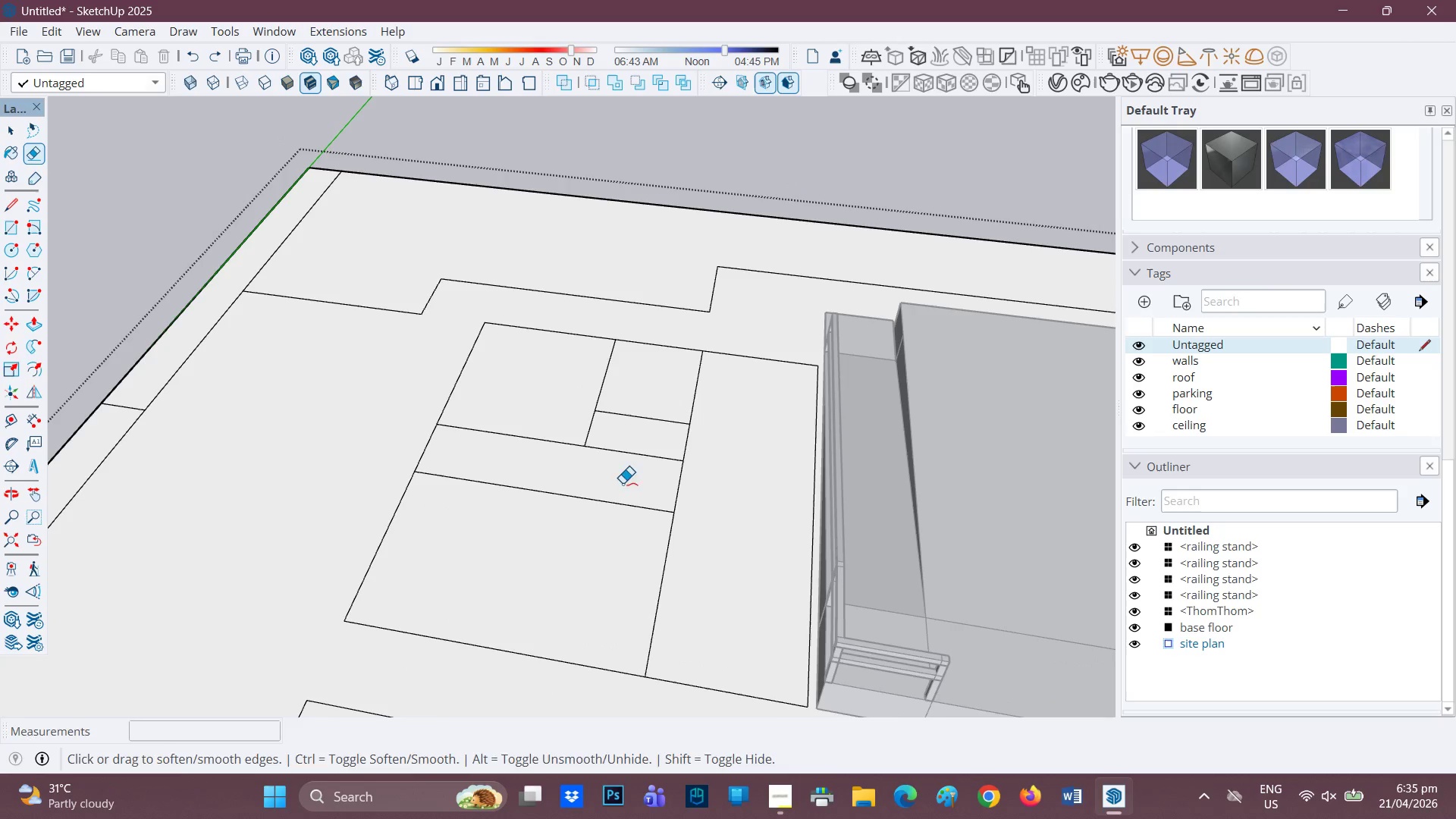 
key(Space)
 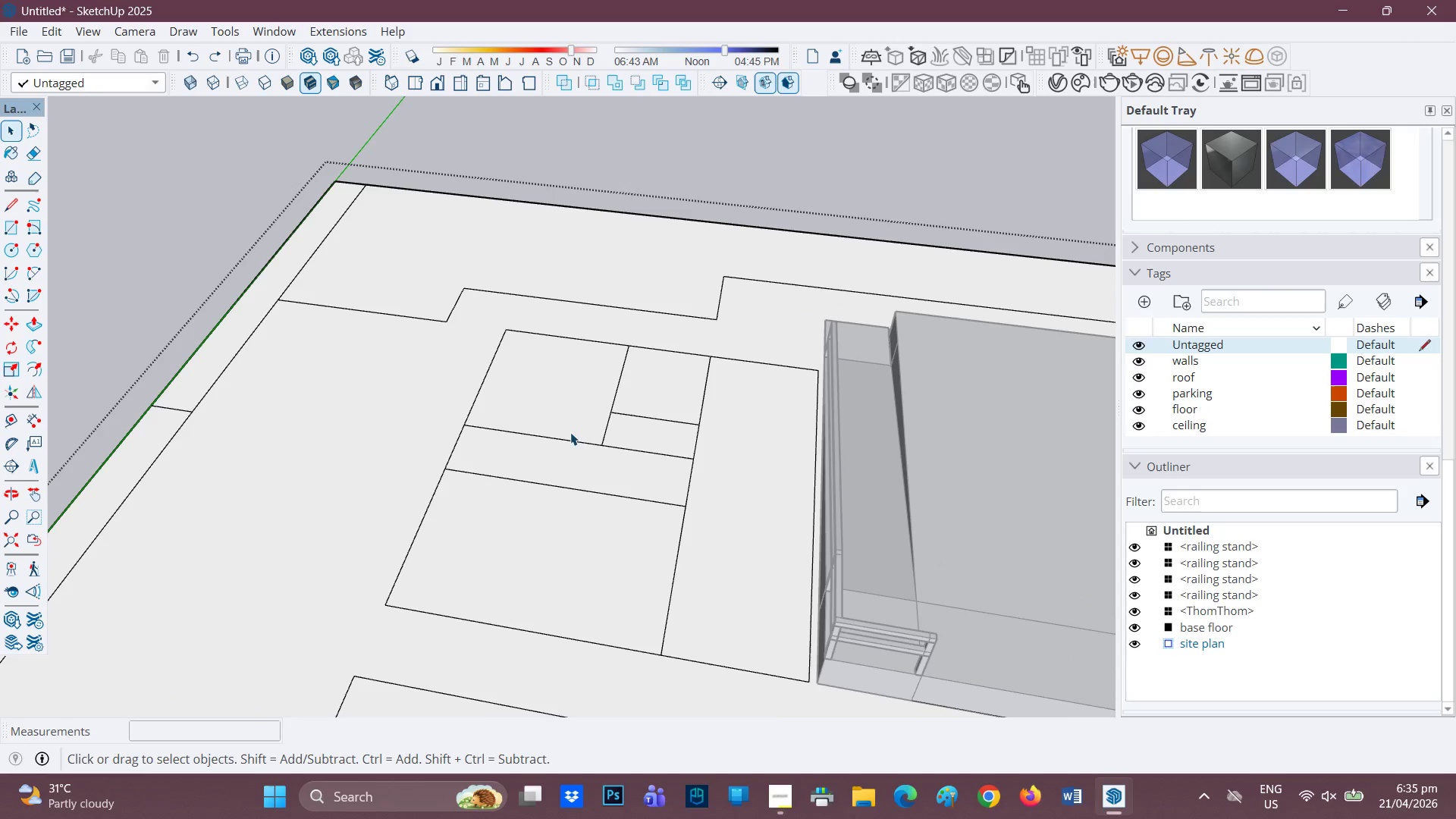 
scroll: coordinate [566, 423], scroll_direction: down, amount: 1.0
 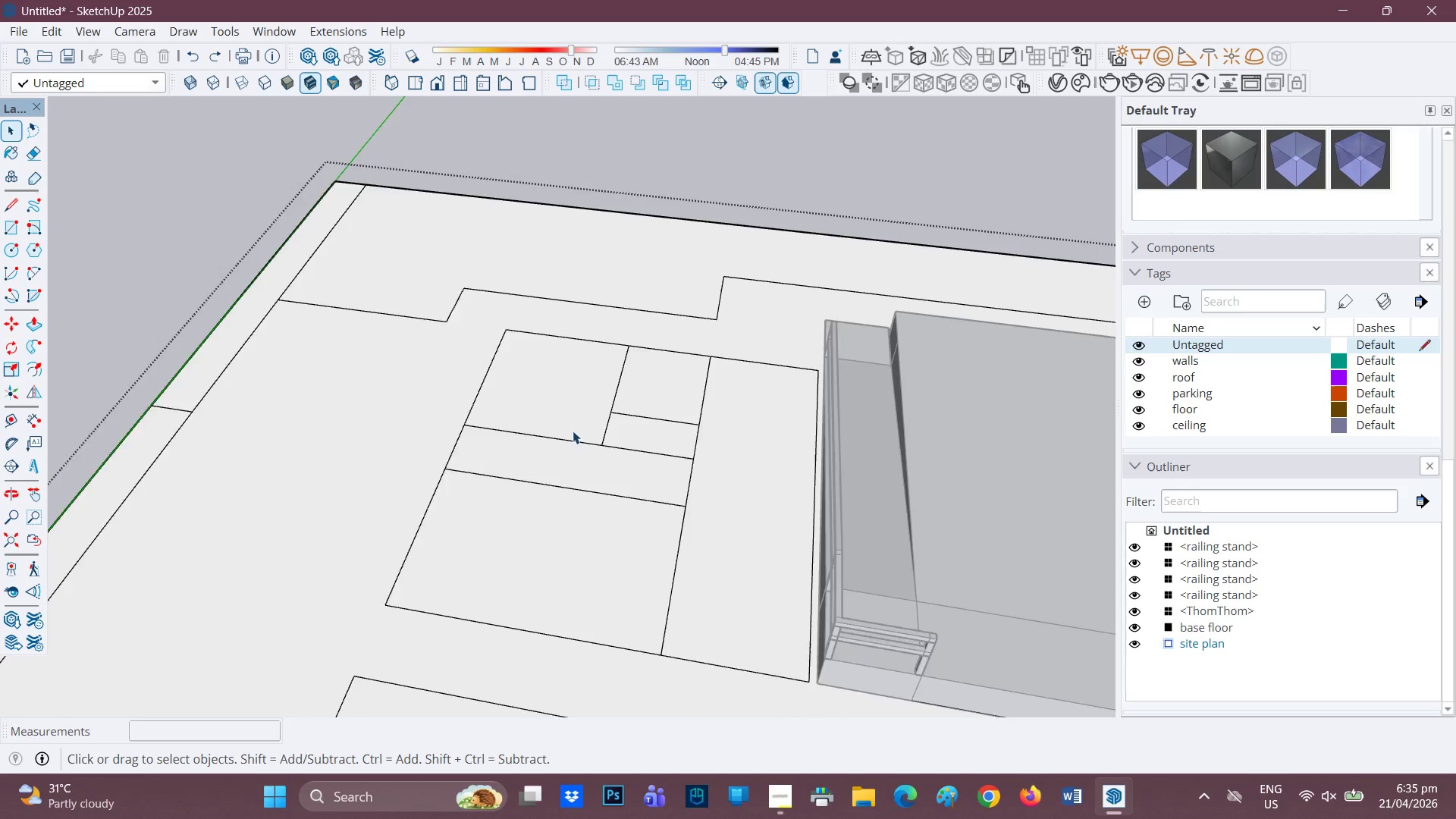 
scroll: coordinate [667, 413], scroll_direction: up, amount: 3.0
 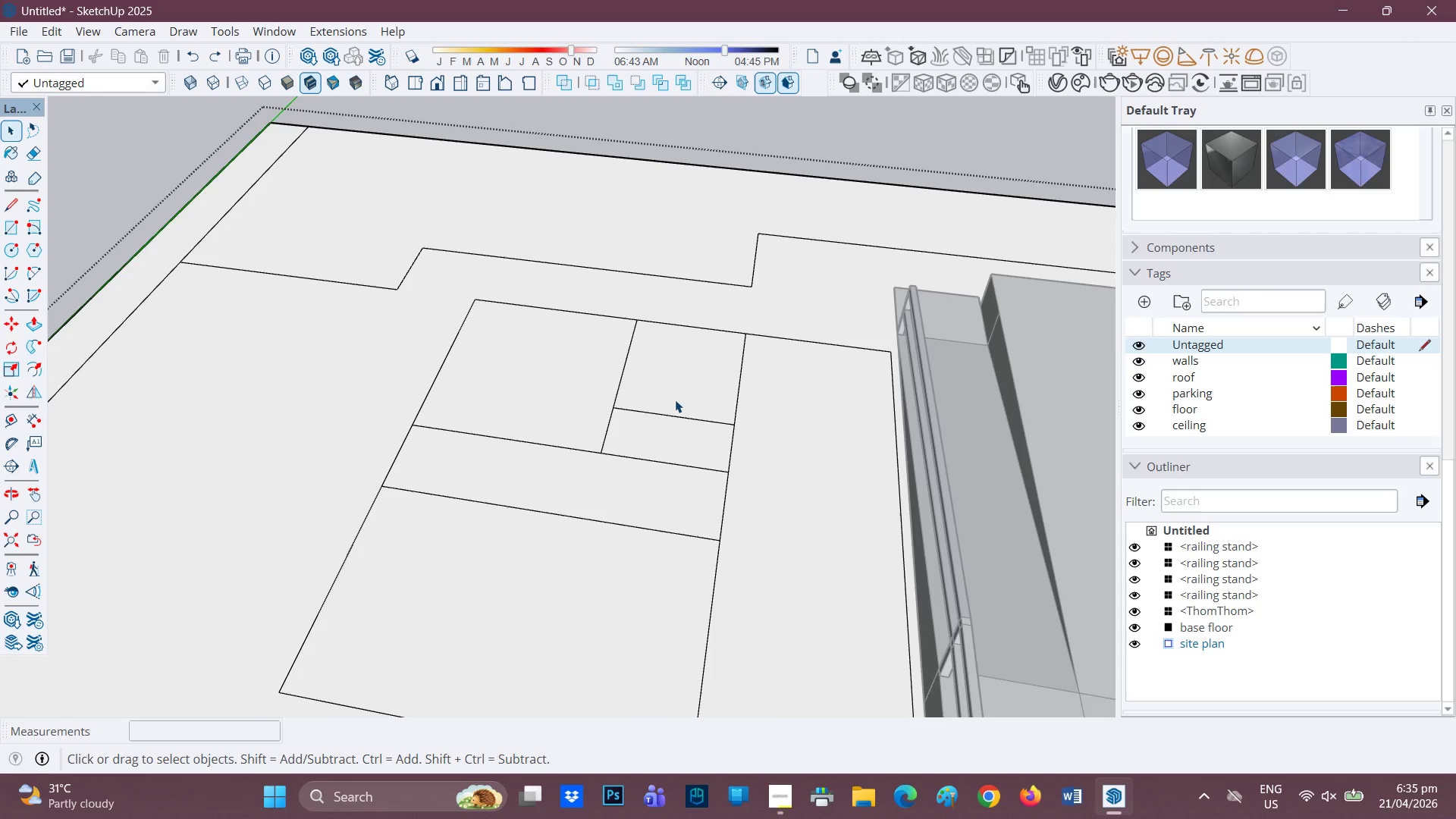 
key(E)
 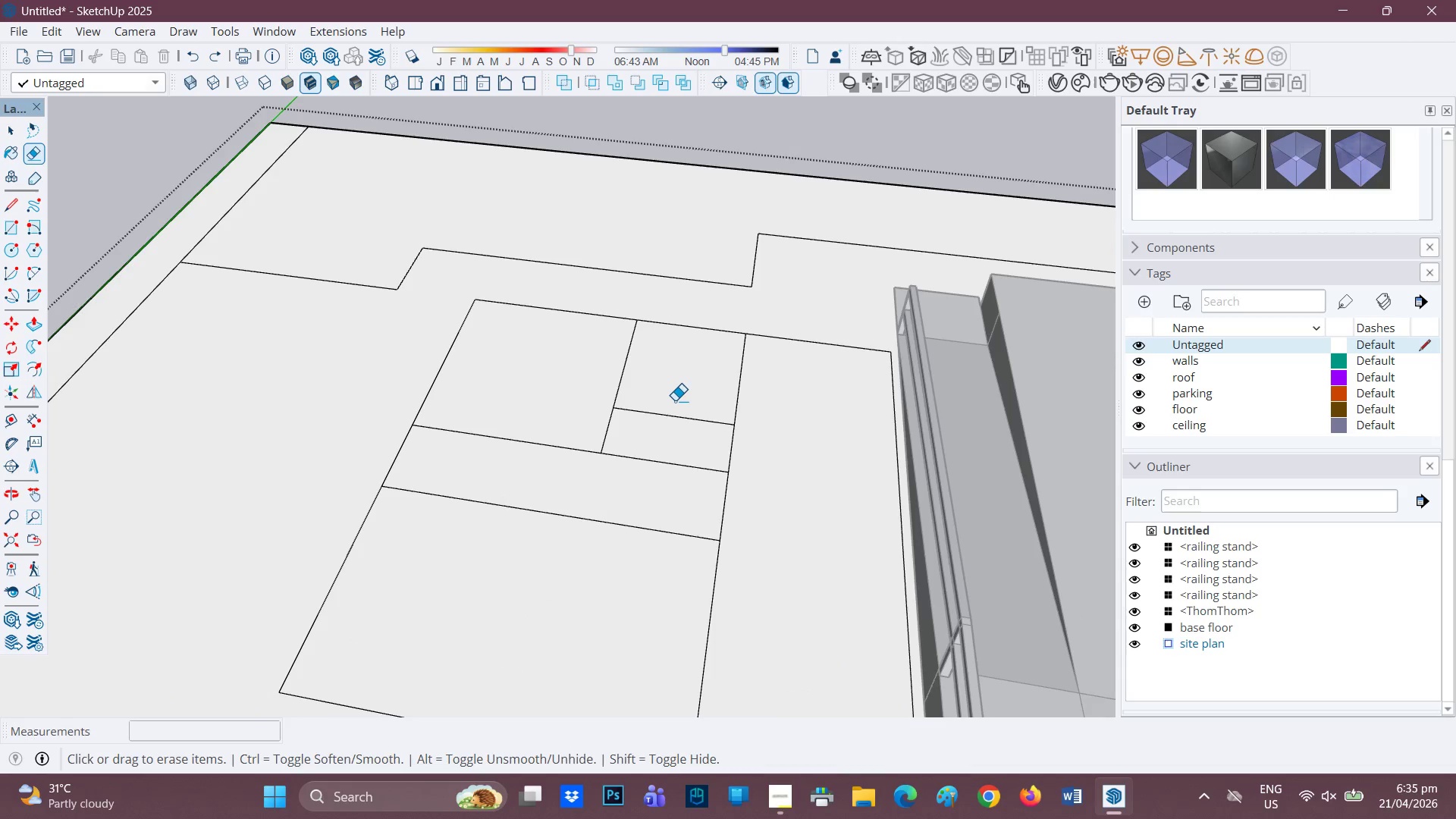 
left_click_drag(start_coordinate=[675, 400], to_coordinate=[583, 381])
 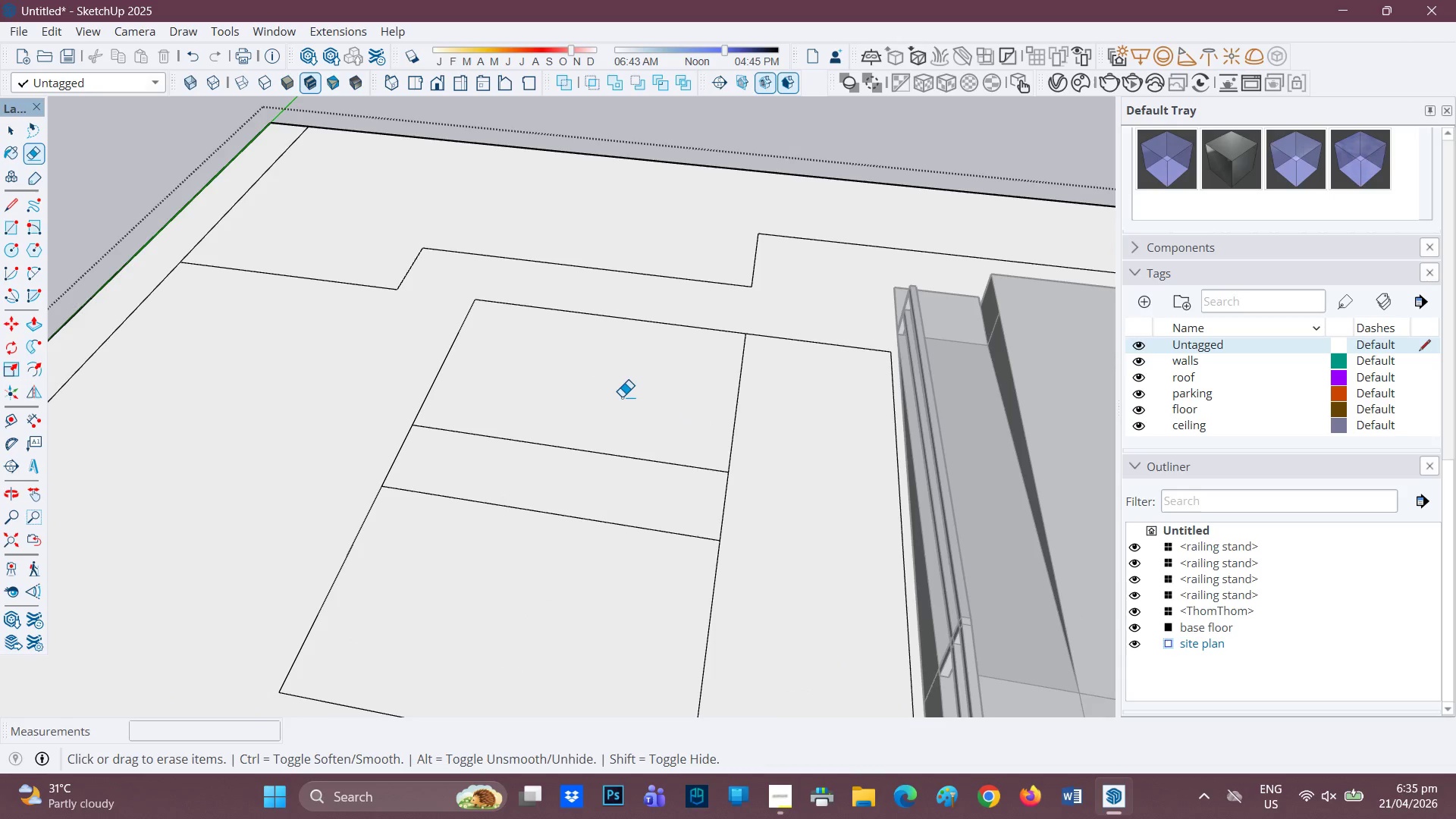 
scroll: coordinate [604, 459], scroll_direction: down, amount: 1.0
 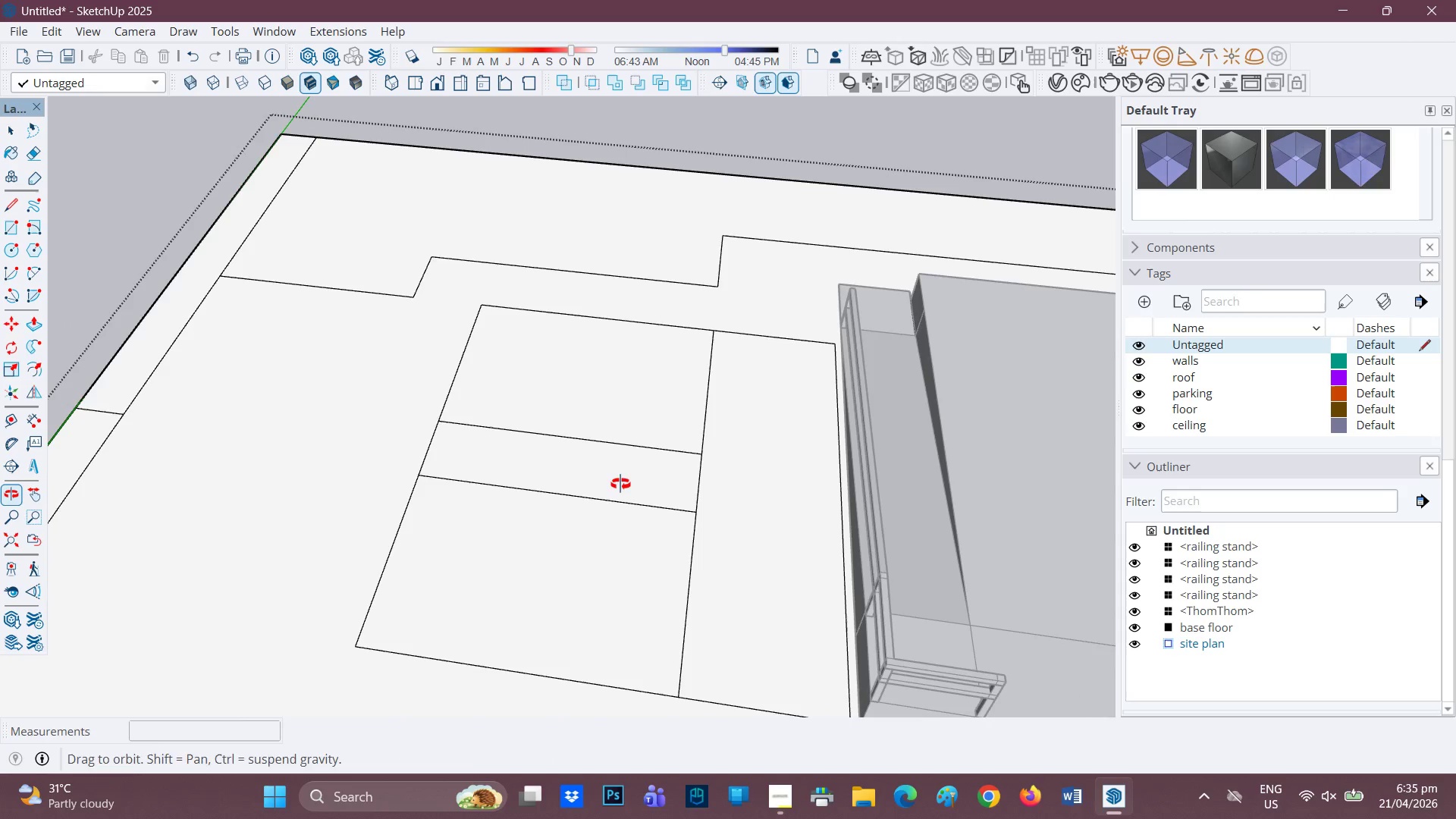 
key(L)
 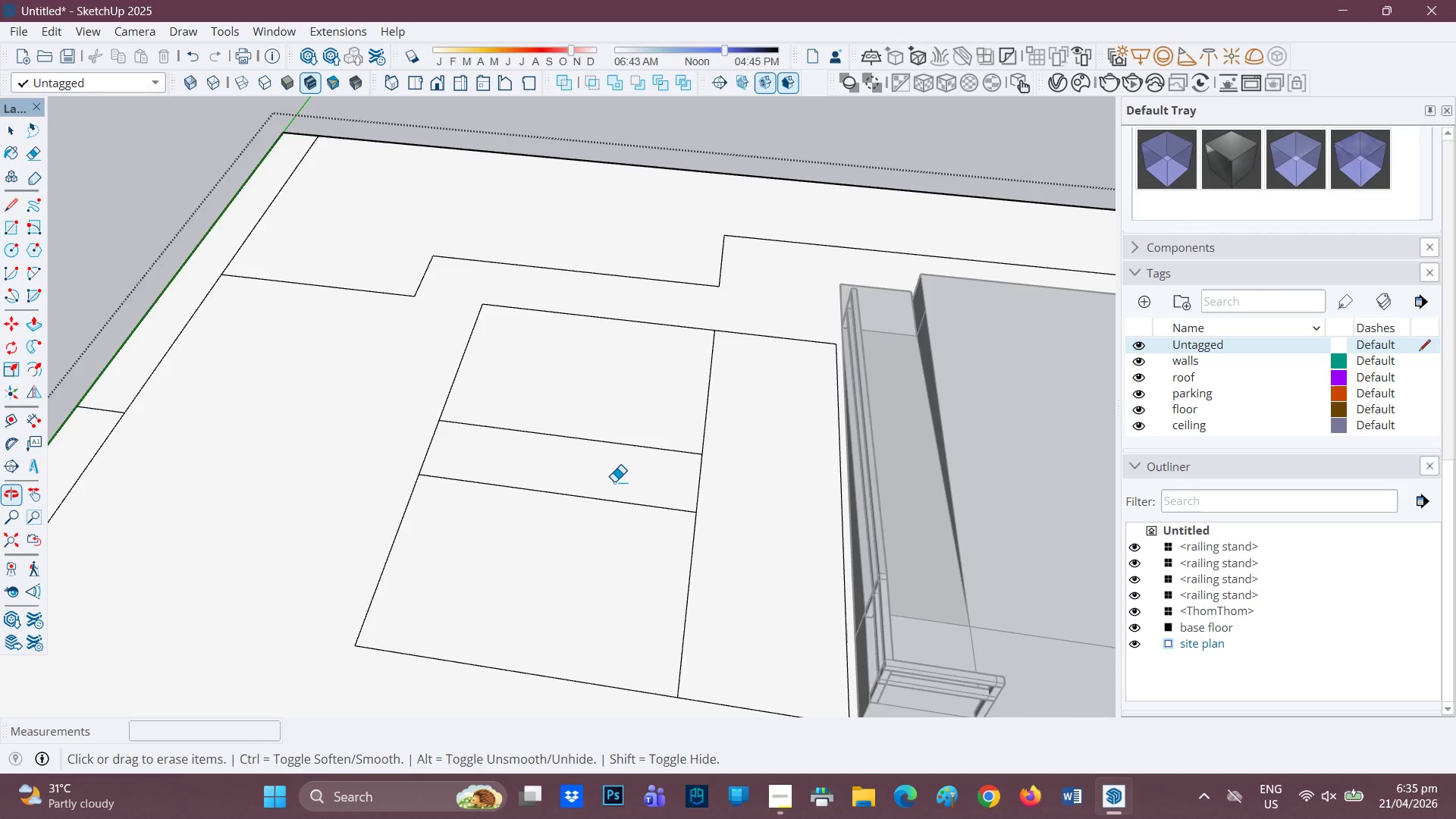 
scroll: coordinate [614, 481], scroll_direction: none, amount: 0.0
 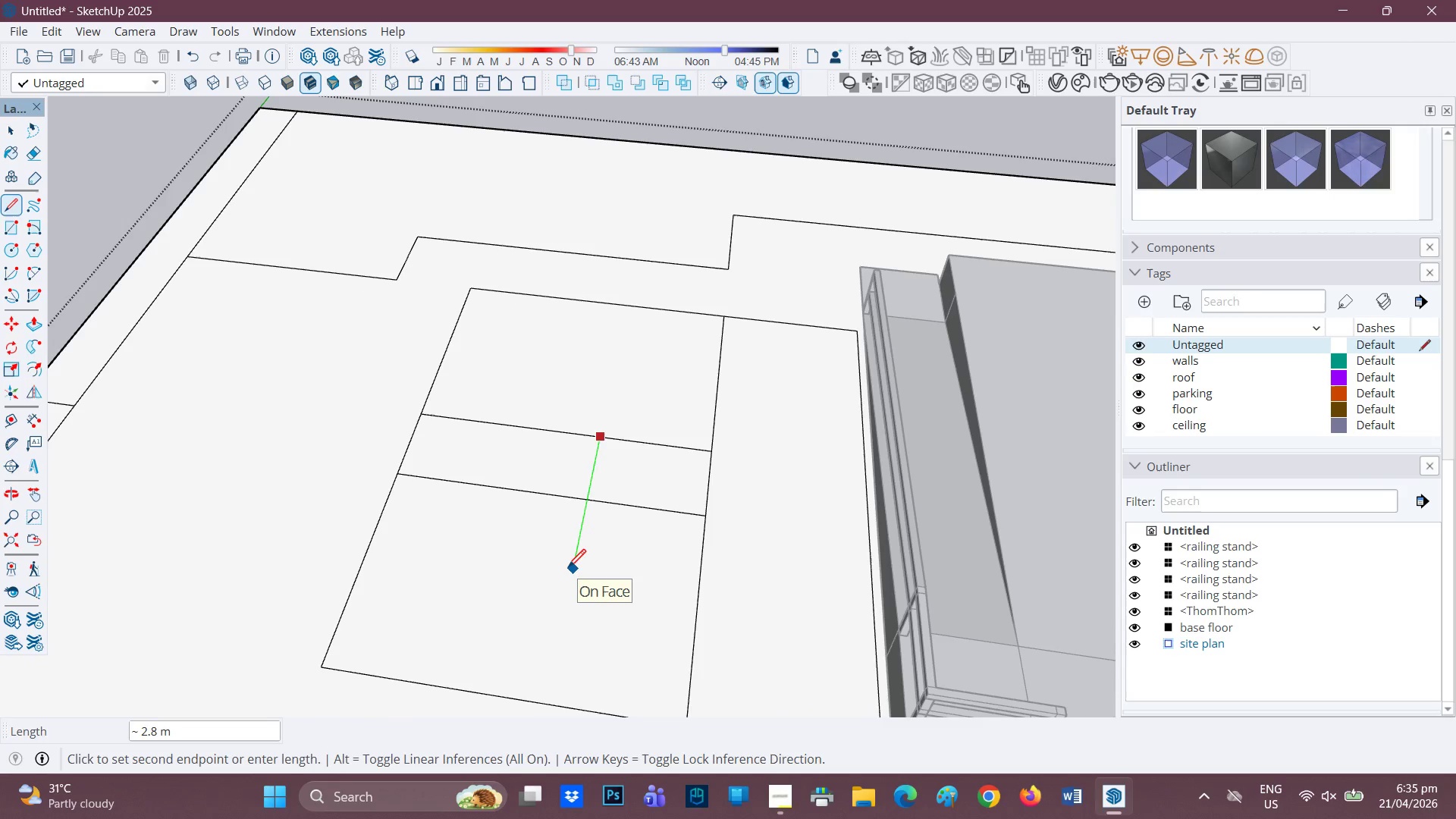 
key(2)
 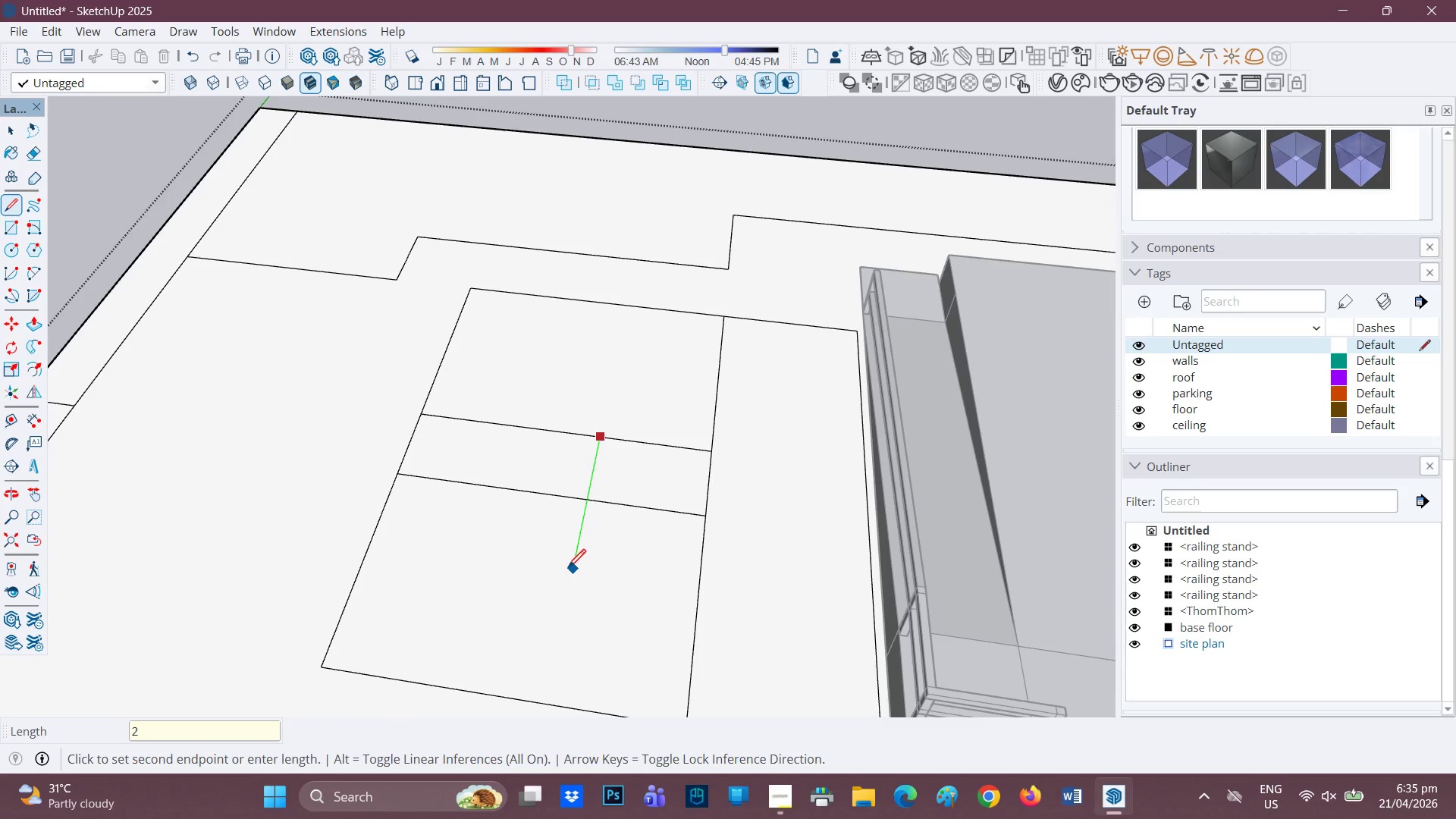 
key(Period)
 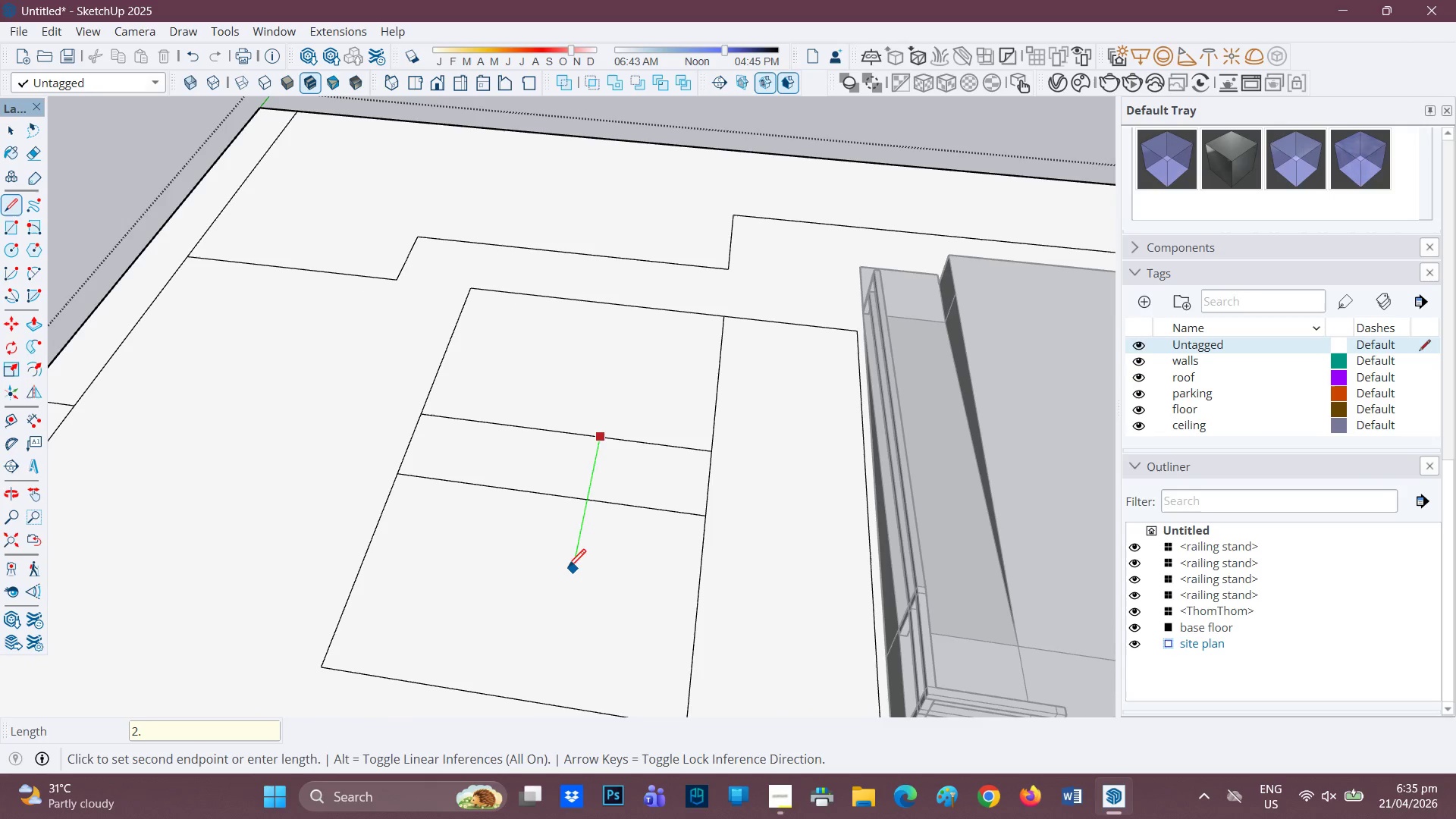 
key(5)
 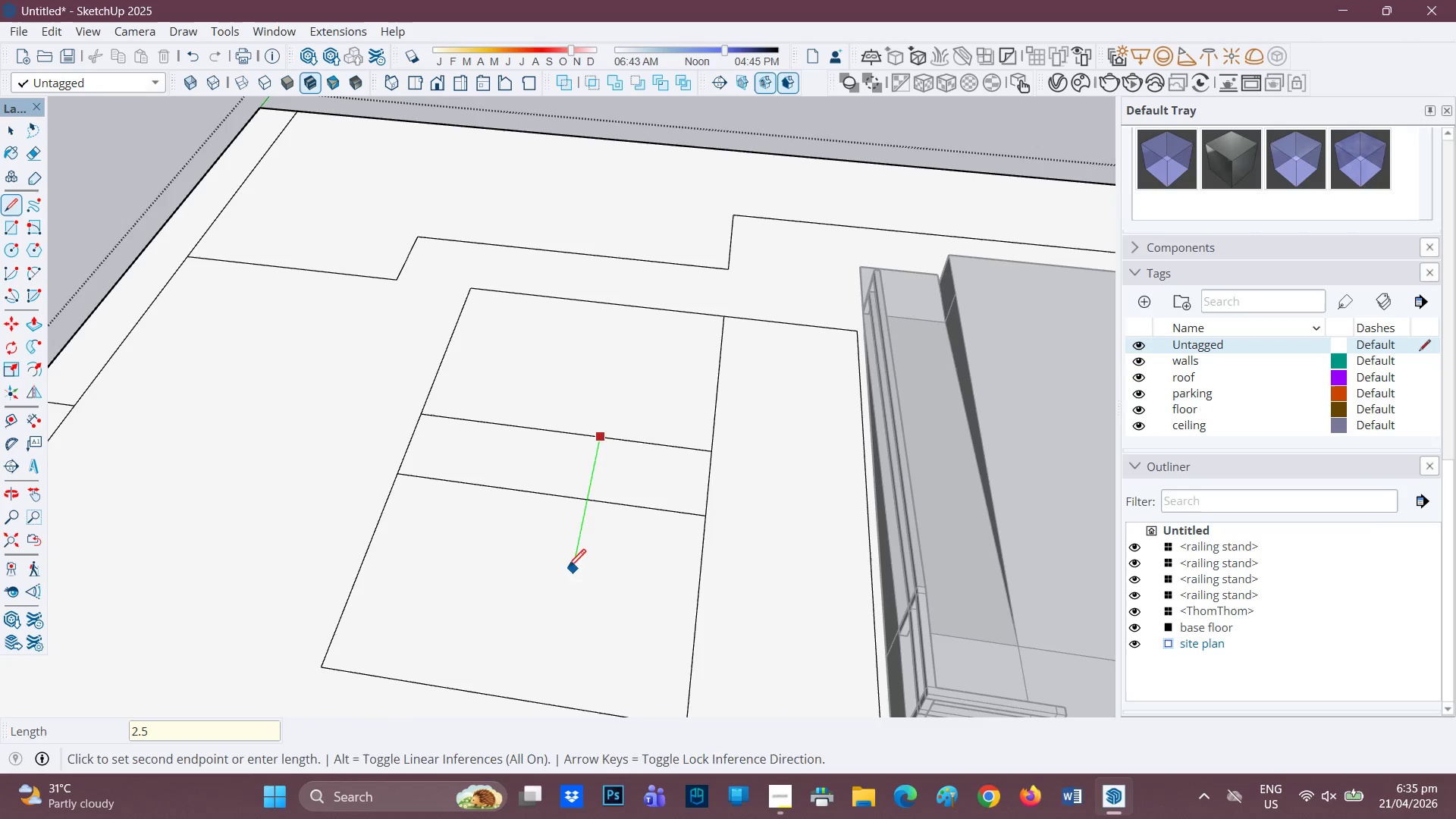 
key(Enter)
 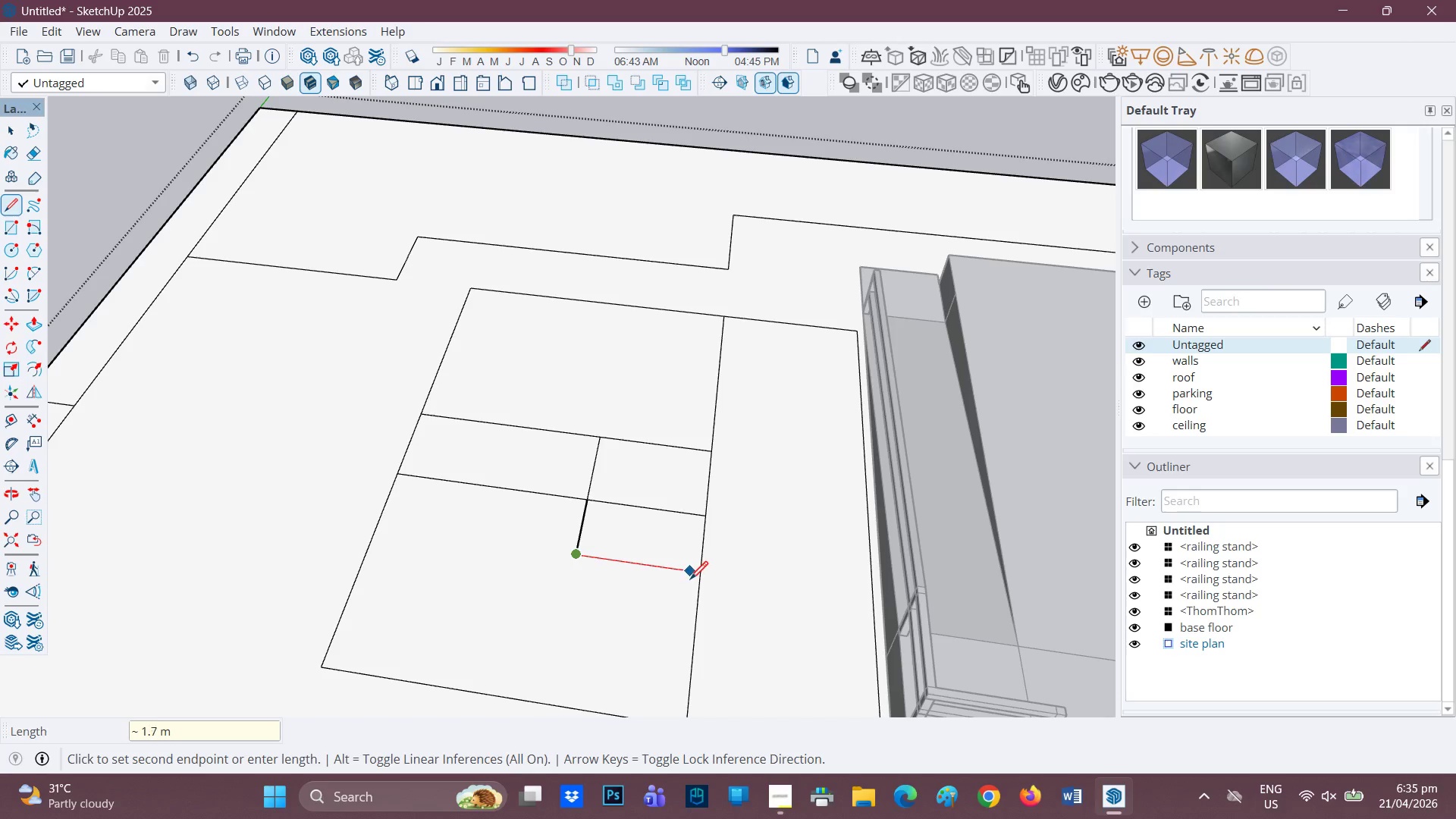 
left_click([698, 578])
 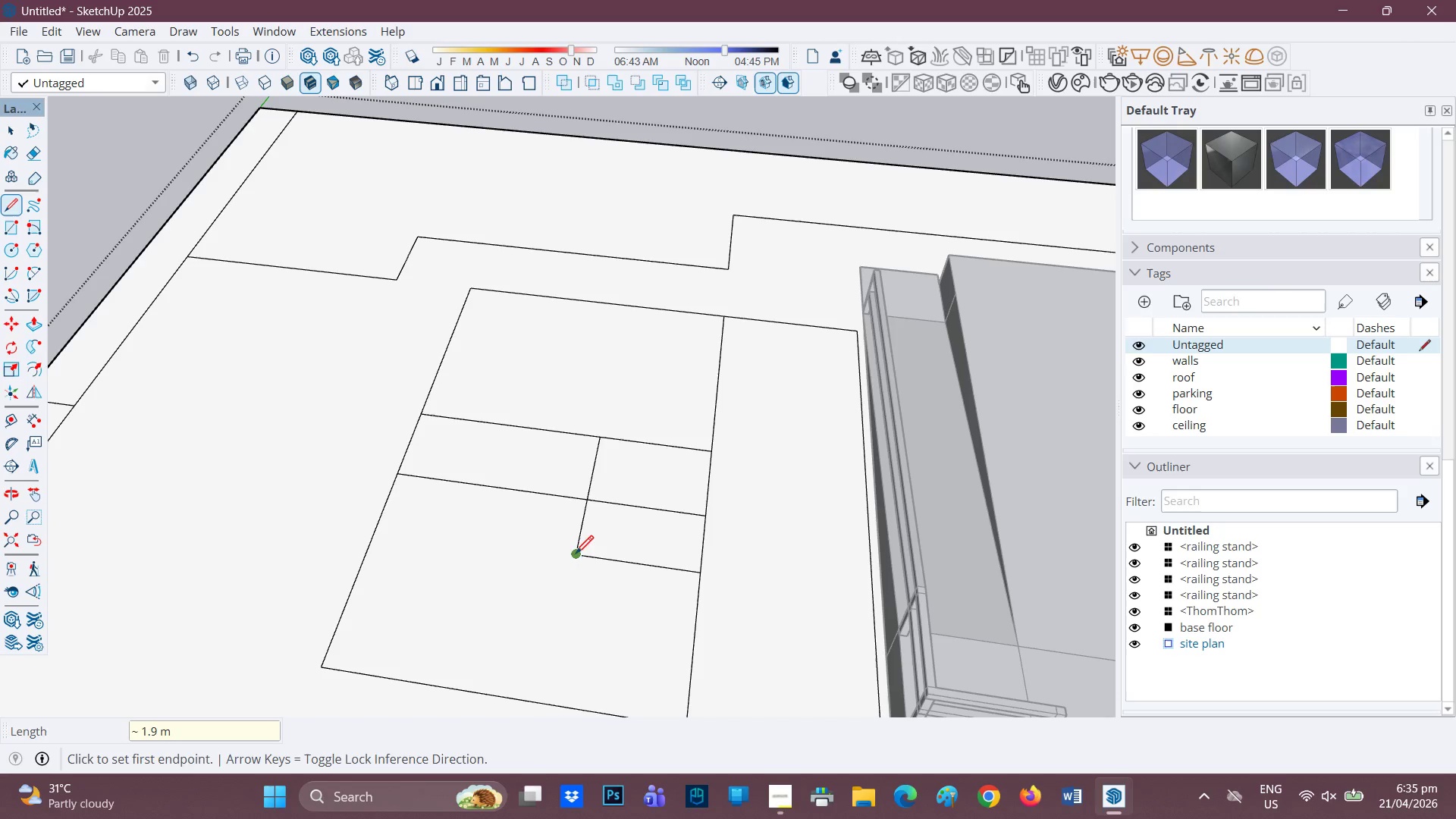 
left_click([570, 555])
 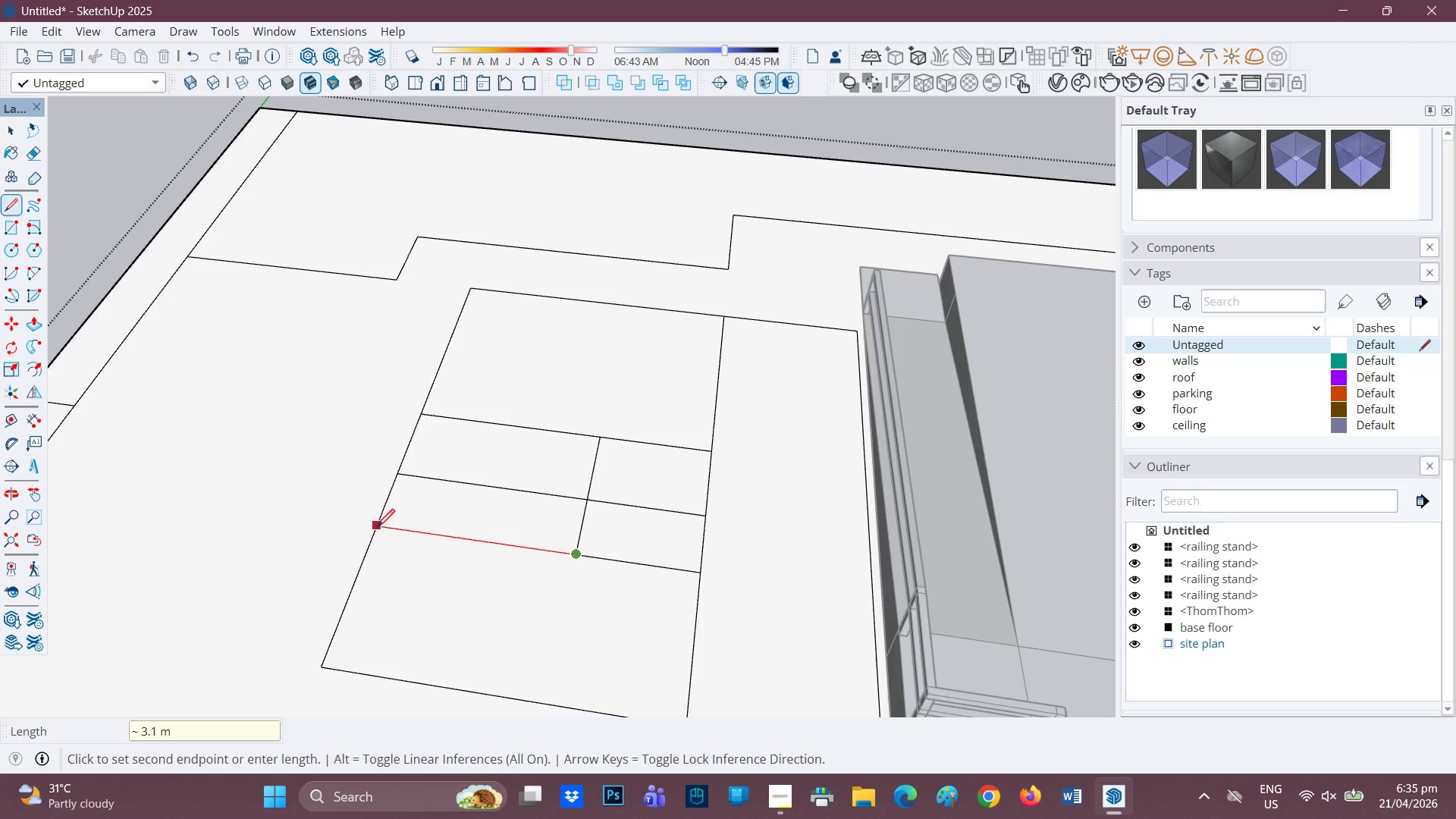 
key(H)
 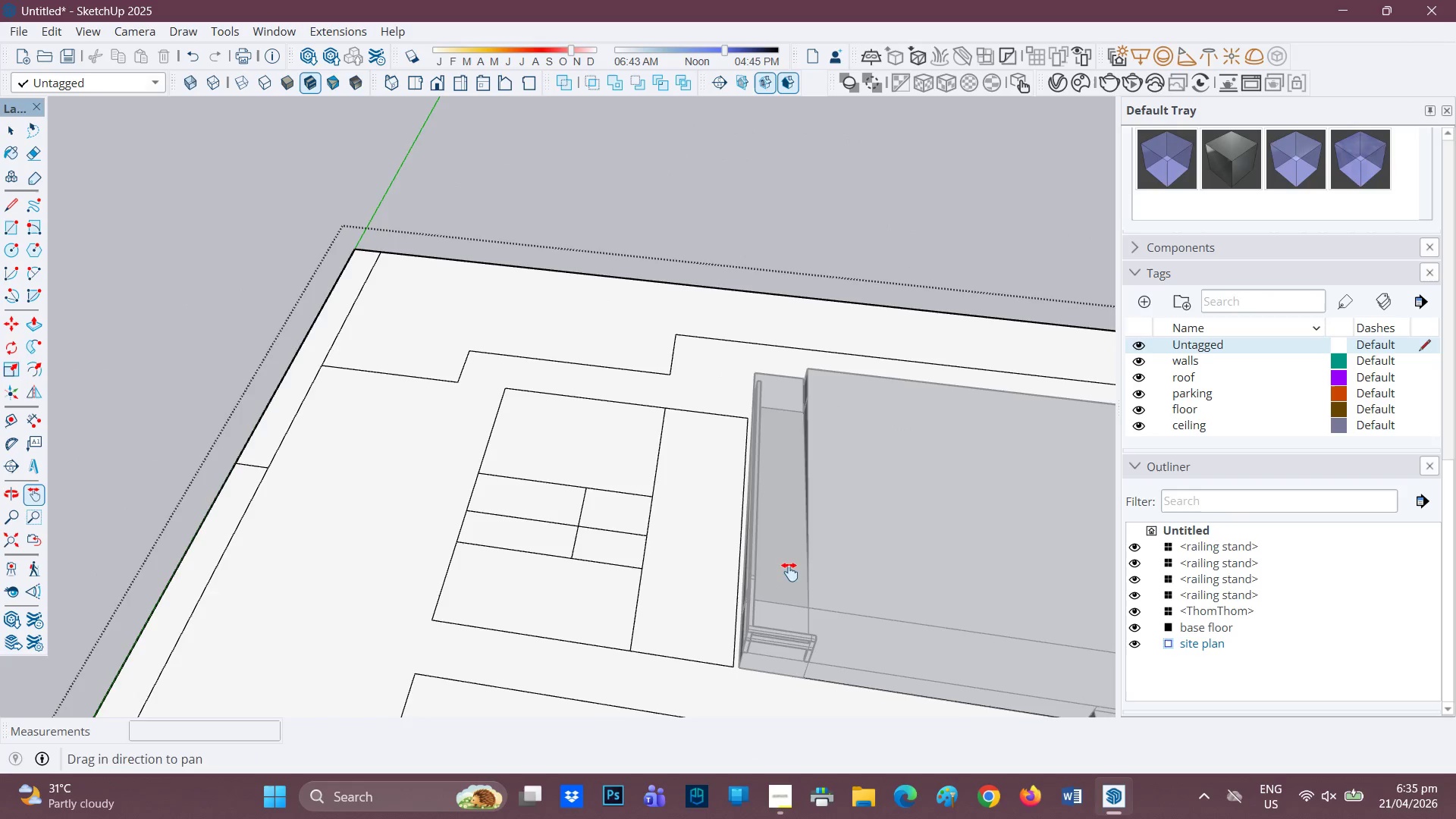 
left_click_drag(start_coordinate=[789, 569], to_coordinate=[375, 463])
 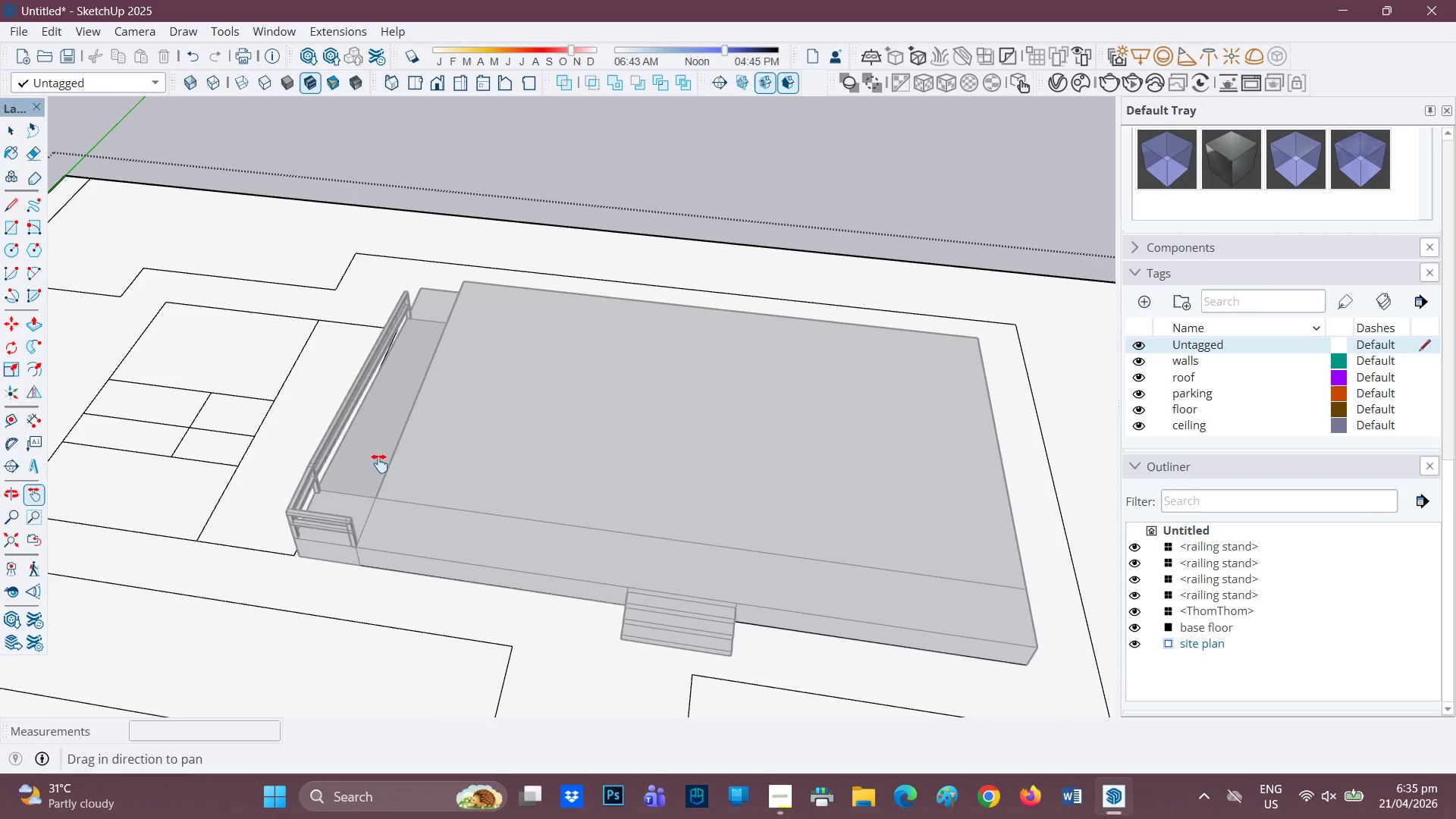 
scroll: coordinate [406, 466], scroll_direction: down, amount: 11.0
 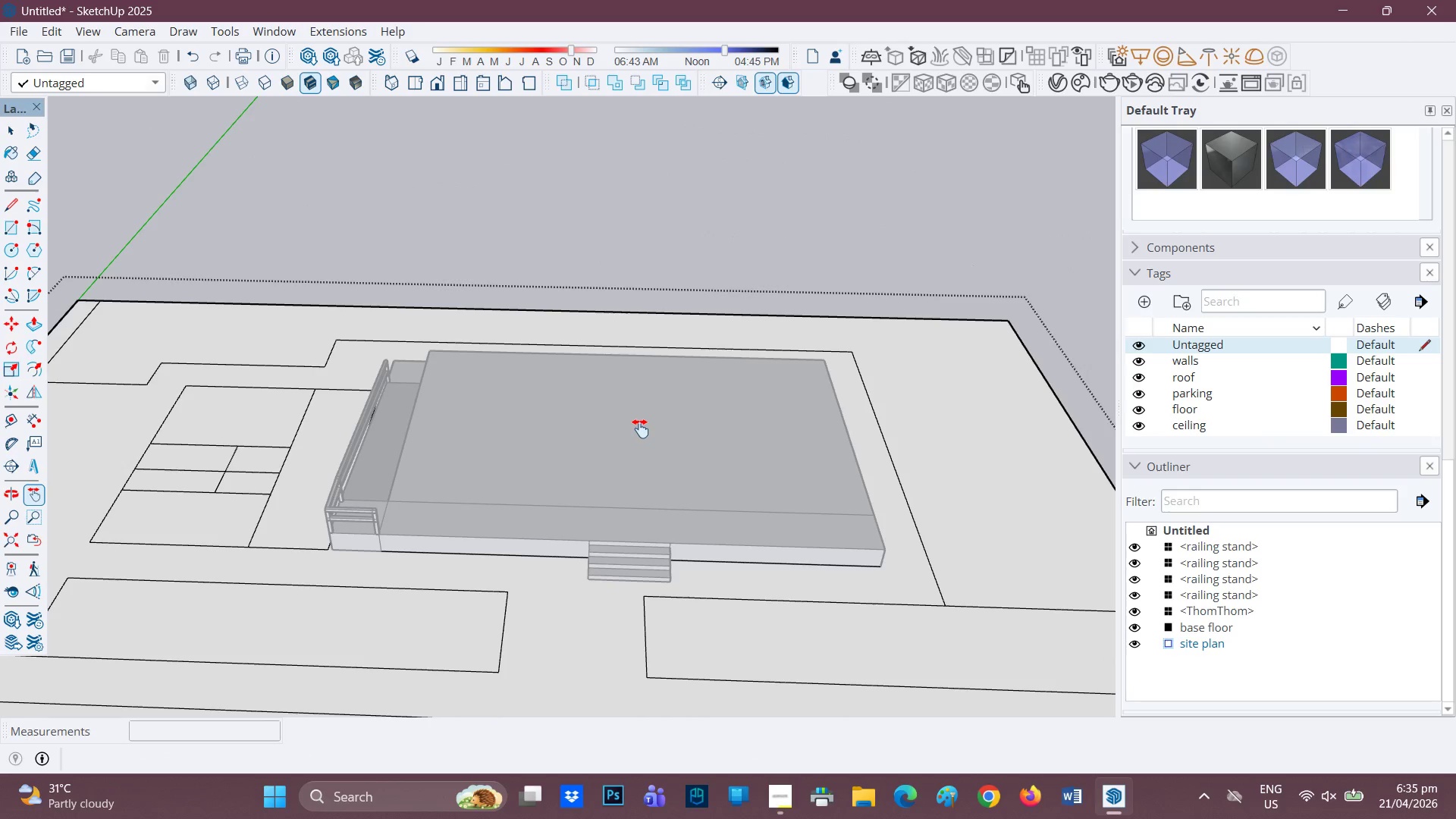 
key(H)
 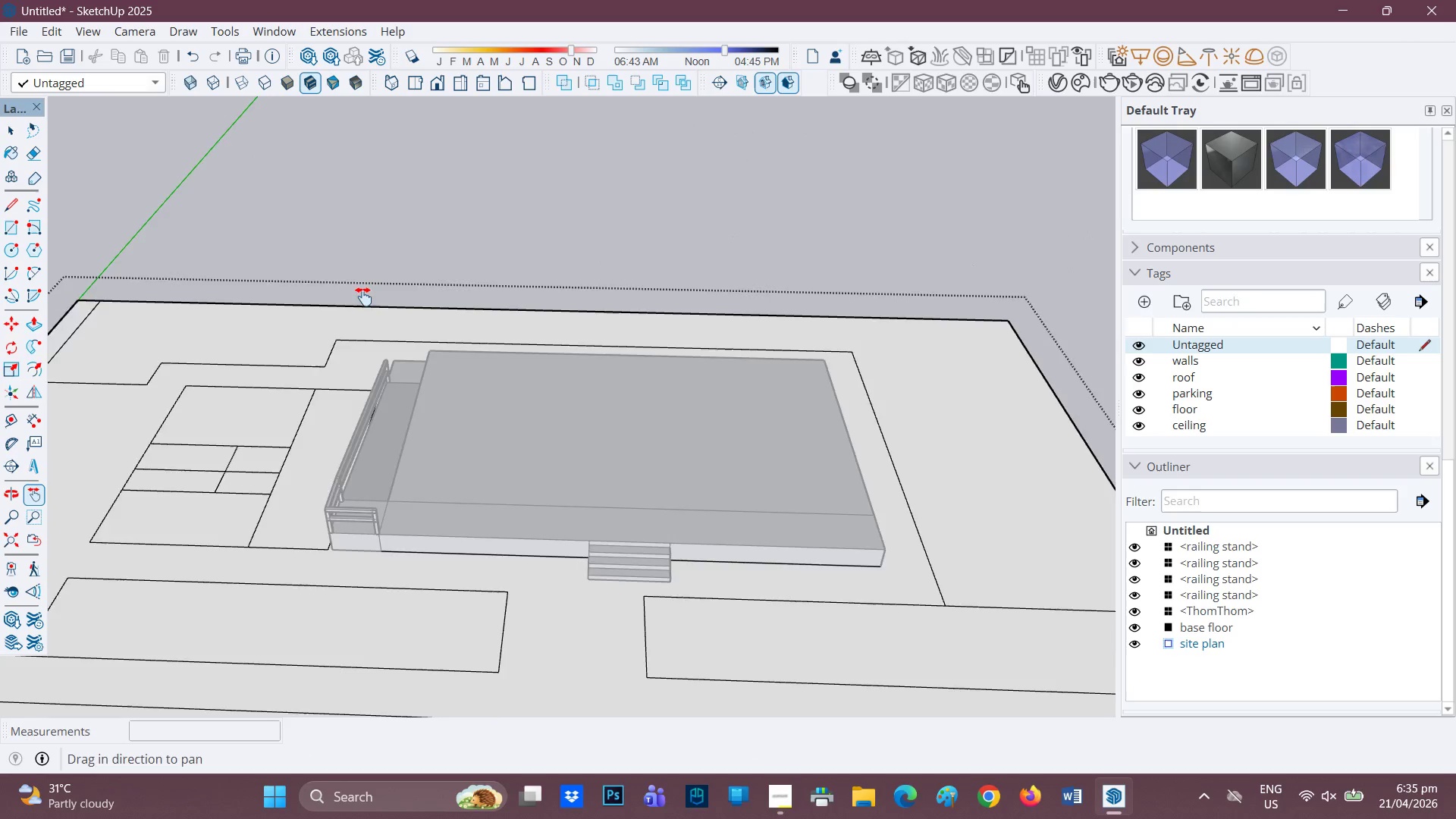 
scroll: coordinate [365, 297], scroll_direction: down, amount: 2.0
 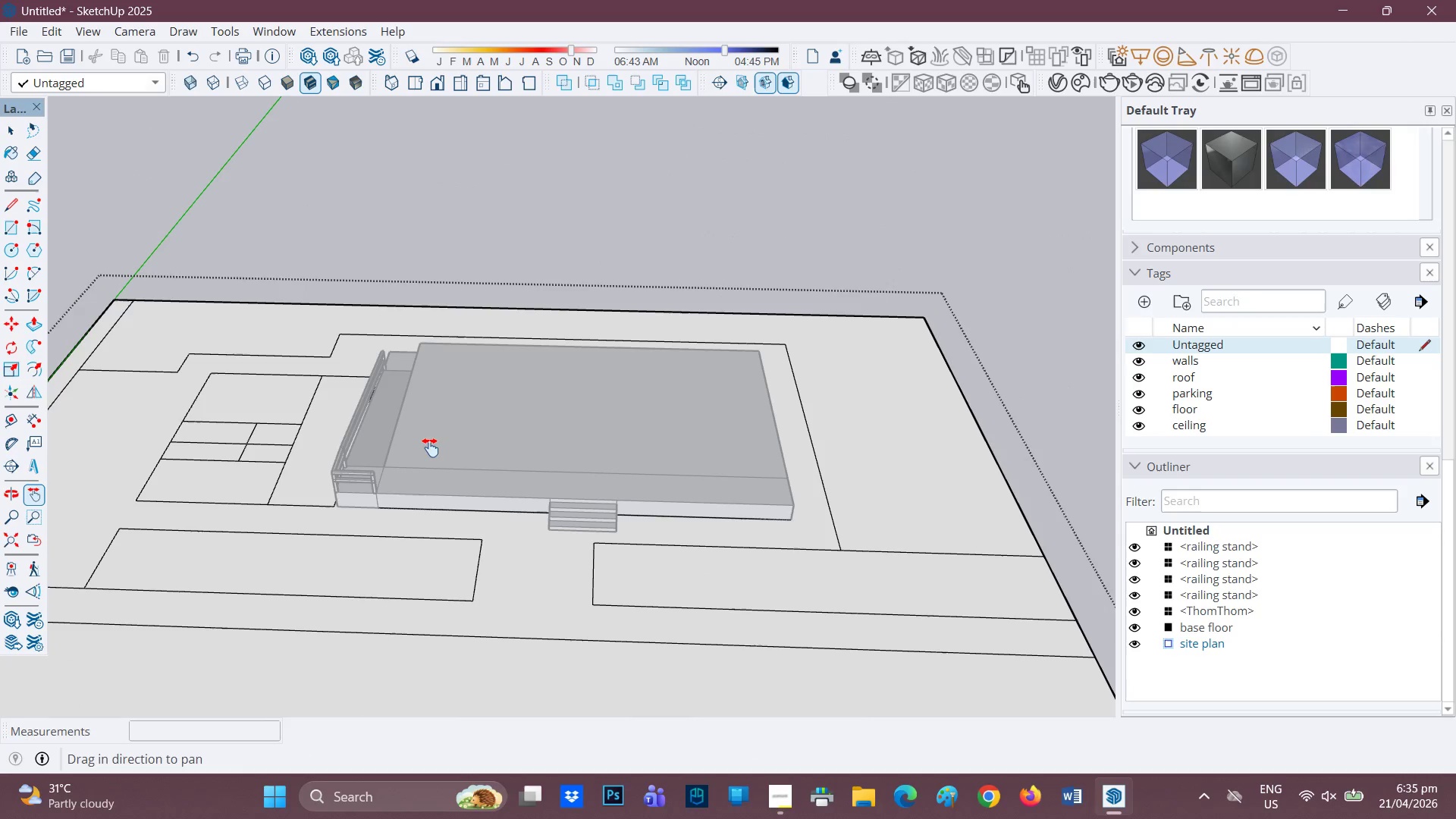 
left_click_drag(start_coordinate=[417, 446], to_coordinate=[701, 490])
 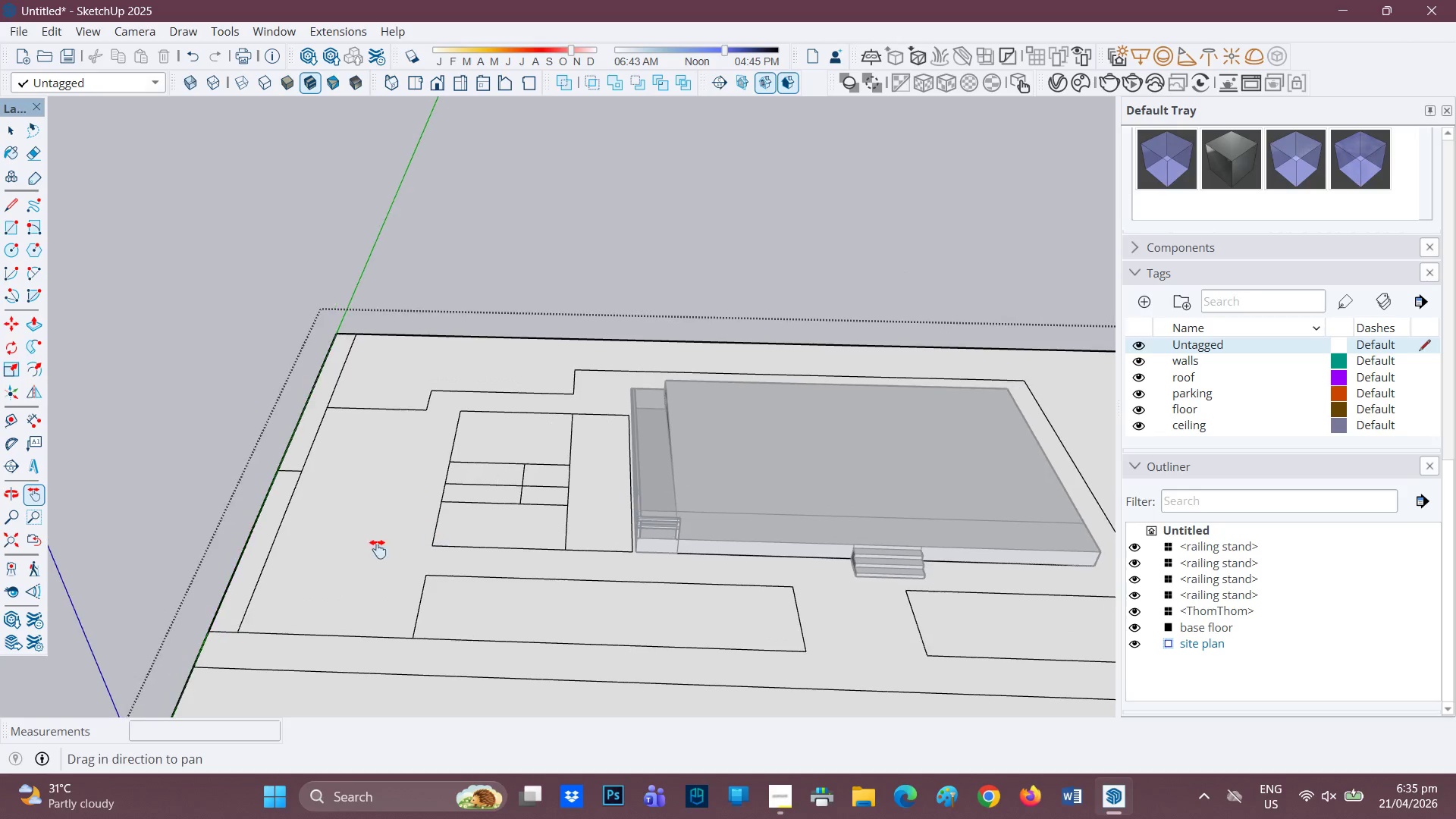 
scroll: coordinate [381, 549], scroll_direction: up, amount: 2.0
 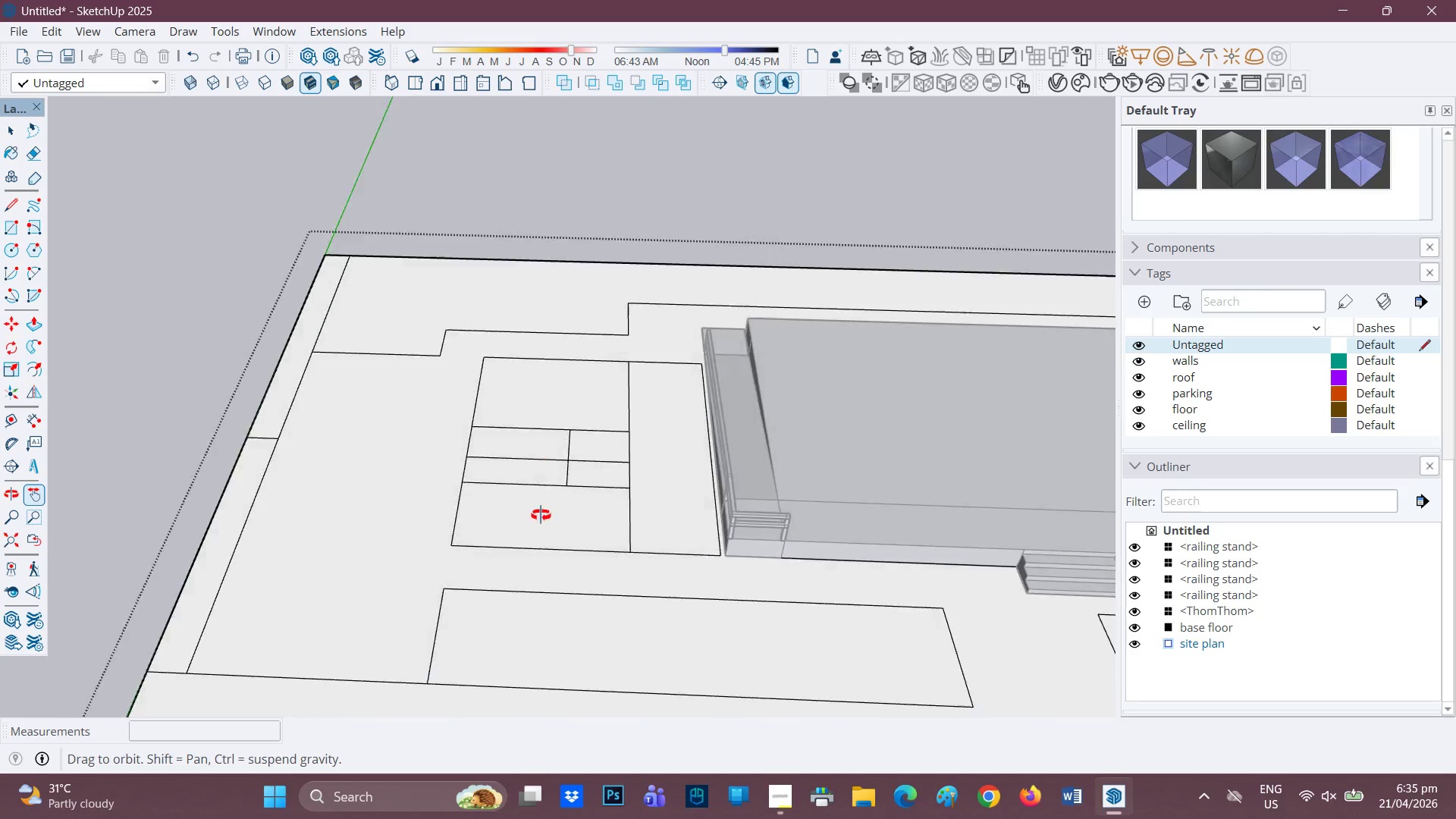 
key(E)
 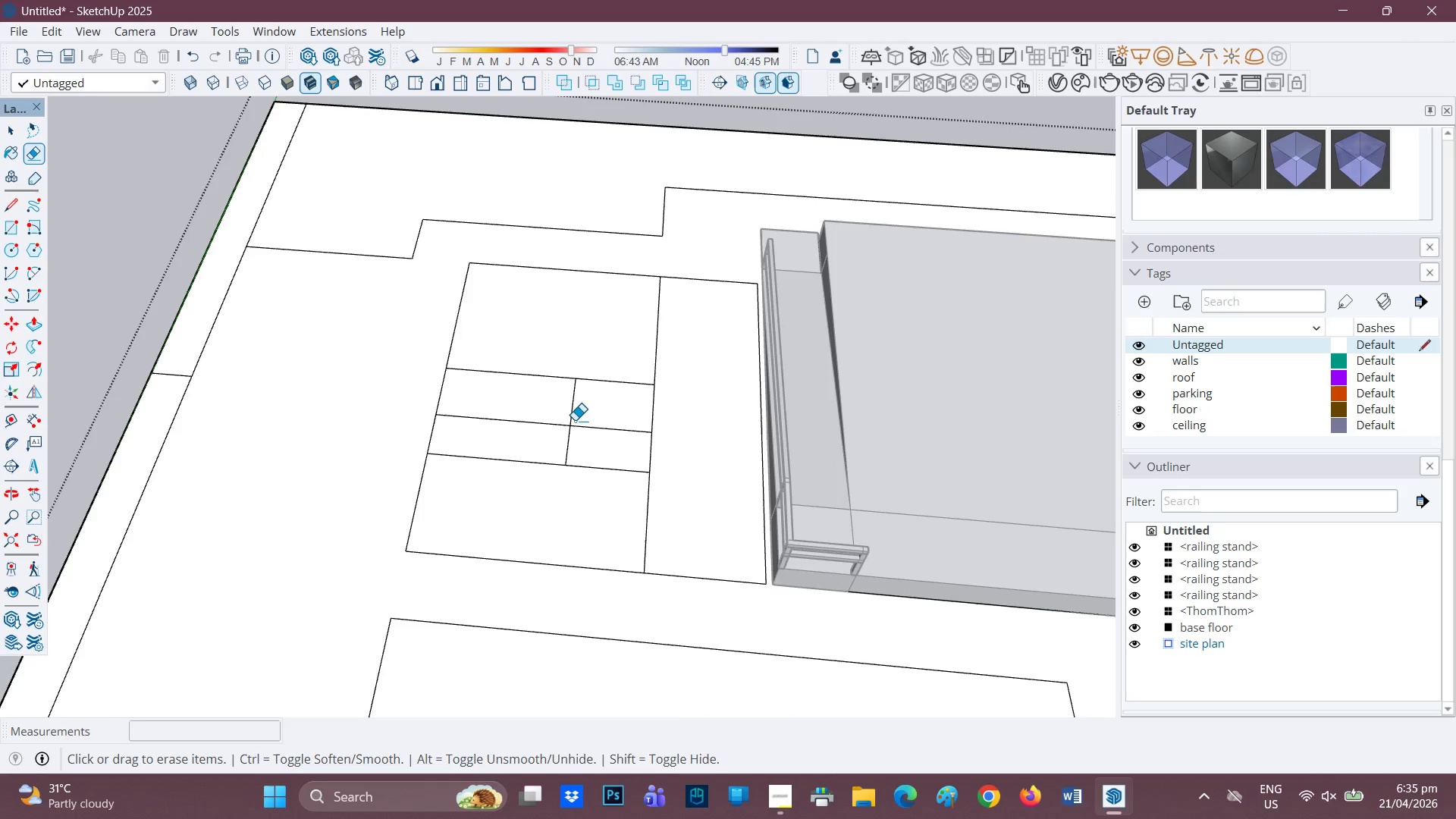 
scroll: coordinate [624, 429], scroll_direction: up, amount: 3.0
 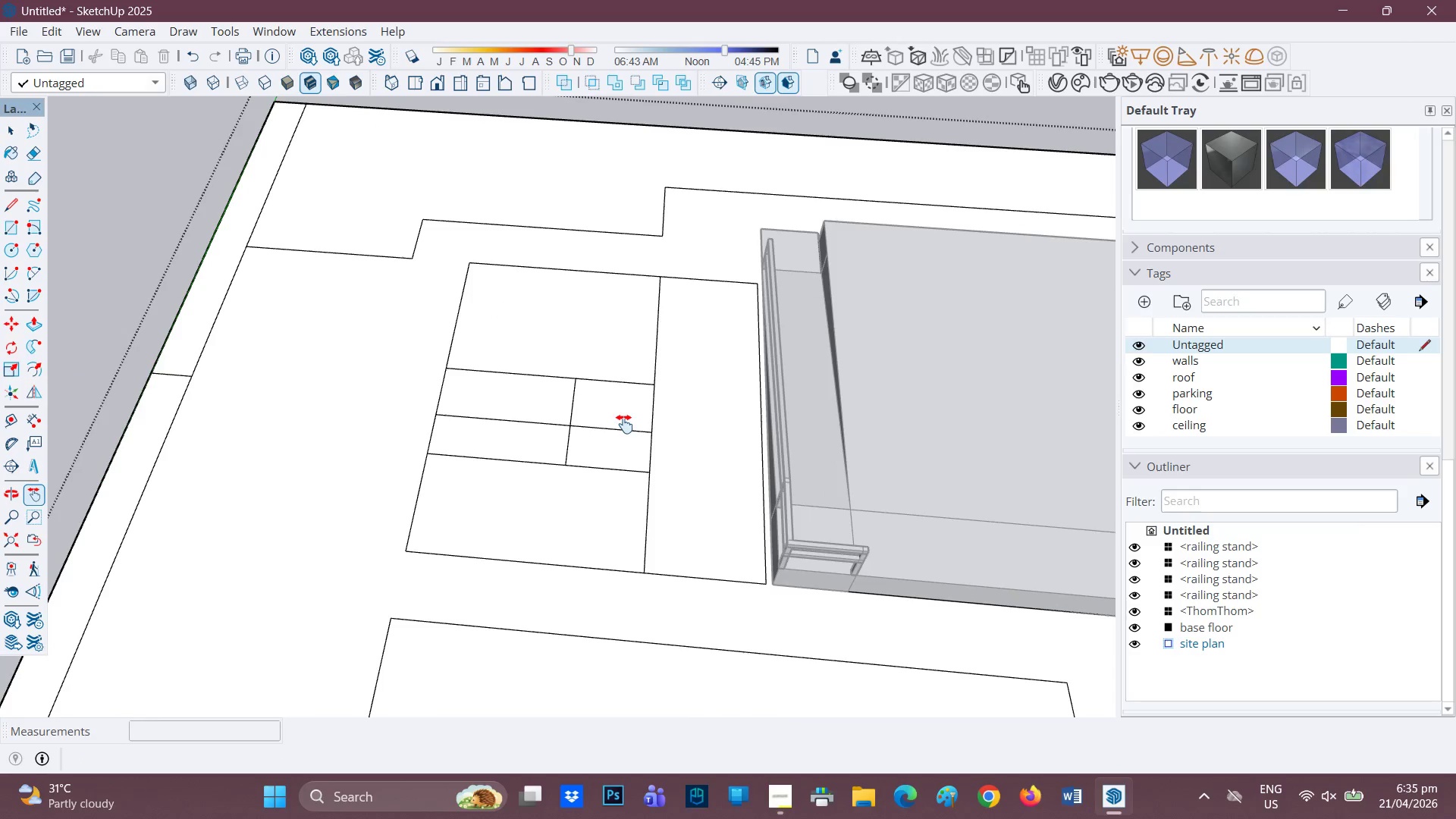 
left_click_drag(start_coordinate=[566, 423], to_coordinate=[576, 433])
 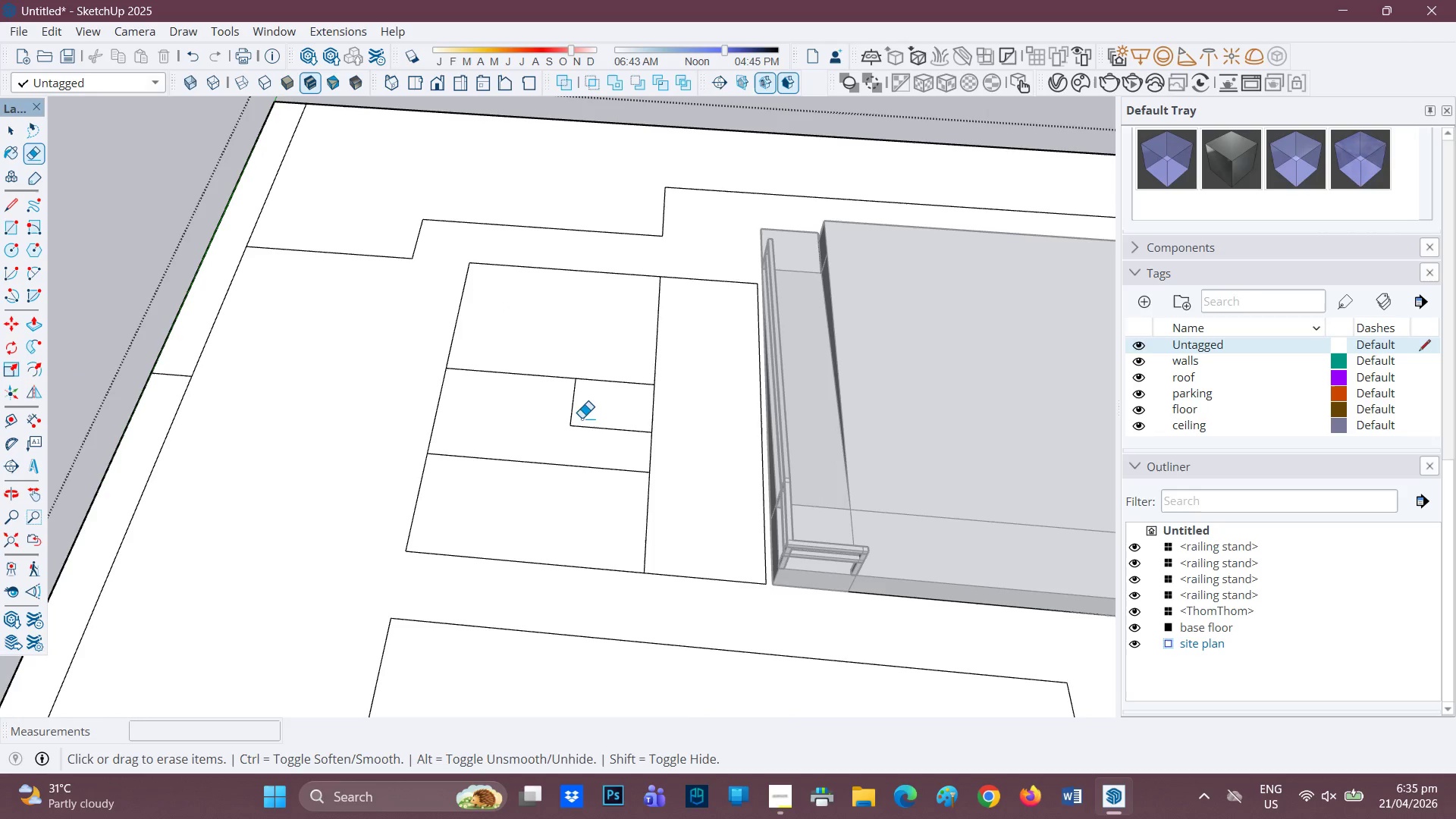 
left_click_drag(start_coordinate=[580, 420], to_coordinate=[598, 436])
 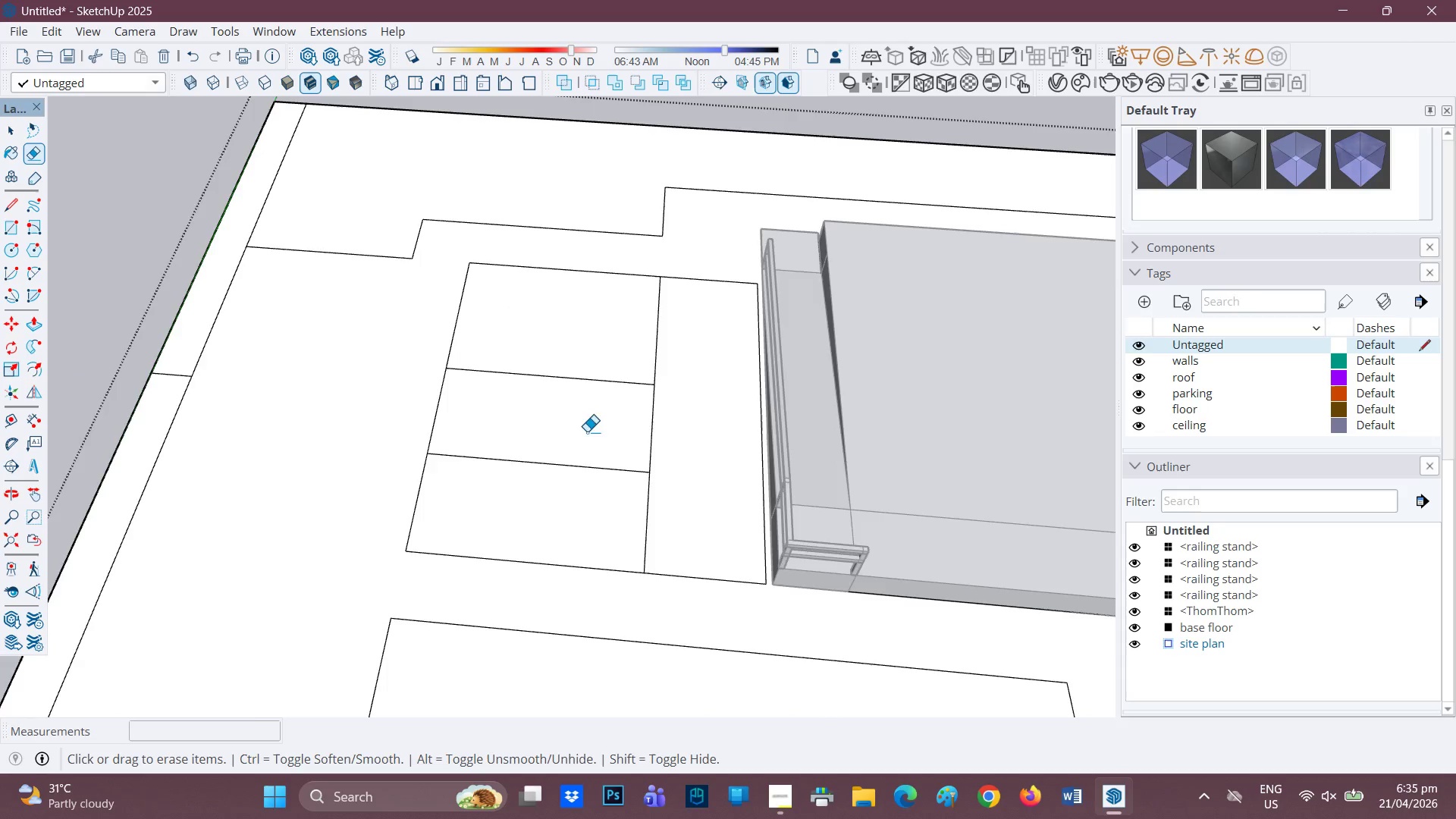 
key(H)
 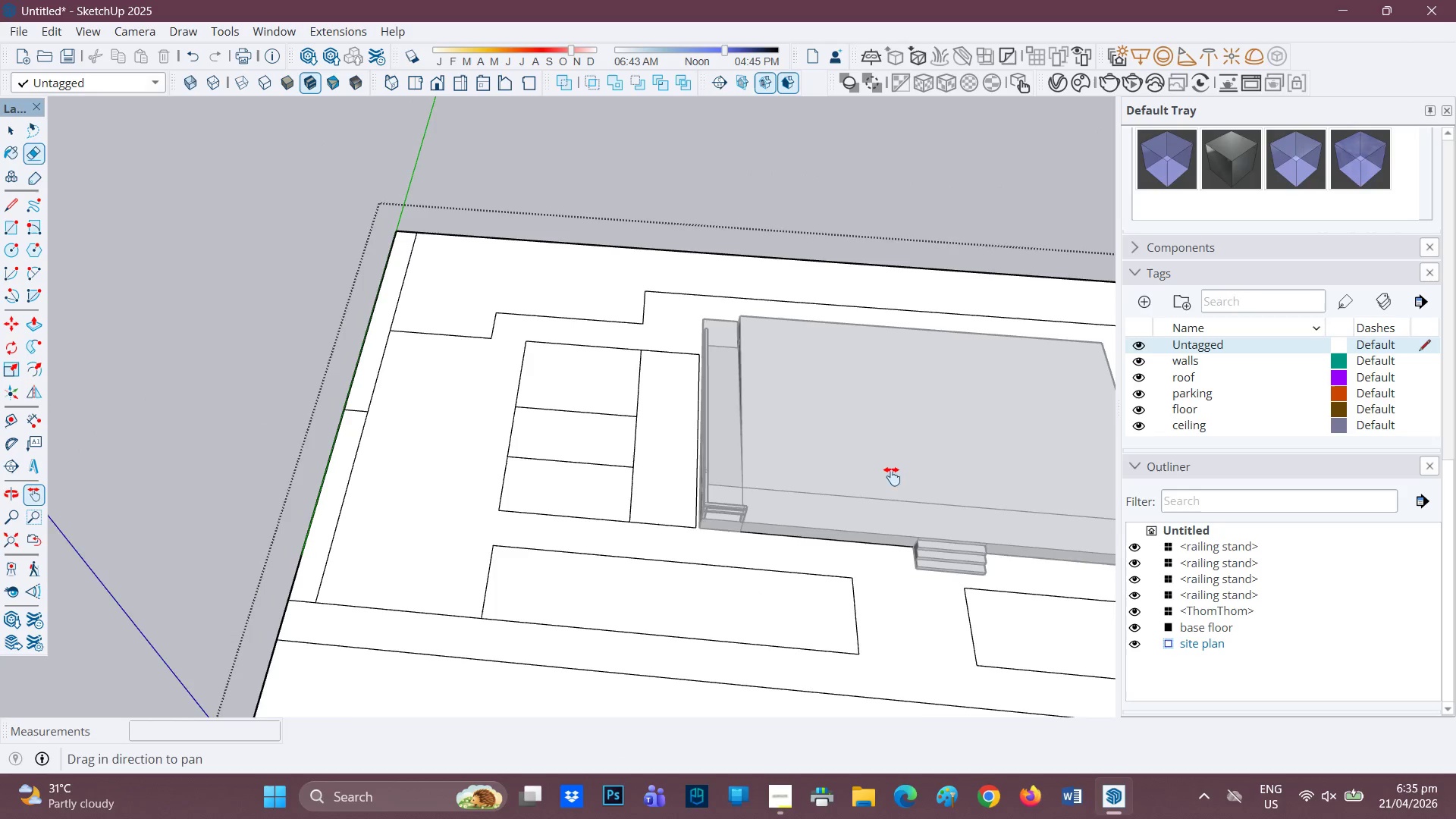 
left_click_drag(start_coordinate=[889, 476], to_coordinate=[667, 469])
 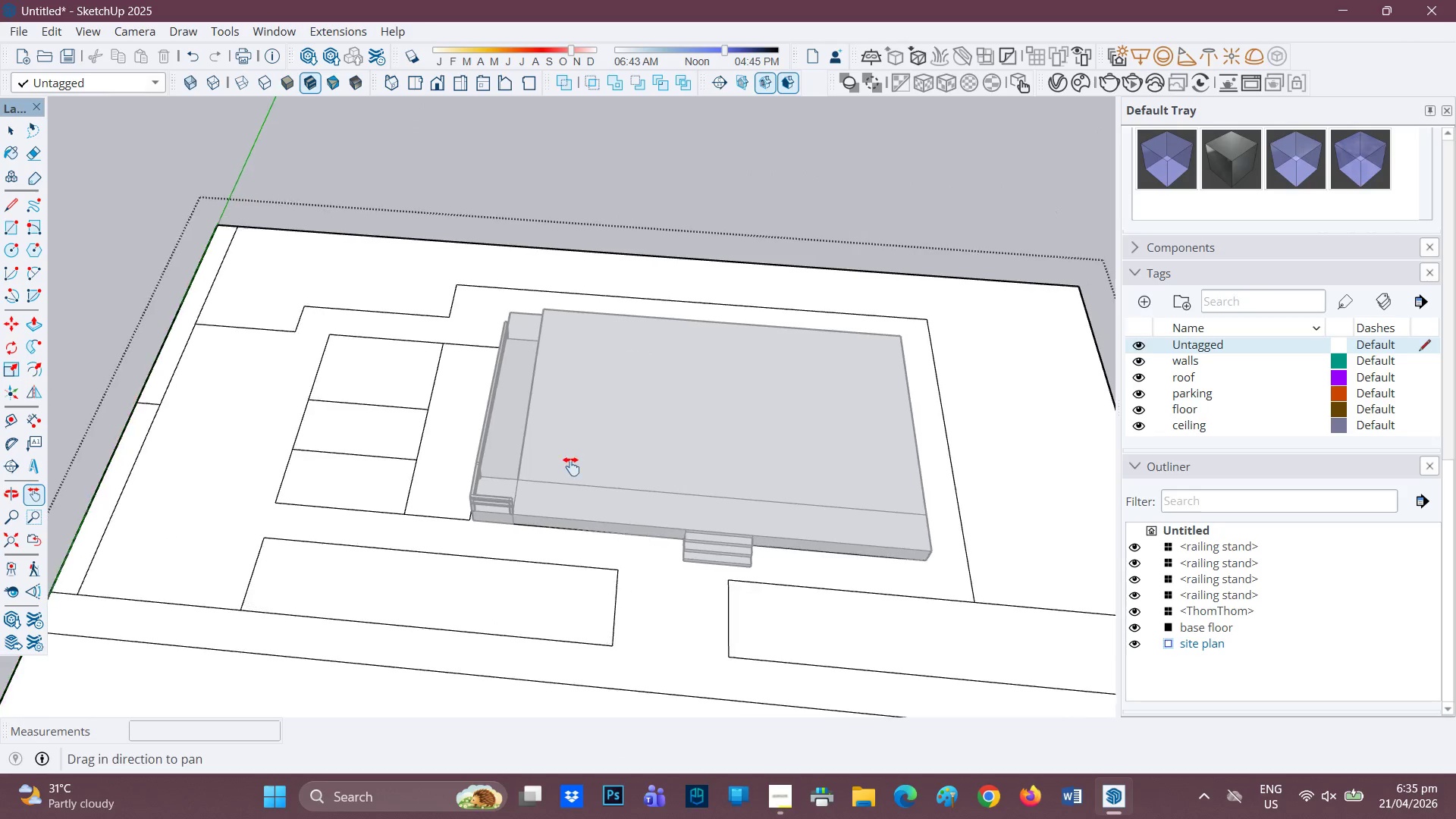 
scroll: coordinate [557, 469], scroll_direction: down, amount: 9.0
 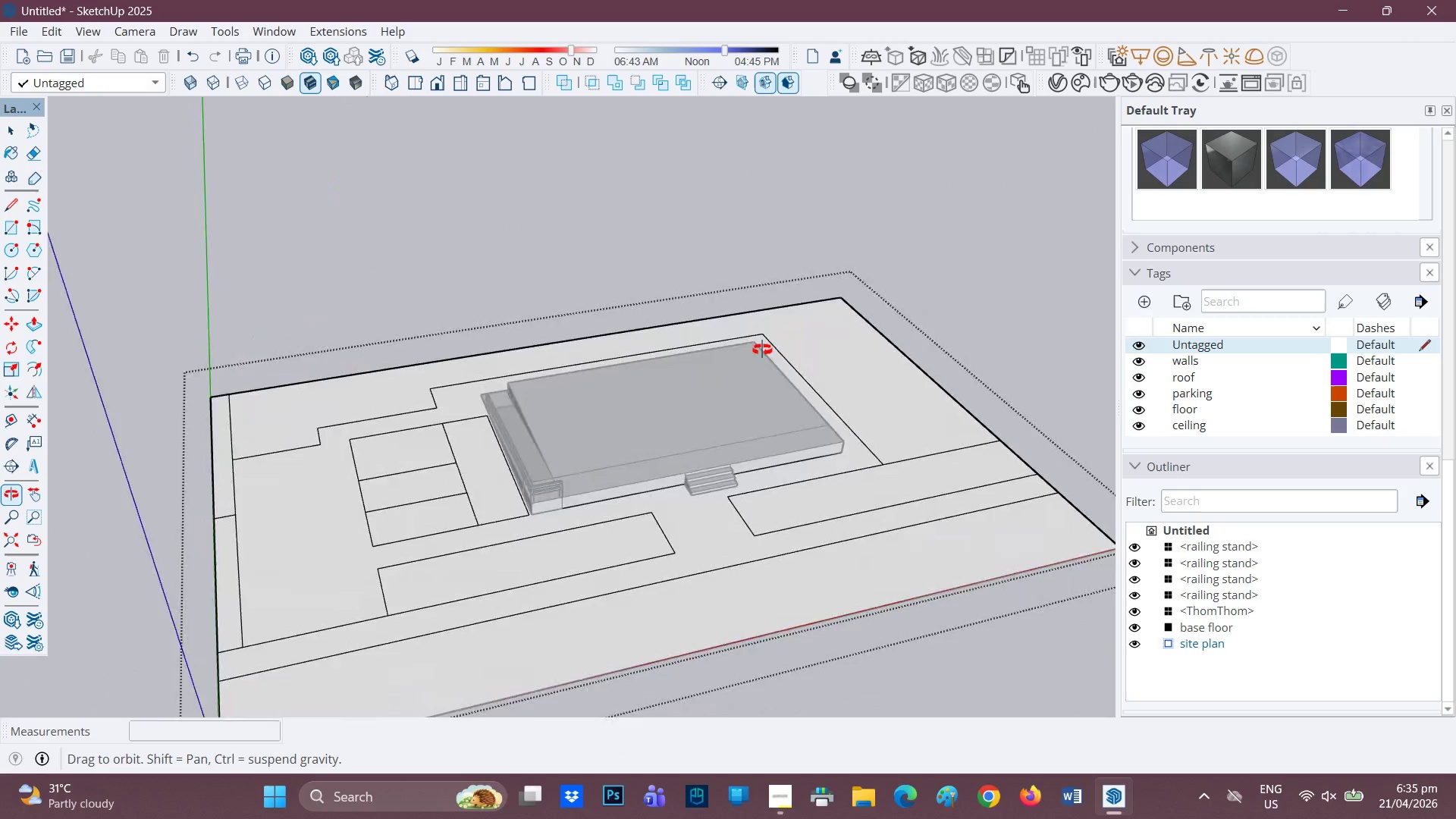 
key(H)
 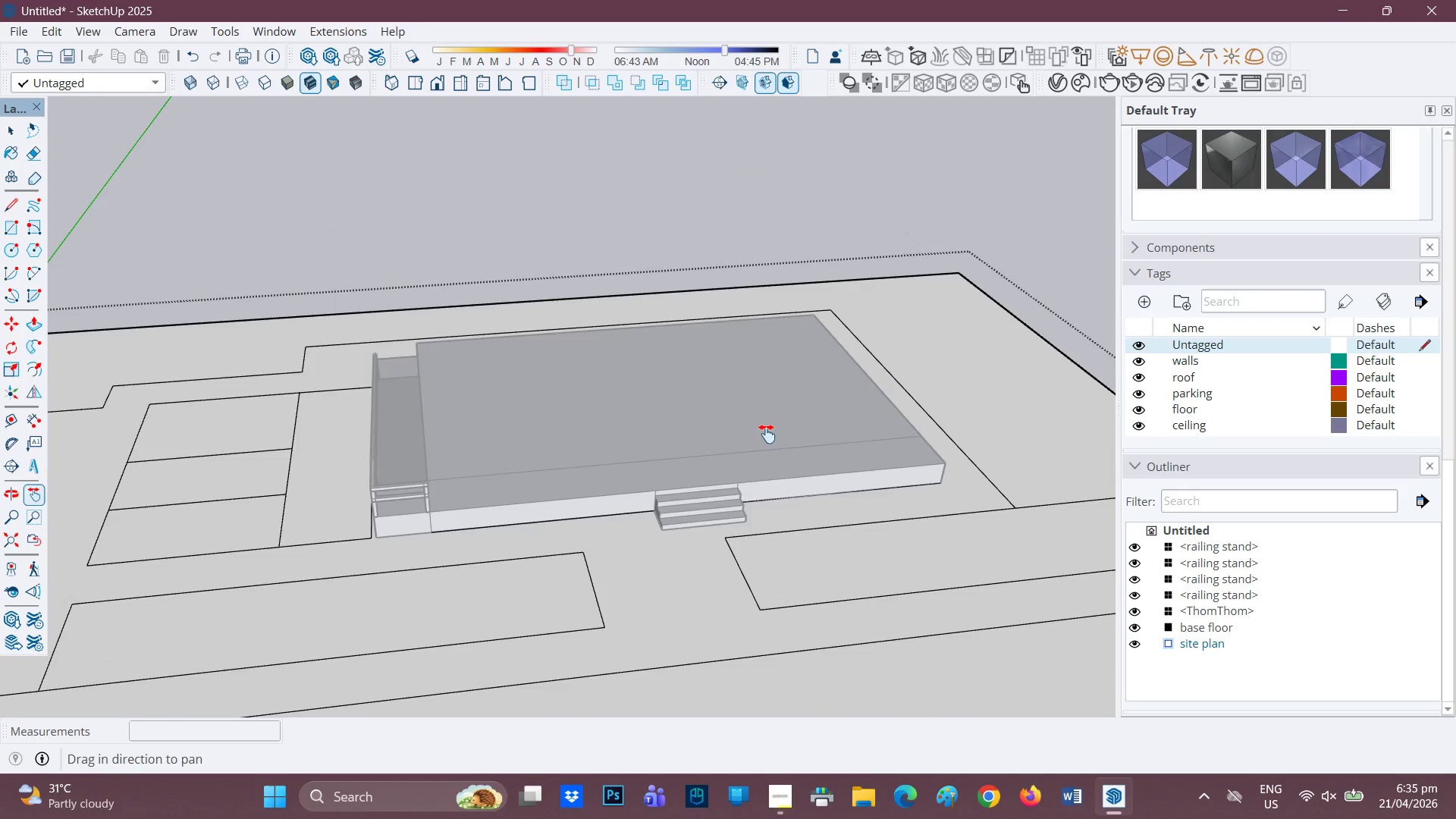 
left_click_drag(start_coordinate=[766, 434], to_coordinate=[548, 504])
 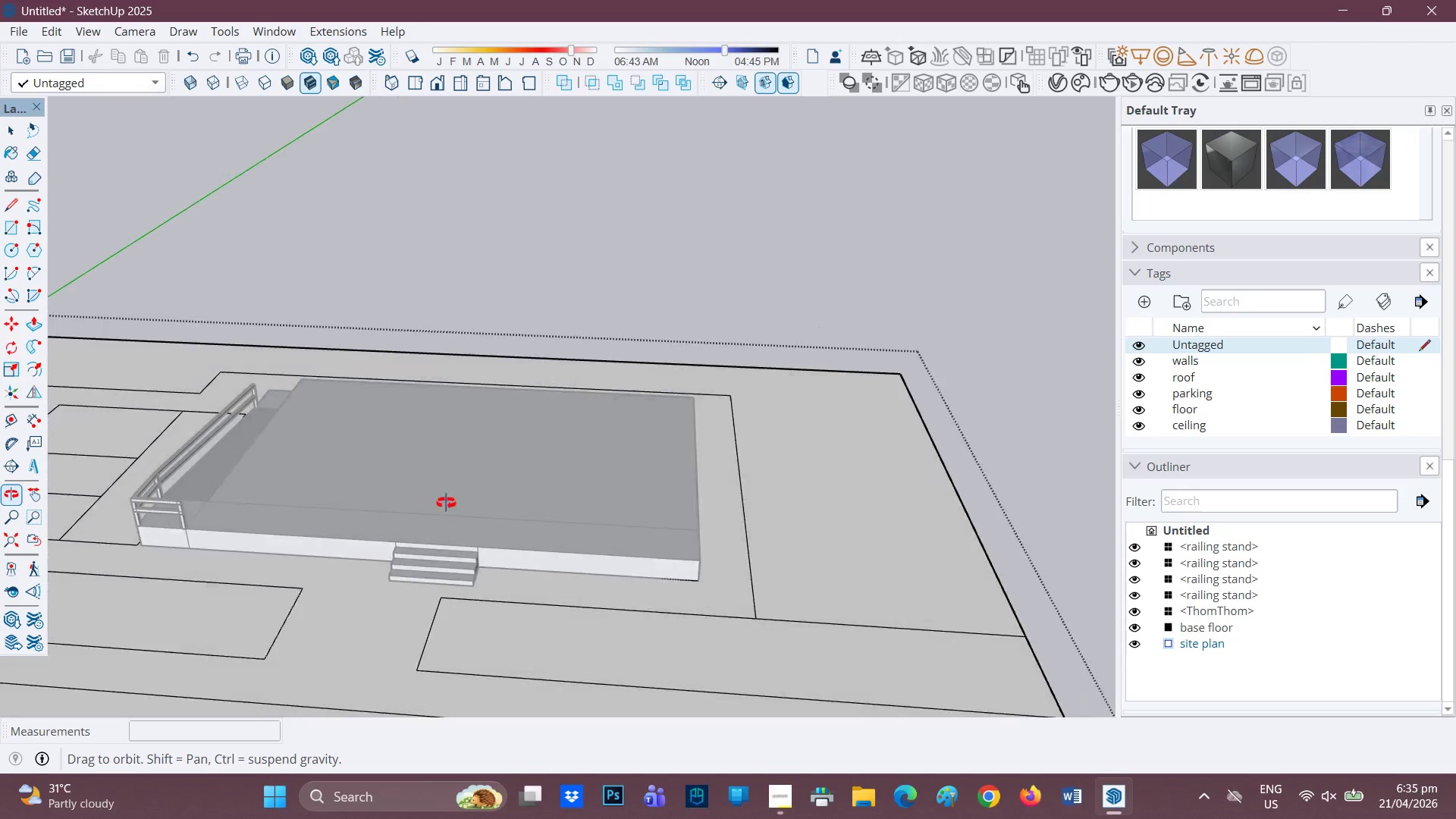 
scroll: coordinate [769, 436], scroll_direction: up, amount: 4.0
 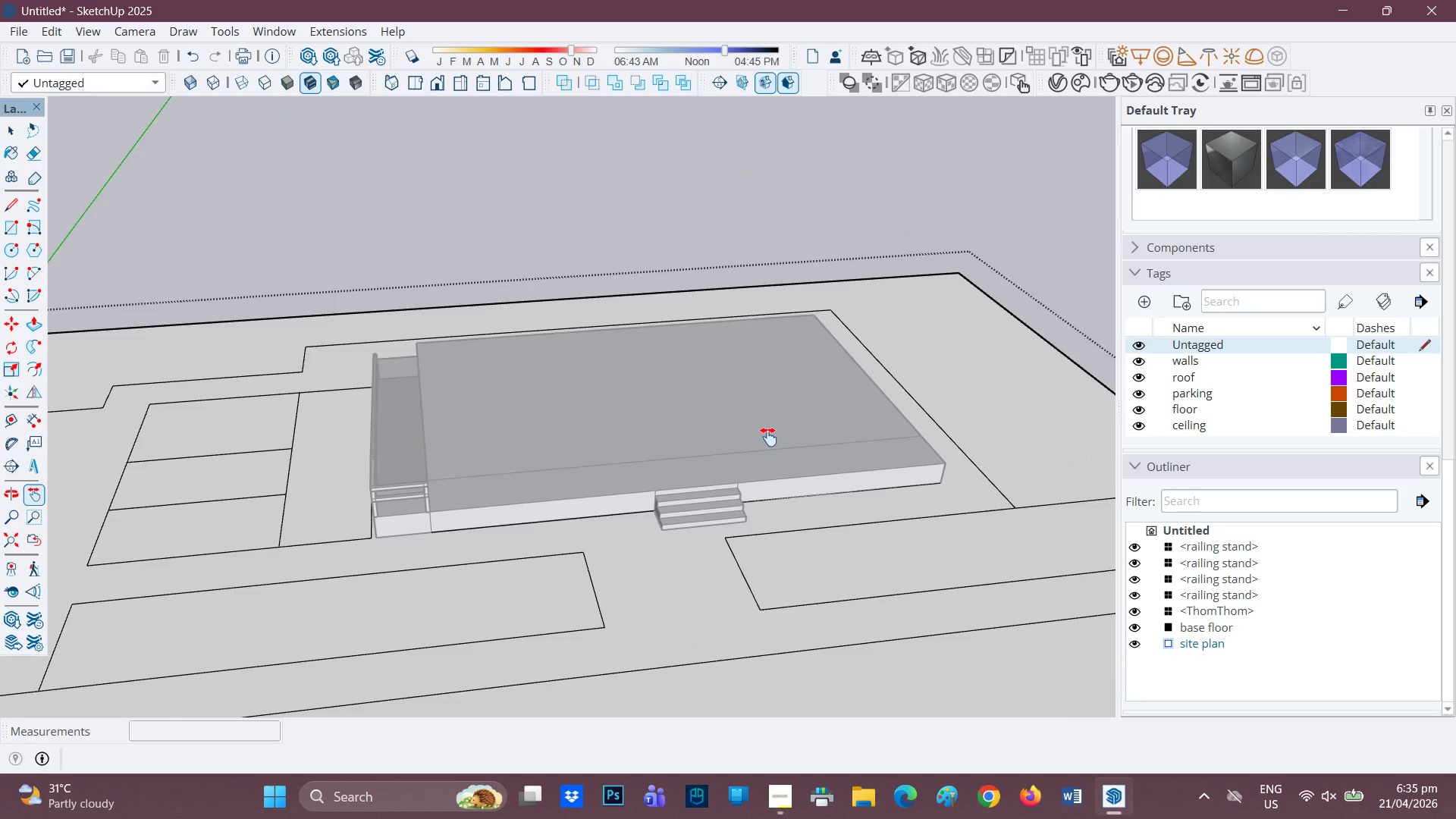 
key(H)
 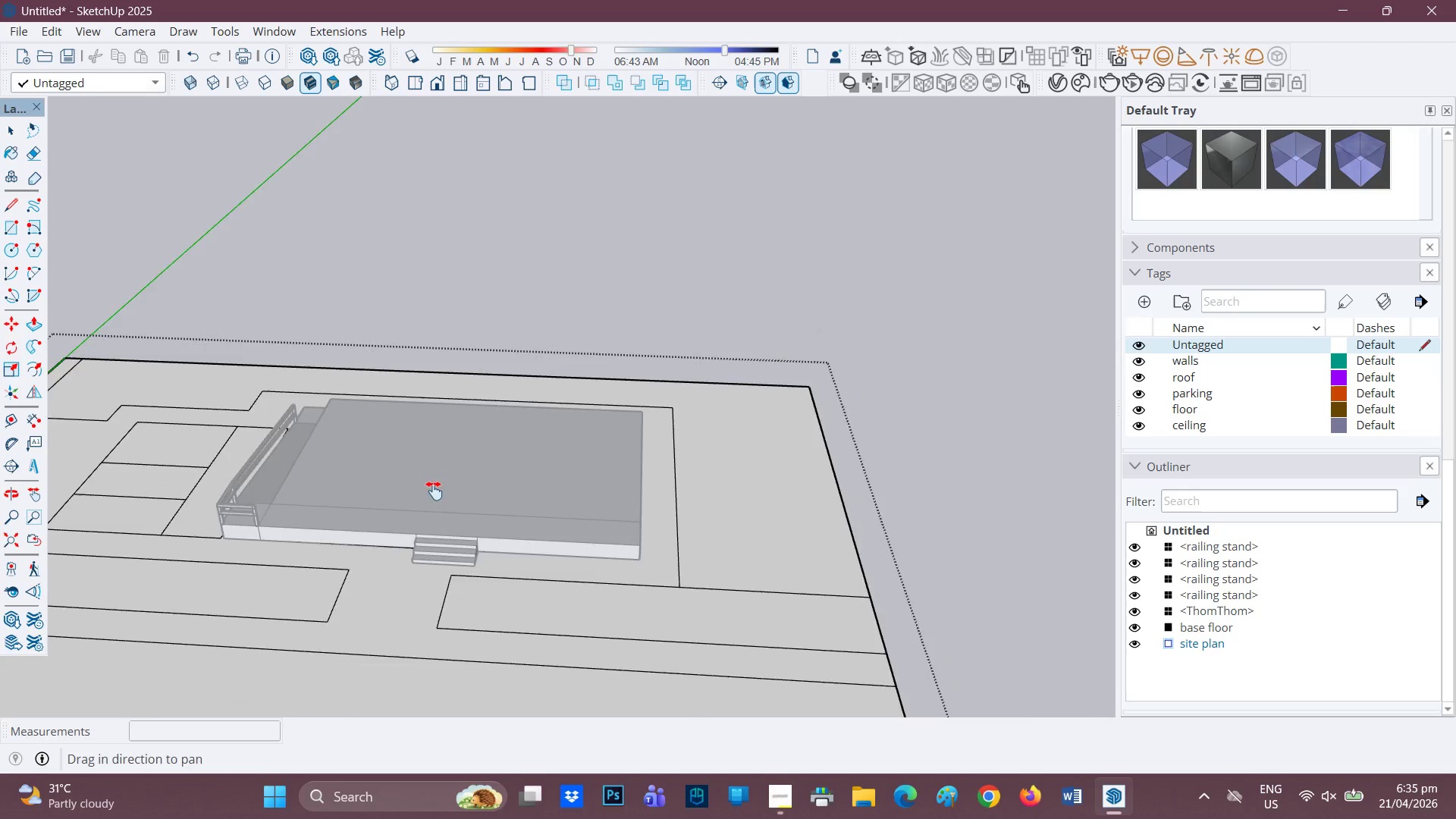 
left_click_drag(start_coordinate=[436, 491], to_coordinate=[778, 487])
 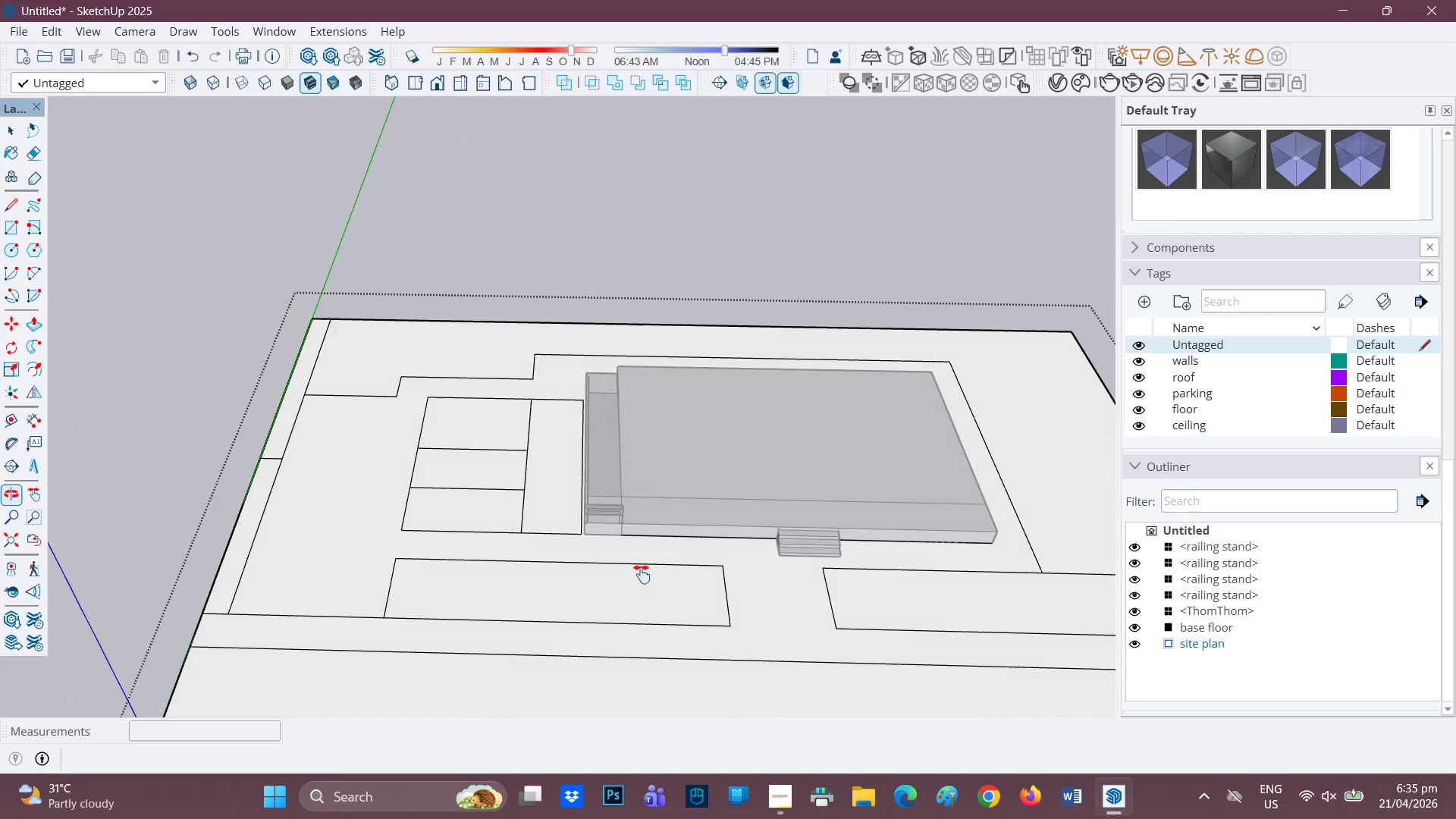 
scroll: coordinate [468, 506], scroll_direction: down, amount: 2.0
 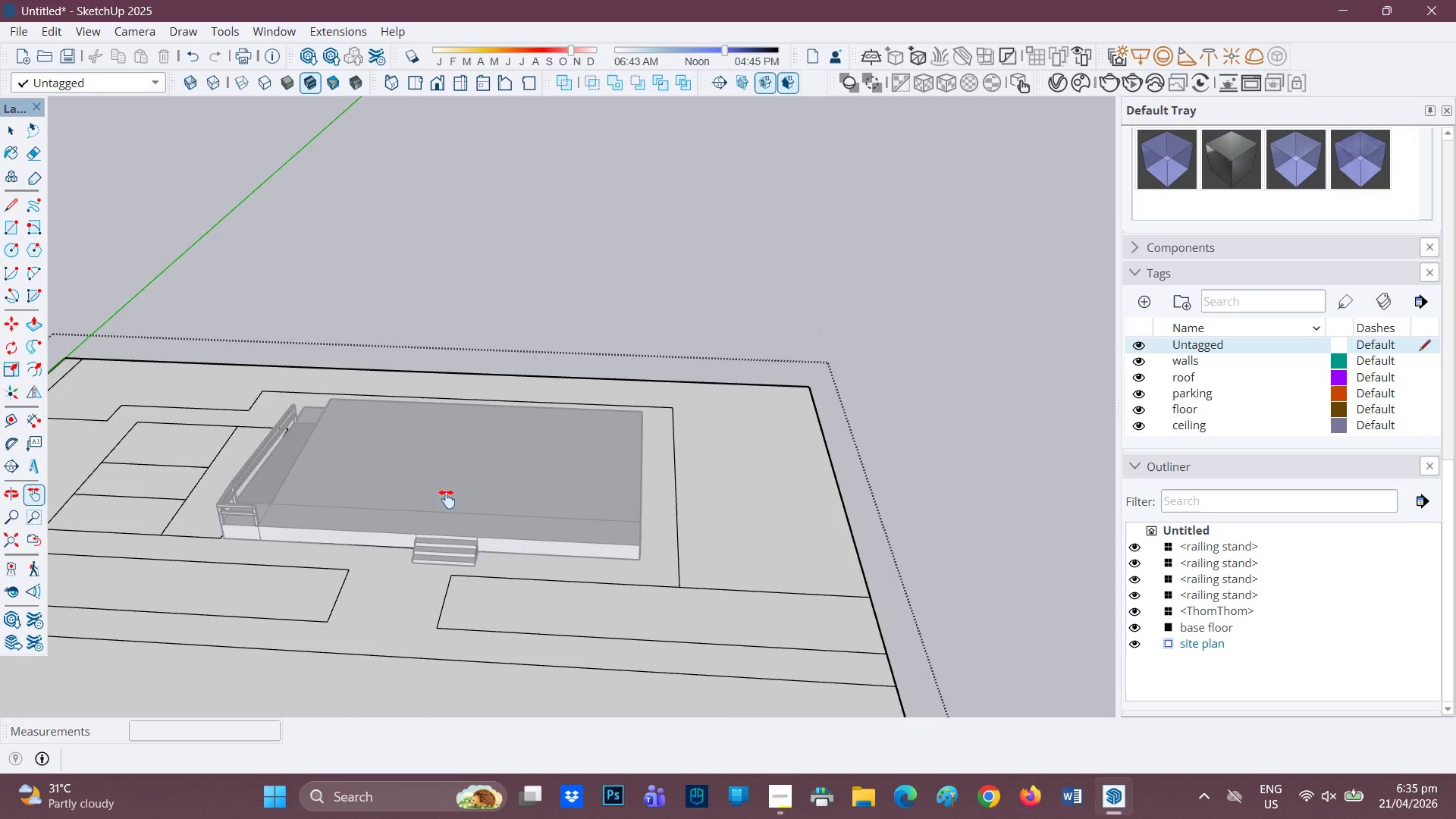 
scroll: coordinate [363, 556], scroll_direction: up, amount: 1.0
 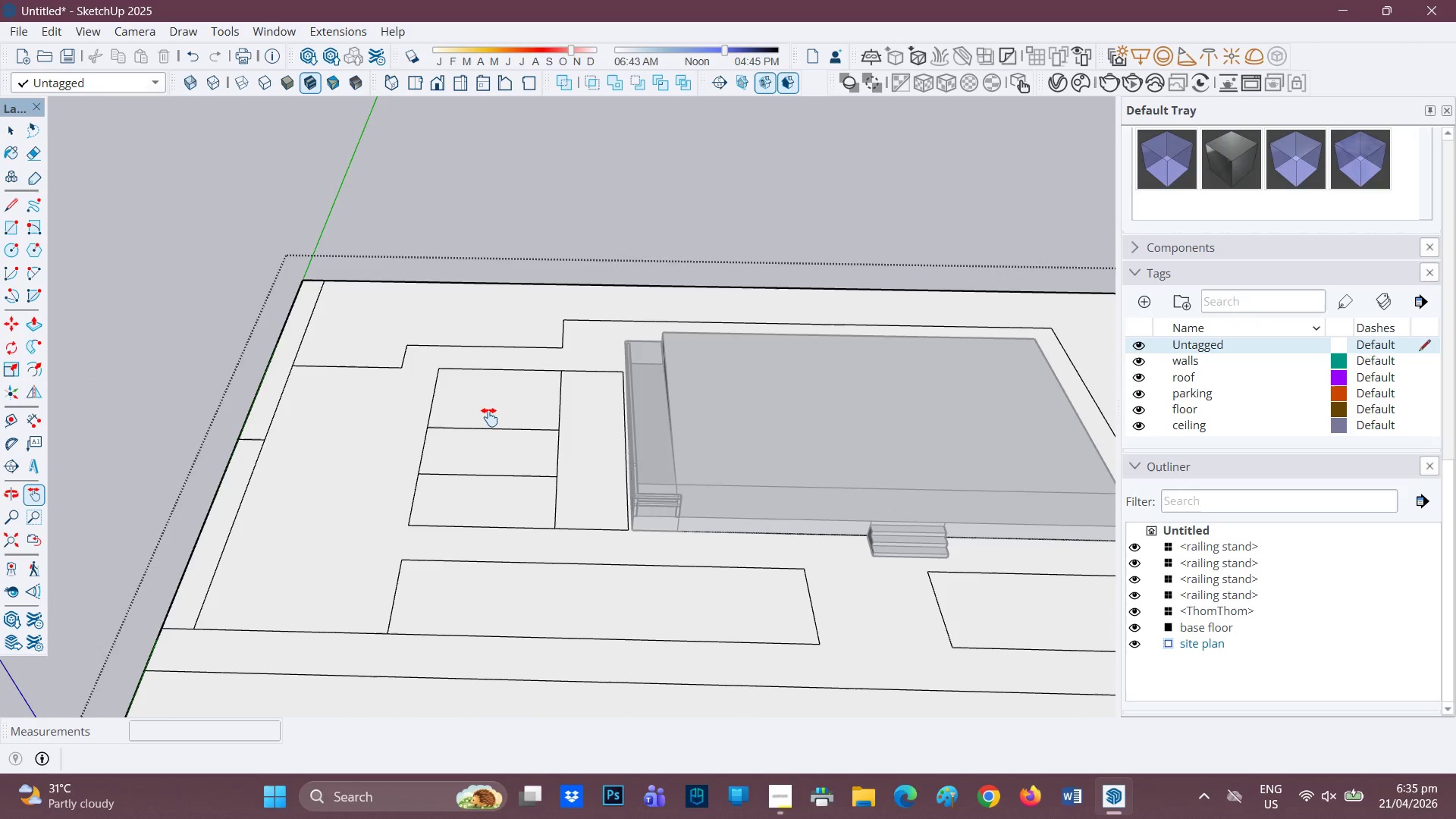 
key(H)
 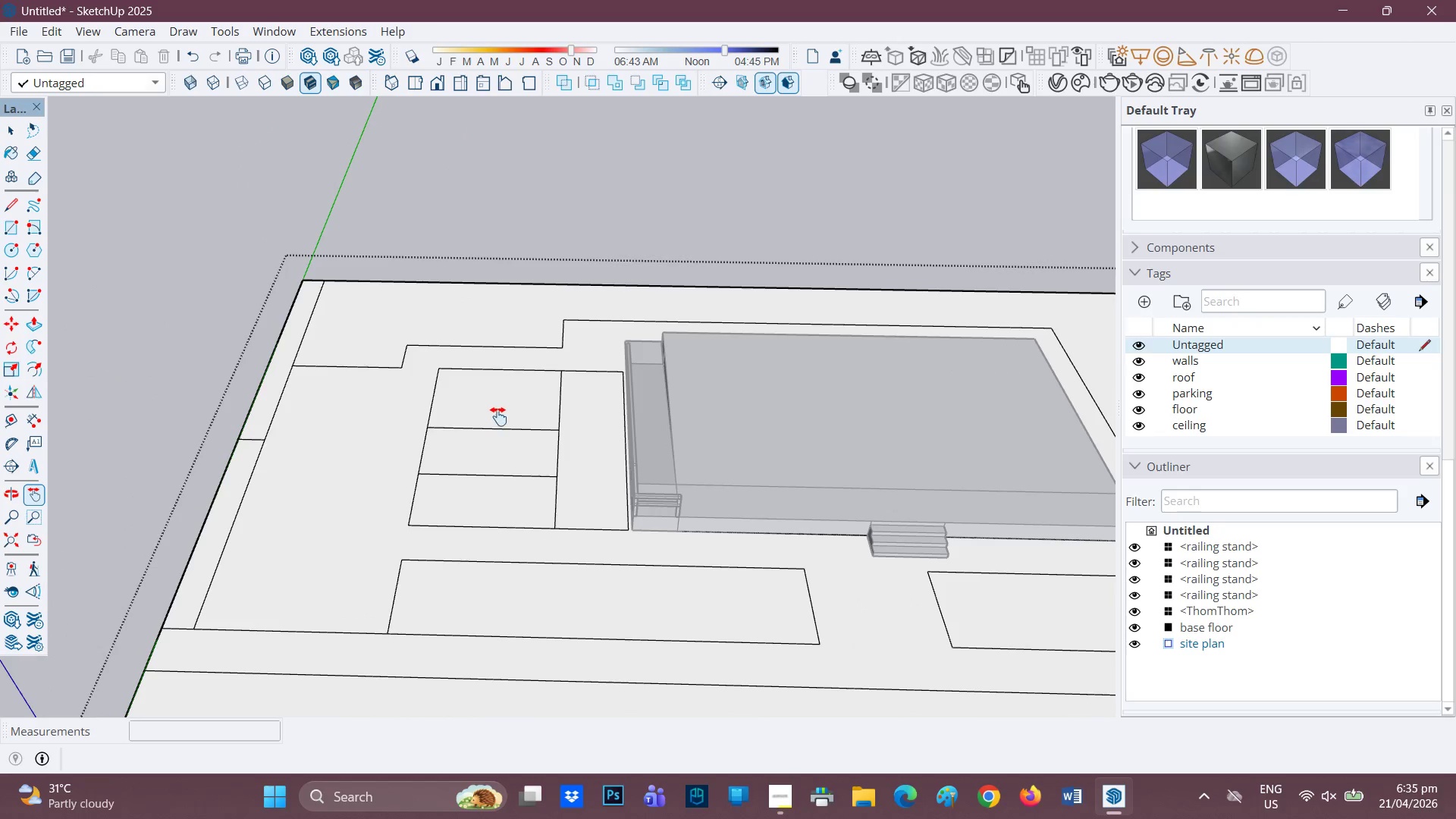 
left_click_drag(start_coordinate=[499, 419], to_coordinate=[588, 675])
 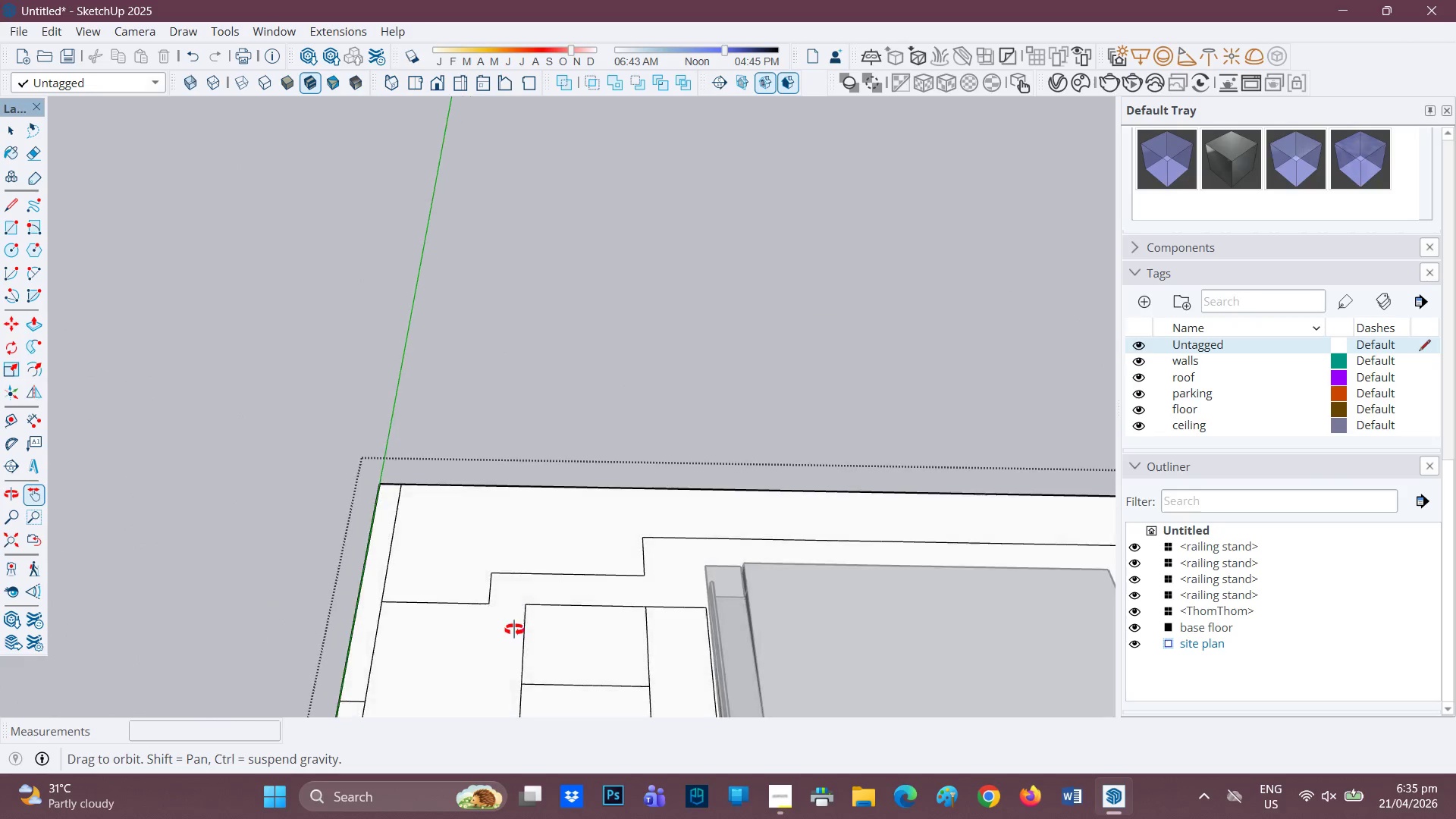 
scroll: coordinate [524, 566], scroll_direction: up, amount: 5.0
 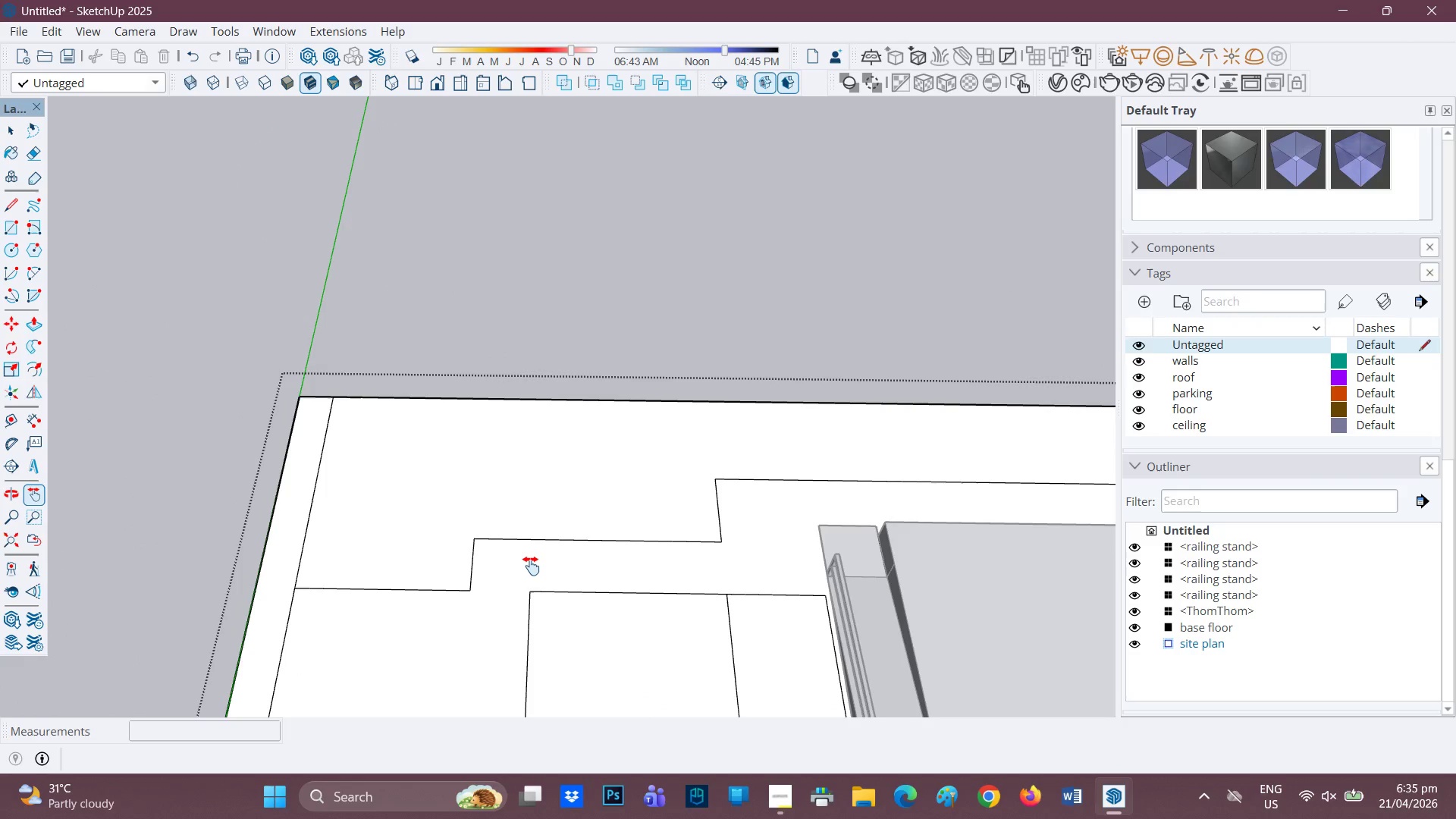 
key(R)
 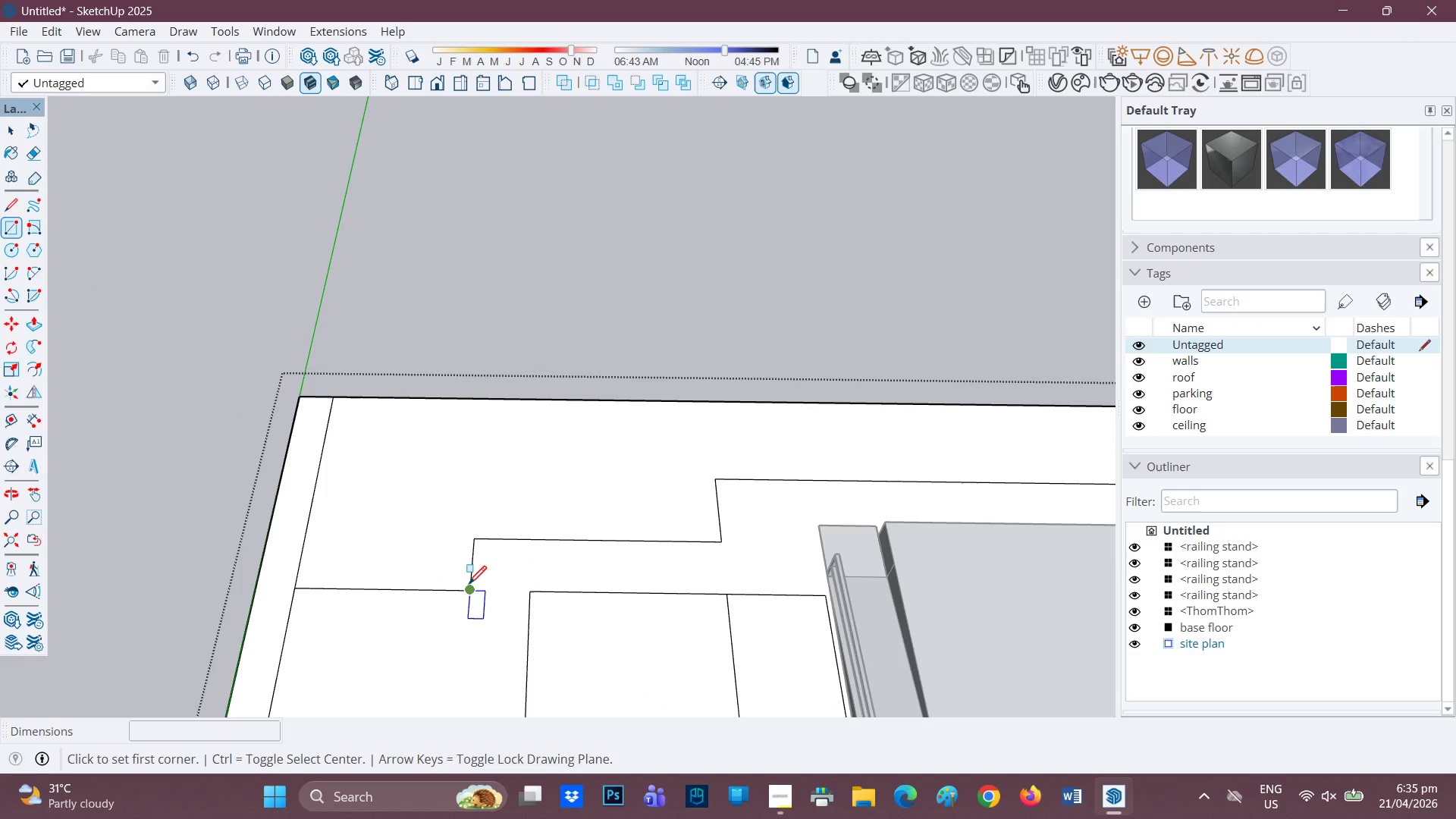 
left_click([471, 585])
 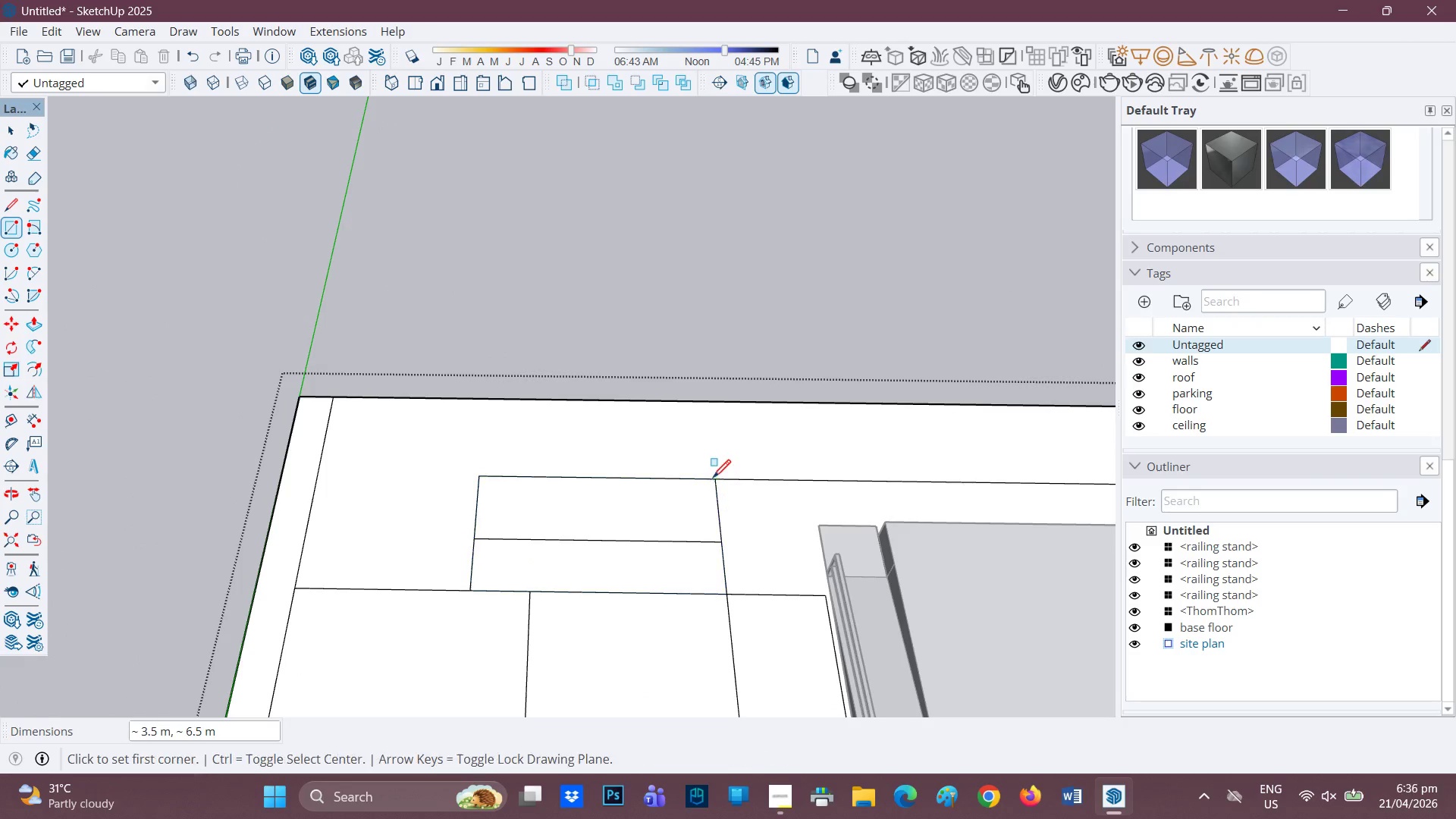 
key(E)
 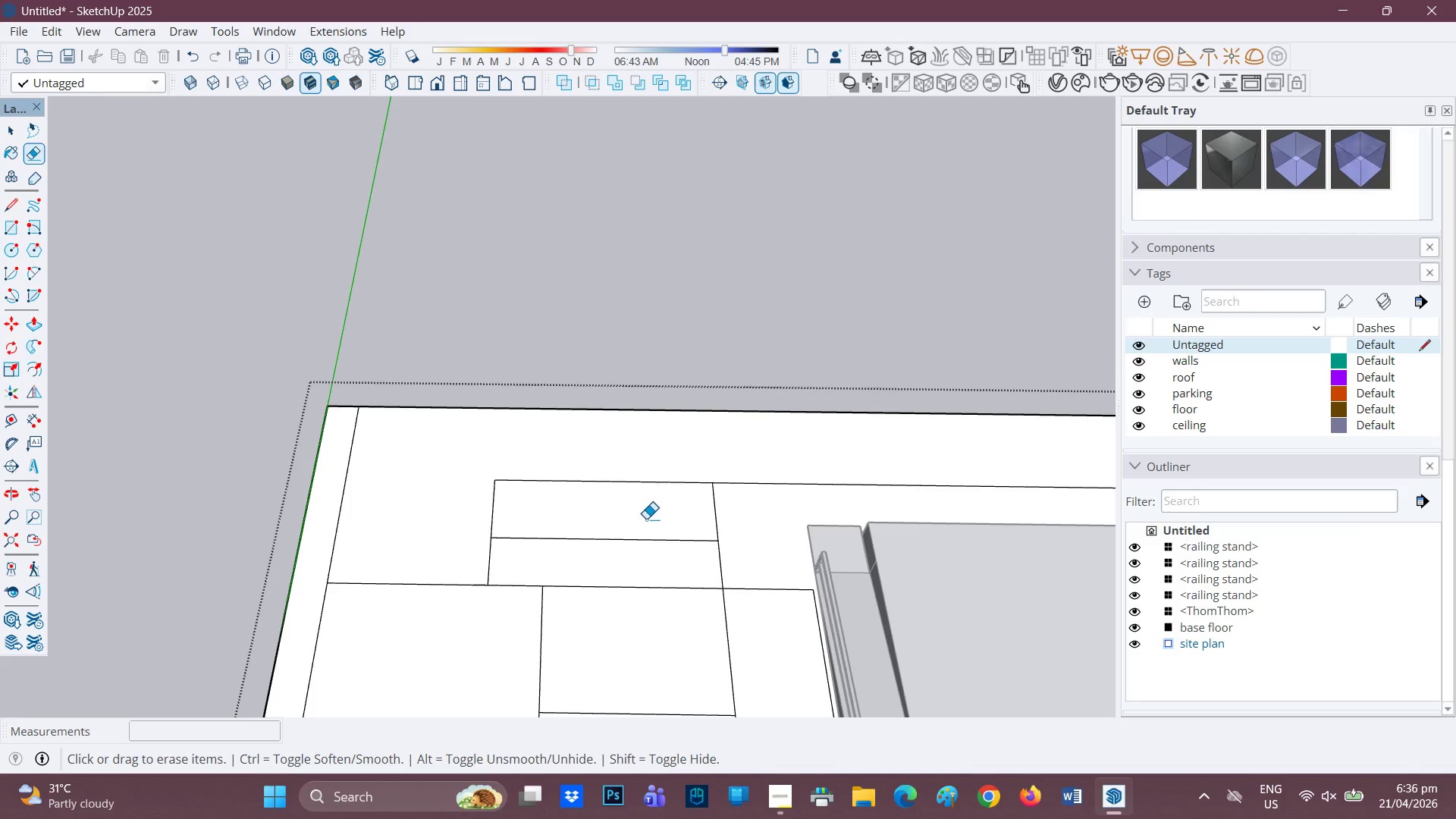 
left_click_drag(start_coordinate=[643, 522], to_coordinate=[633, 548])
 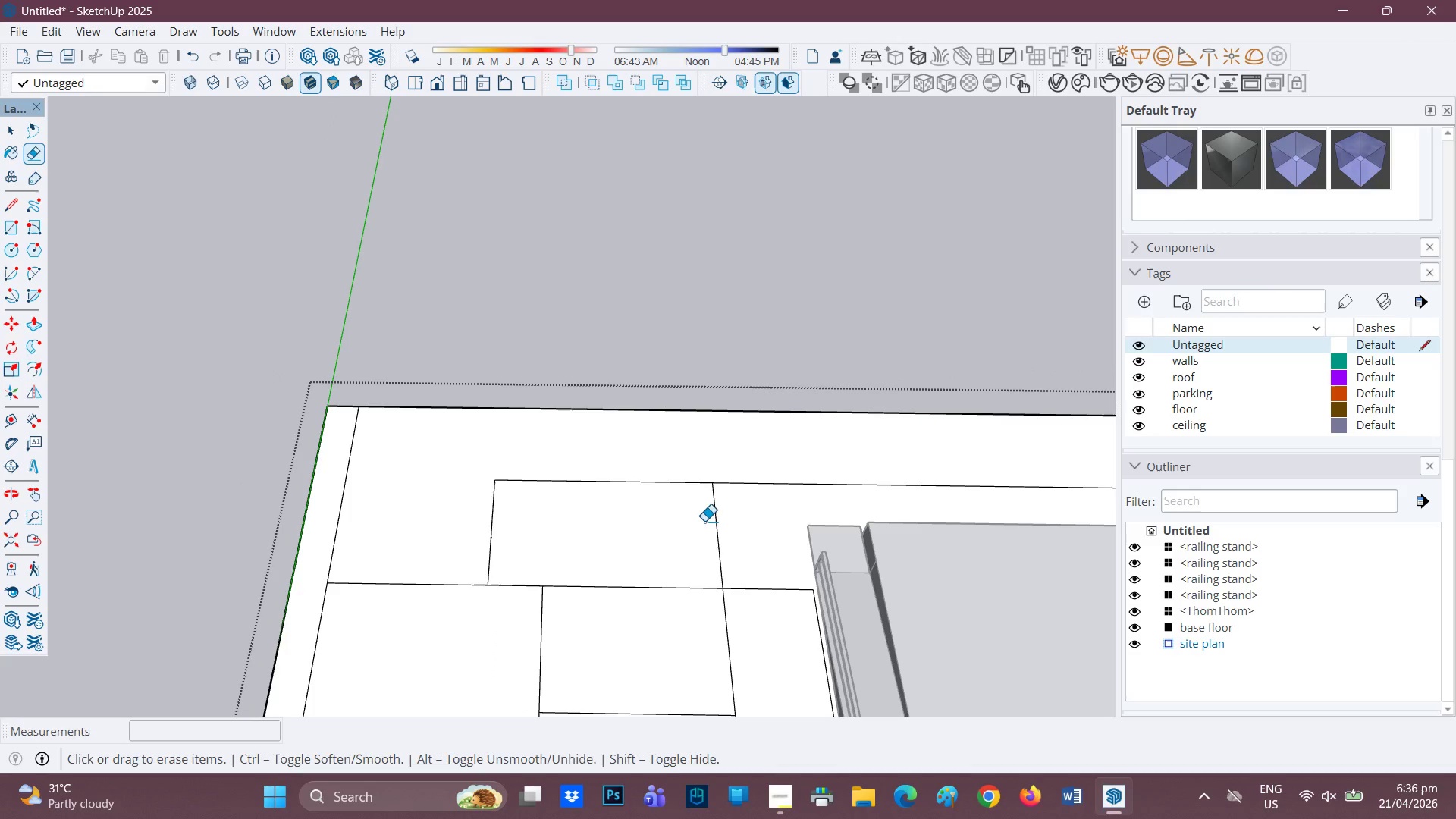 
scroll: coordinate [682, 524], scroll_direction: none, amount: 0.0
 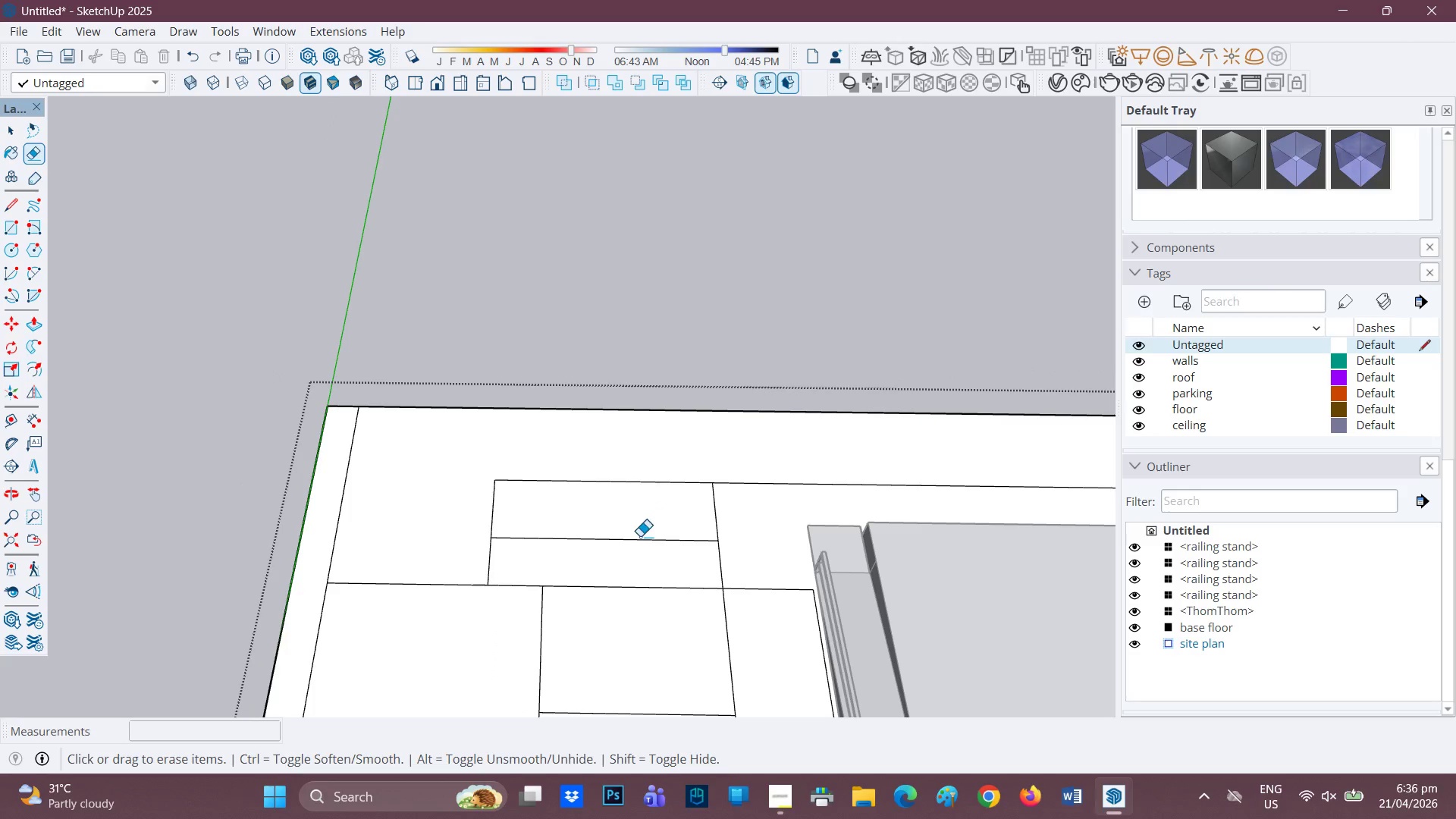 
left_click_drag(start_coordinate=[695, 522], to_coordinate=[740, 524])
 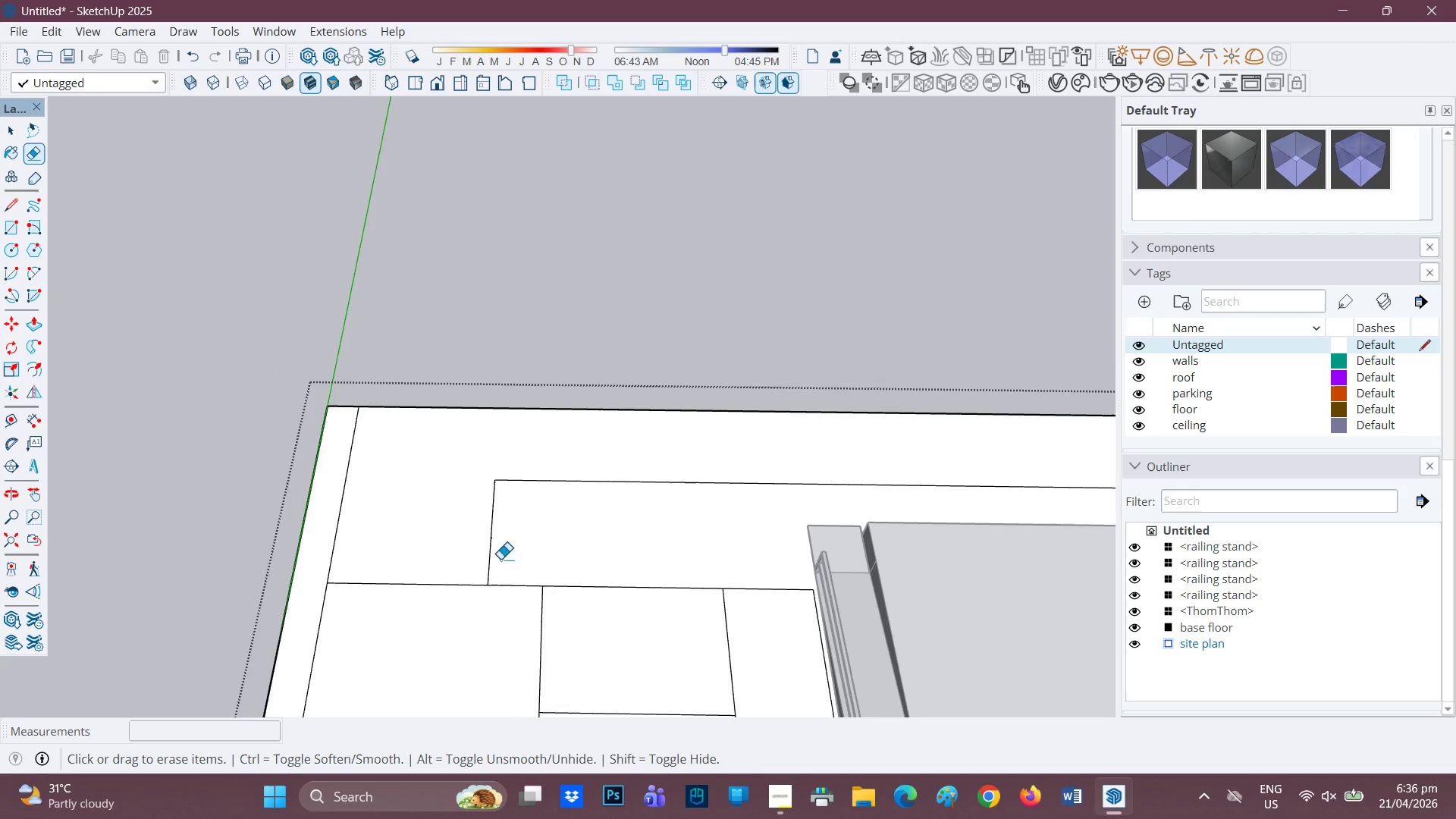 
scroll: coordinate [482, 565], scroll_direction: down, amount: 3.0
 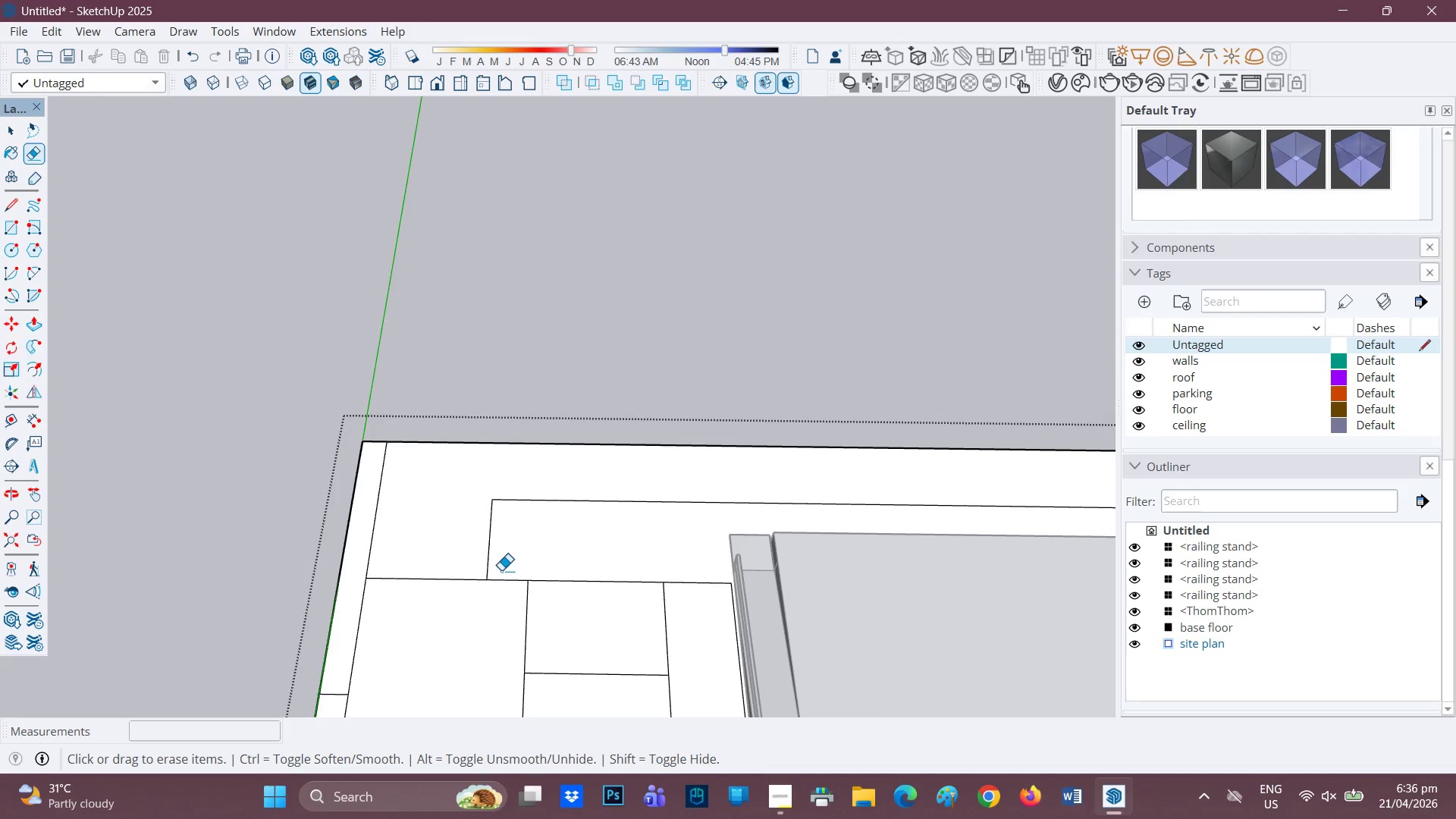 
left_click_drag(start_coordinate=[503, 573], to_coordinate=[494, 592])
 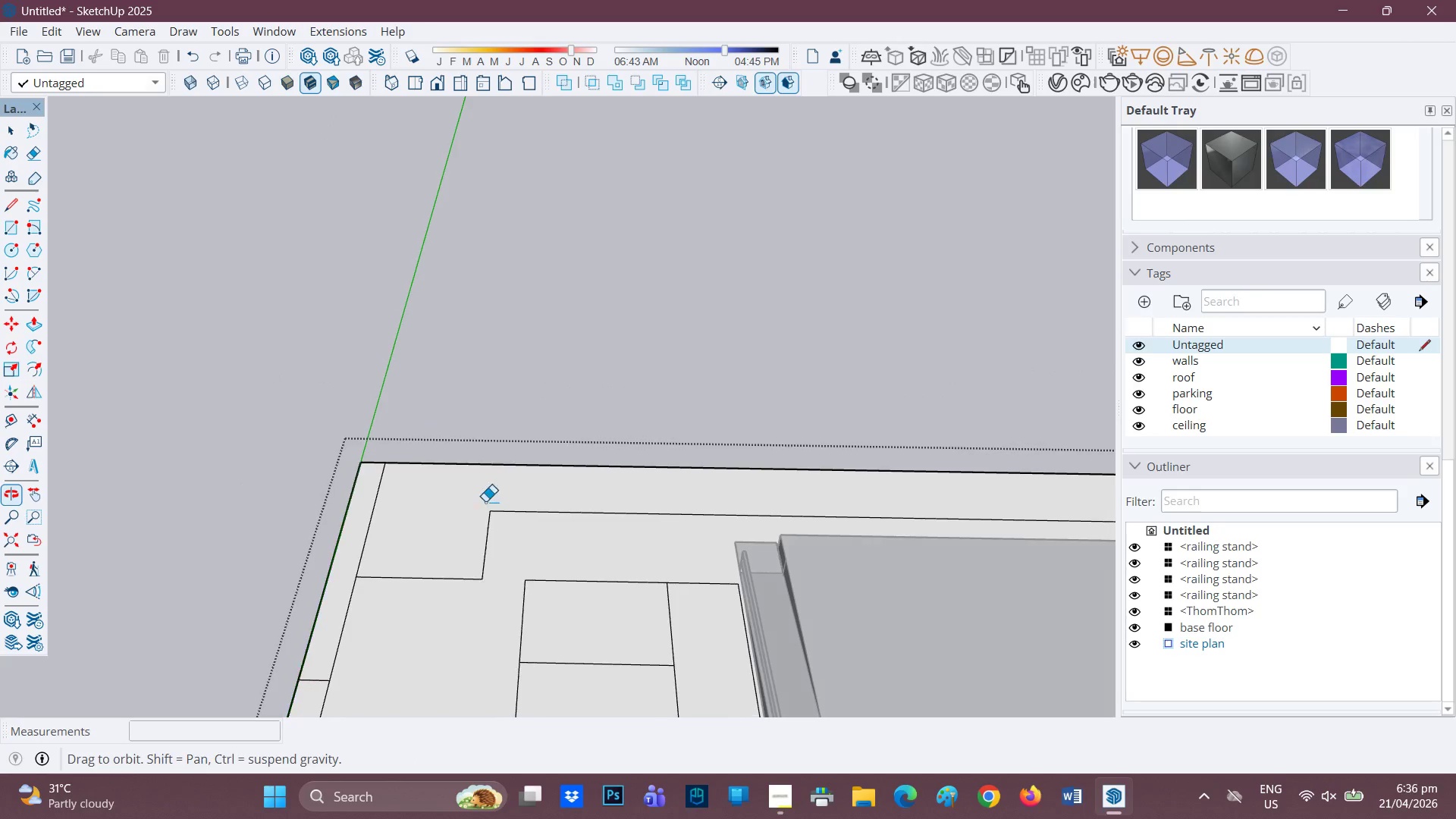 
scroll: coordinate [579, 570], scroll_direction: down, amount: 7.0
 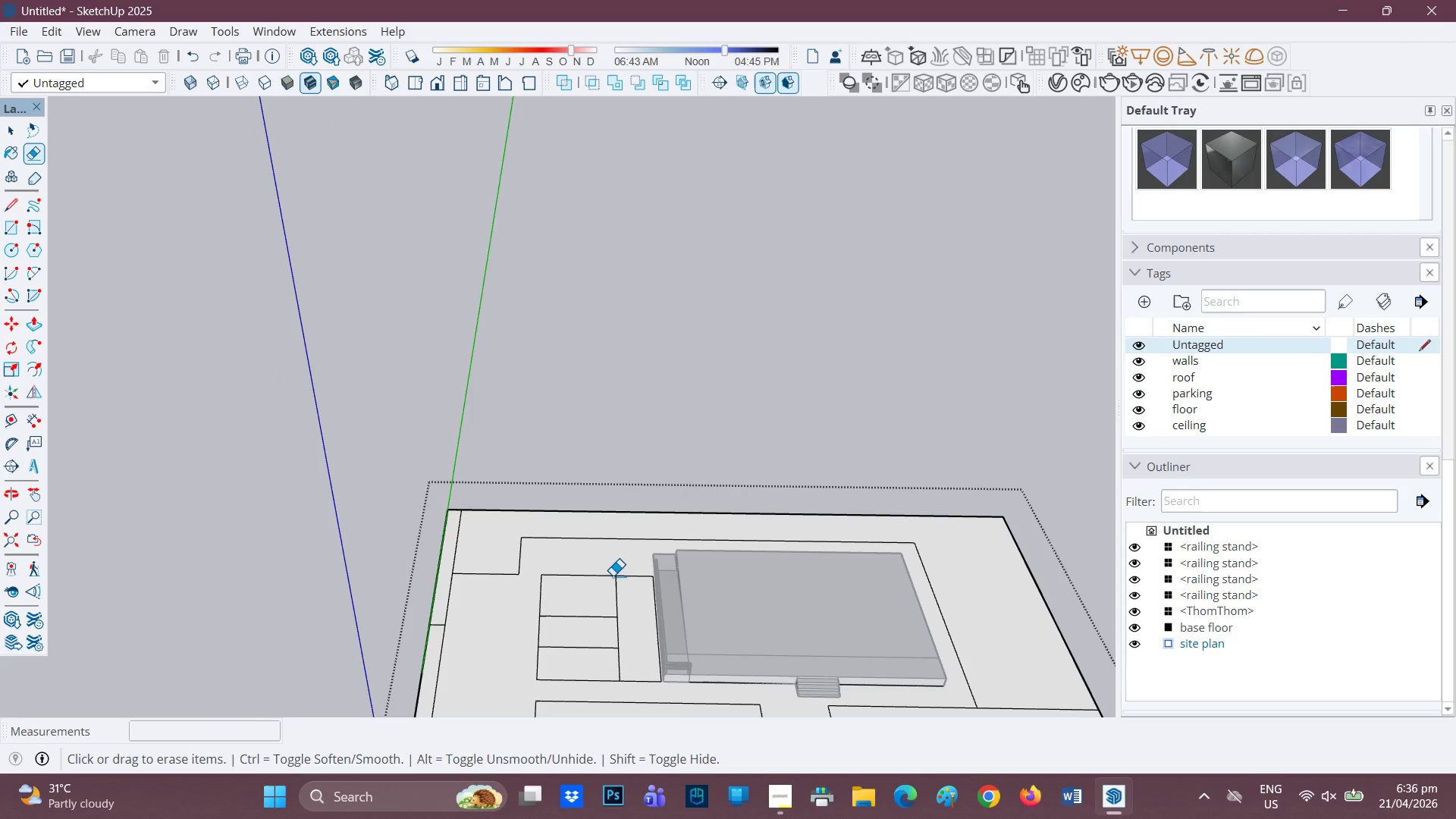 
key(H)
 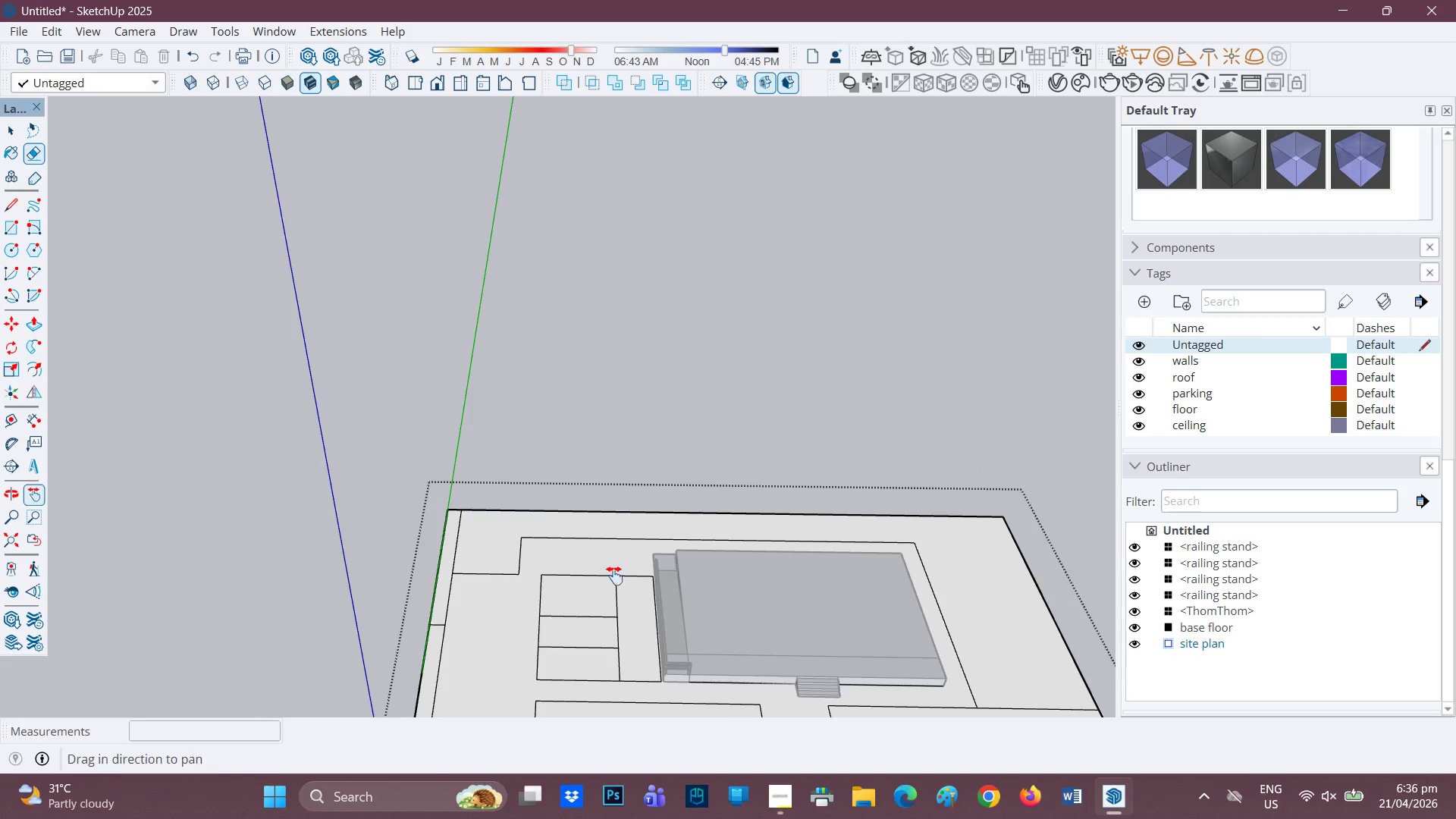 
left_click_drag(start_coordinate=[614, 576], to_coordinate=[494, 459])
 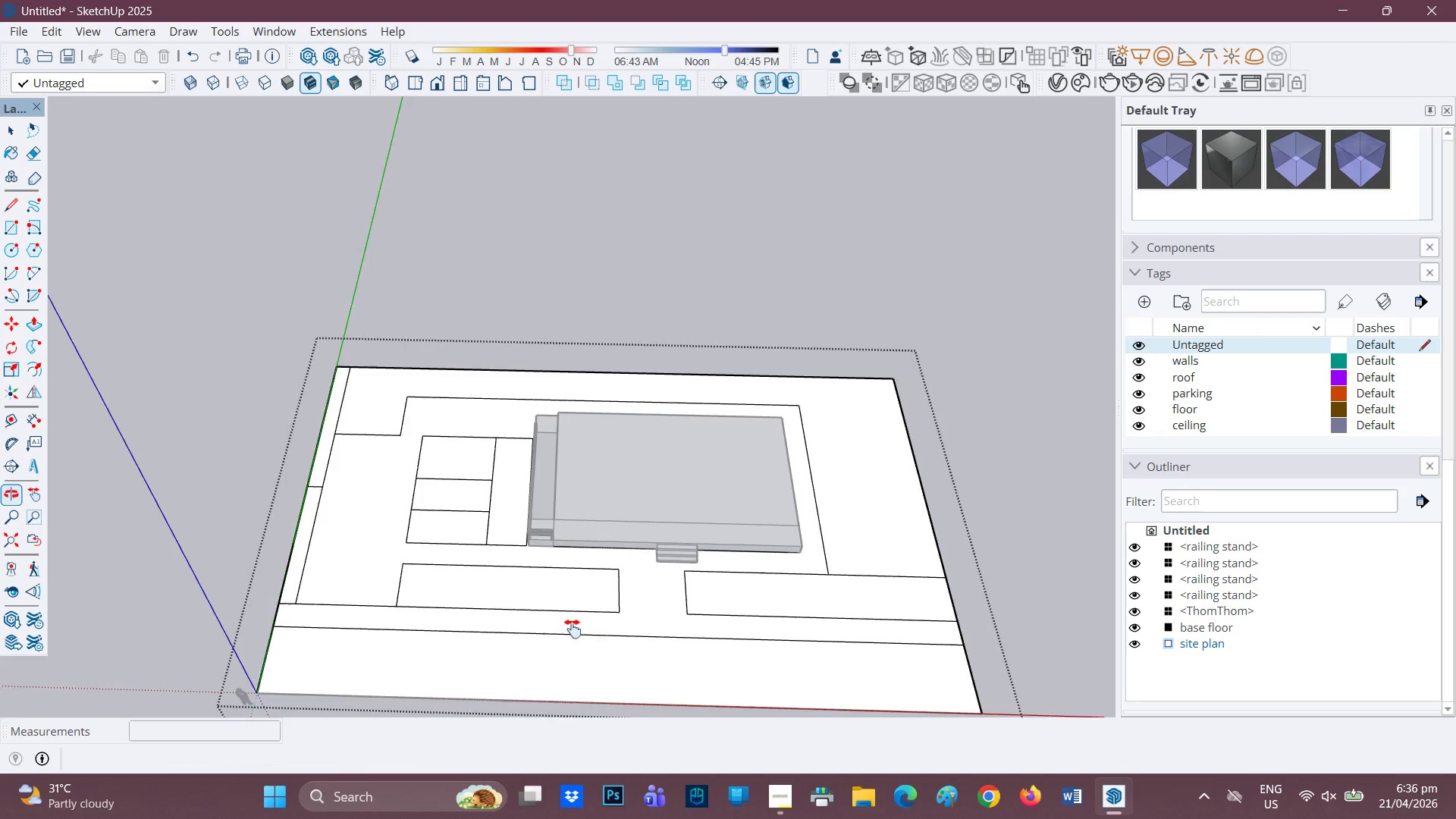 
scroll: coordinate [601, 602], scroll_direction: up, amount: 1.0
 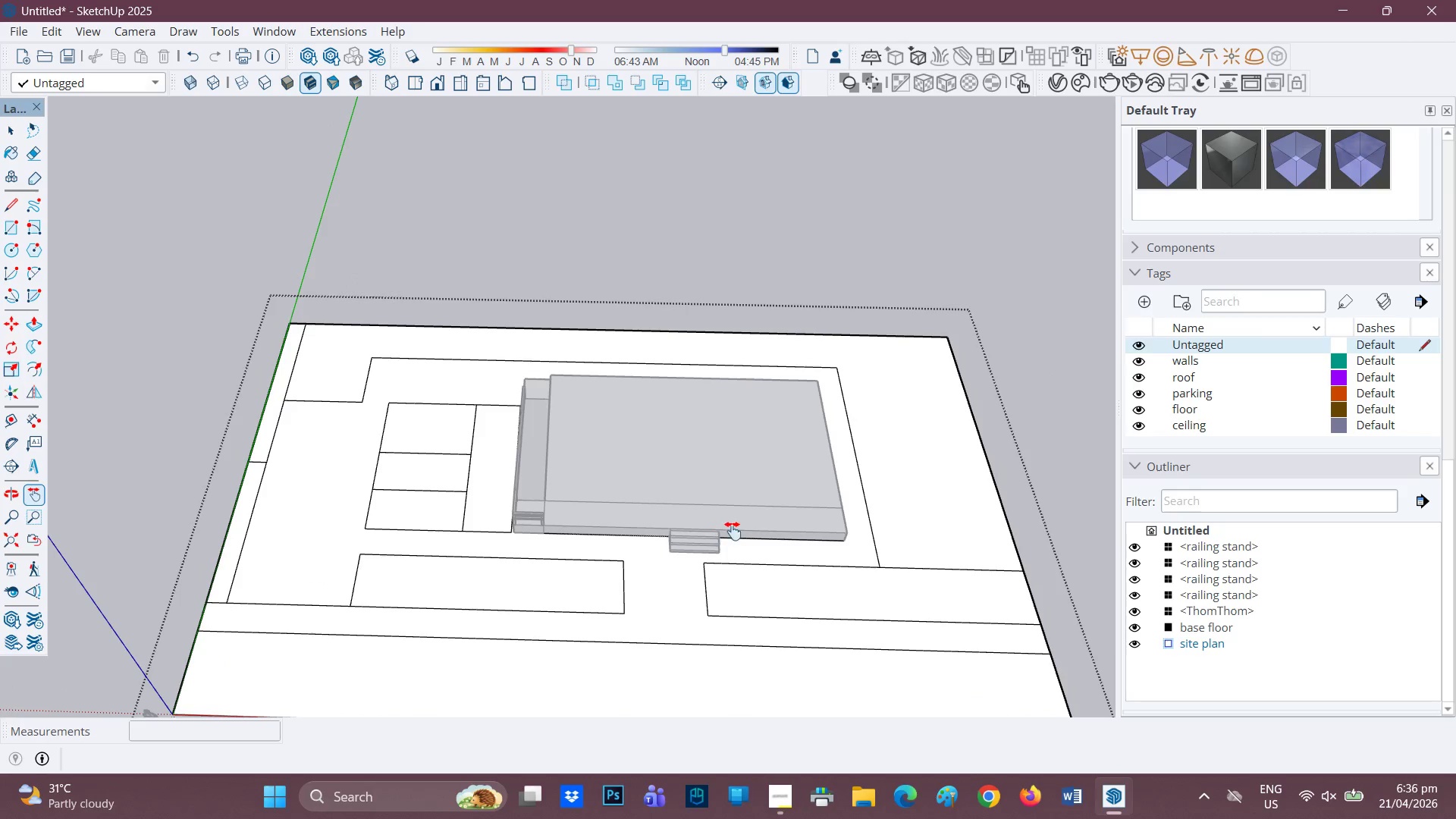 
left_click_drag(start_coordinate=[731, 531], to_coordinate=[555, 522])
 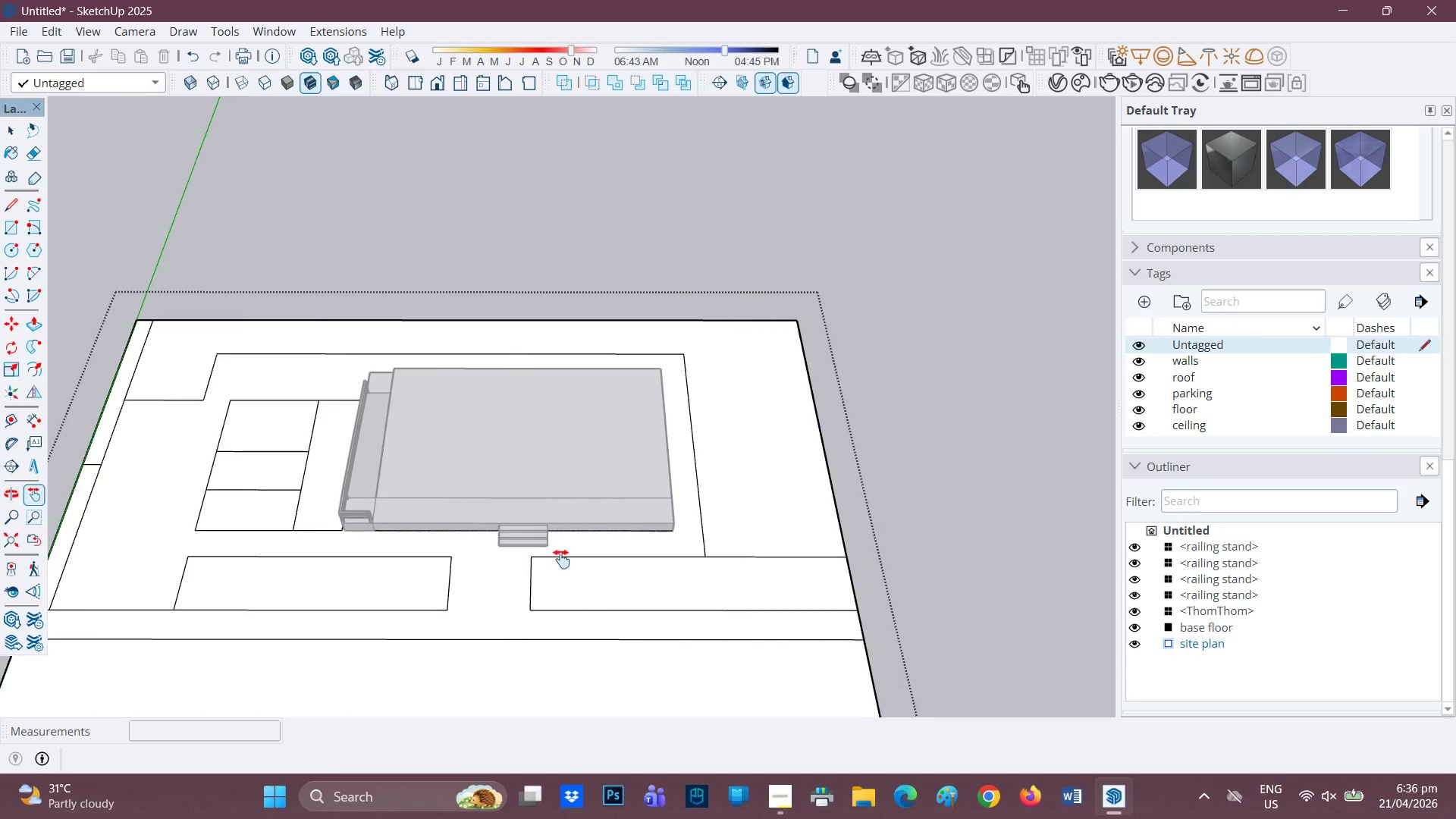 
key(Space)
 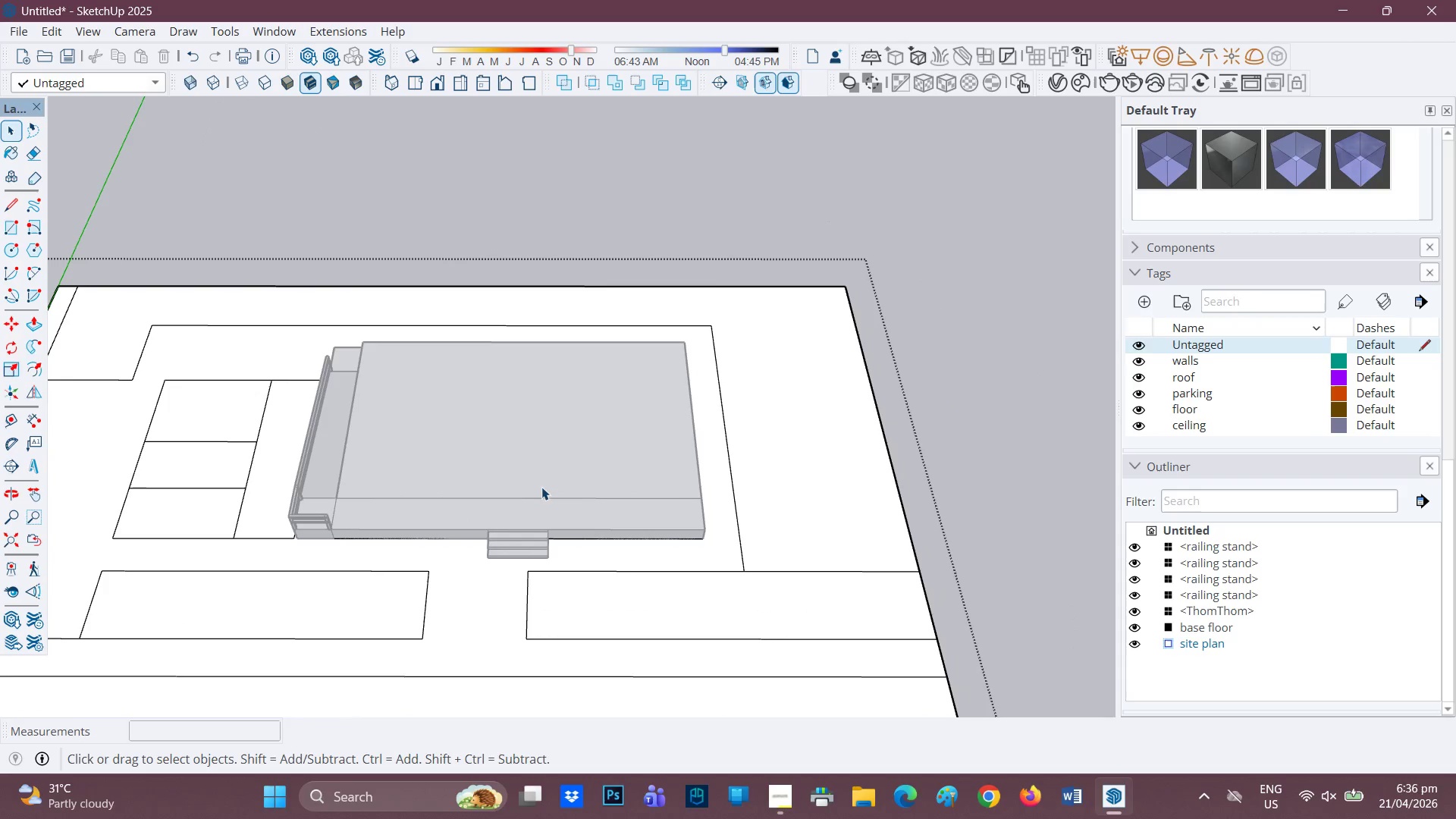 
left_click([543, 485])
 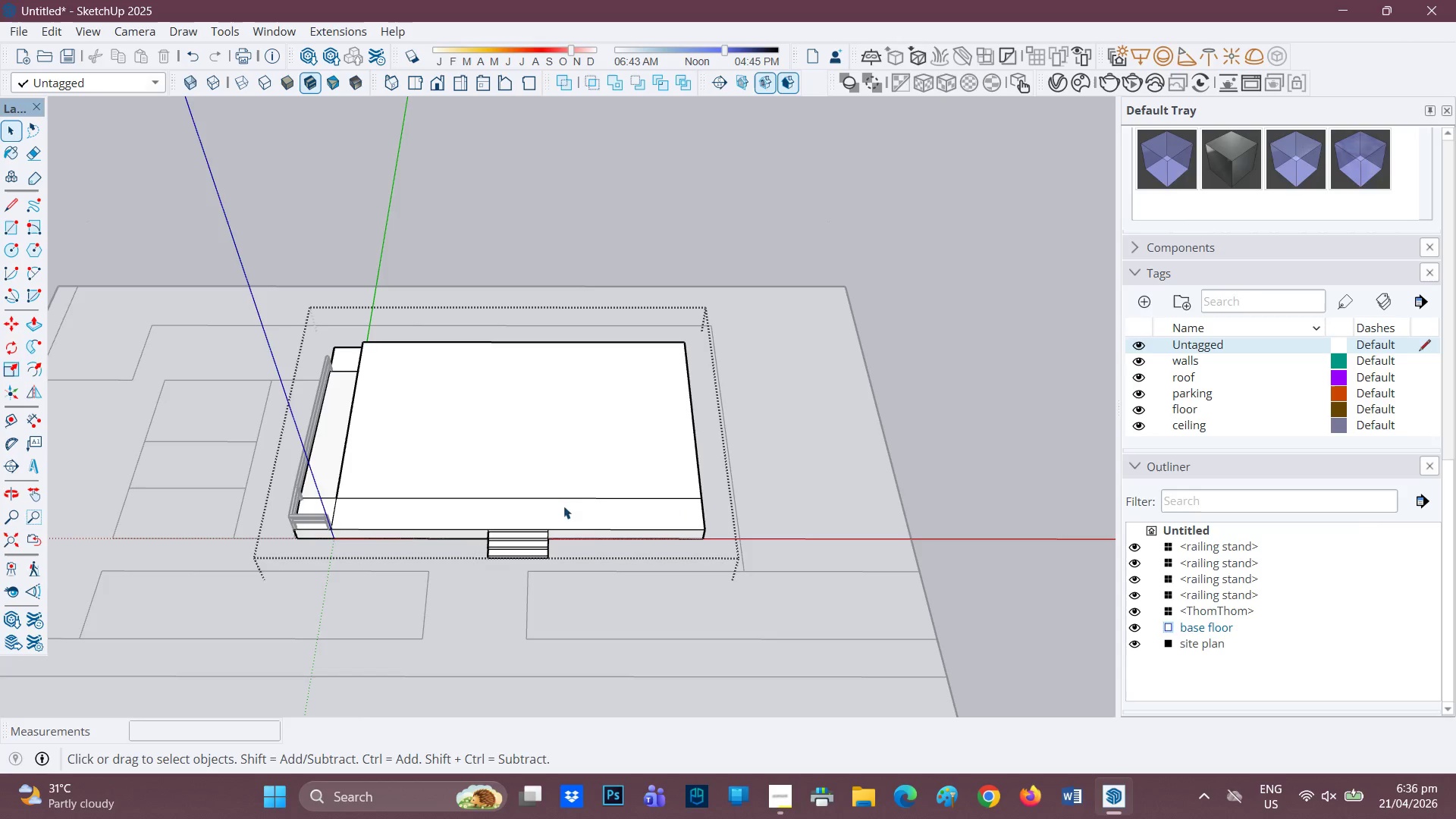 
scroll: coordinate [544, 495], scroll_direction: up, amount: 2.0
 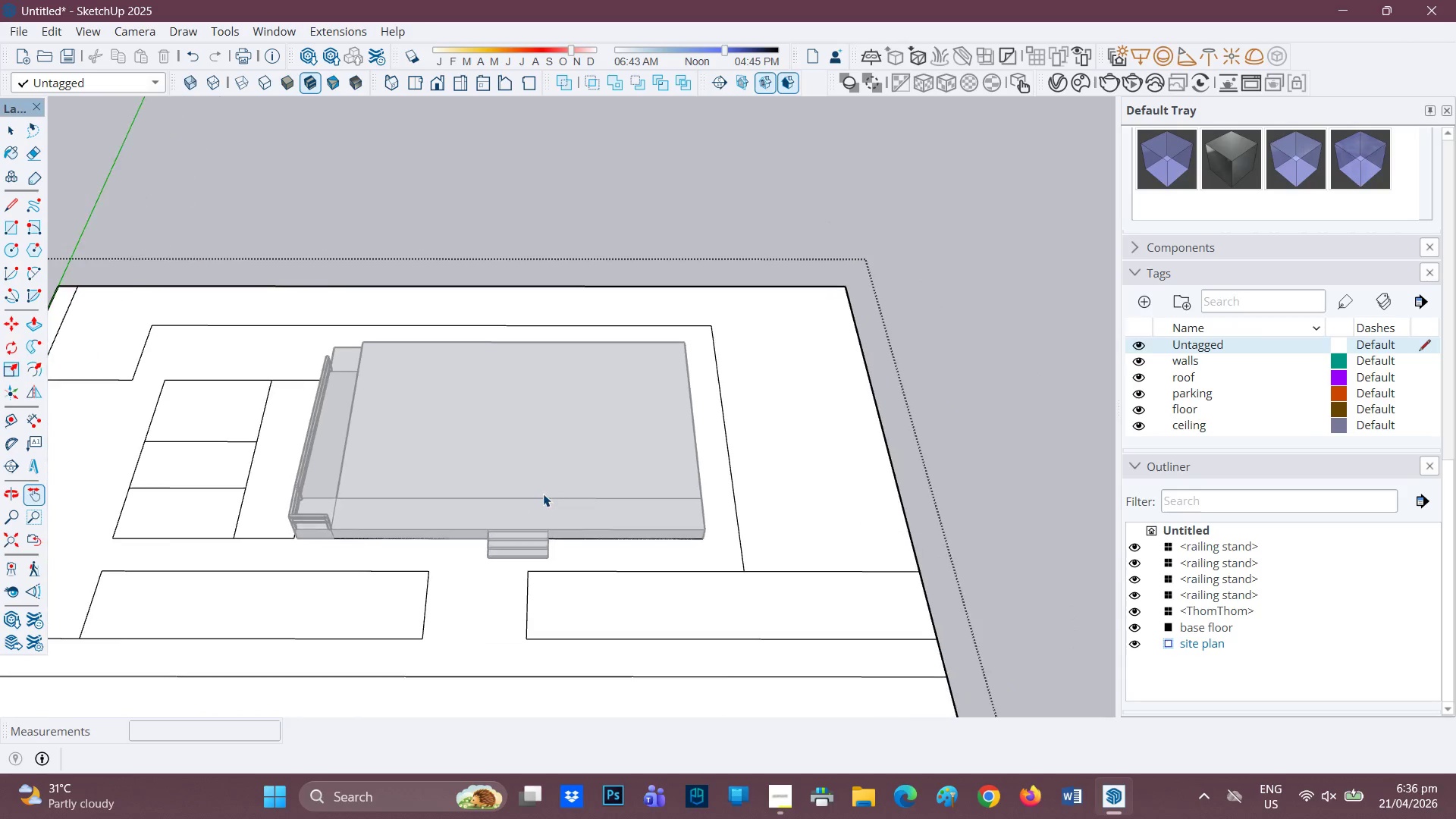 
scroll: coordinate [641, 552], scroll_direction: down, amount: 2.0
 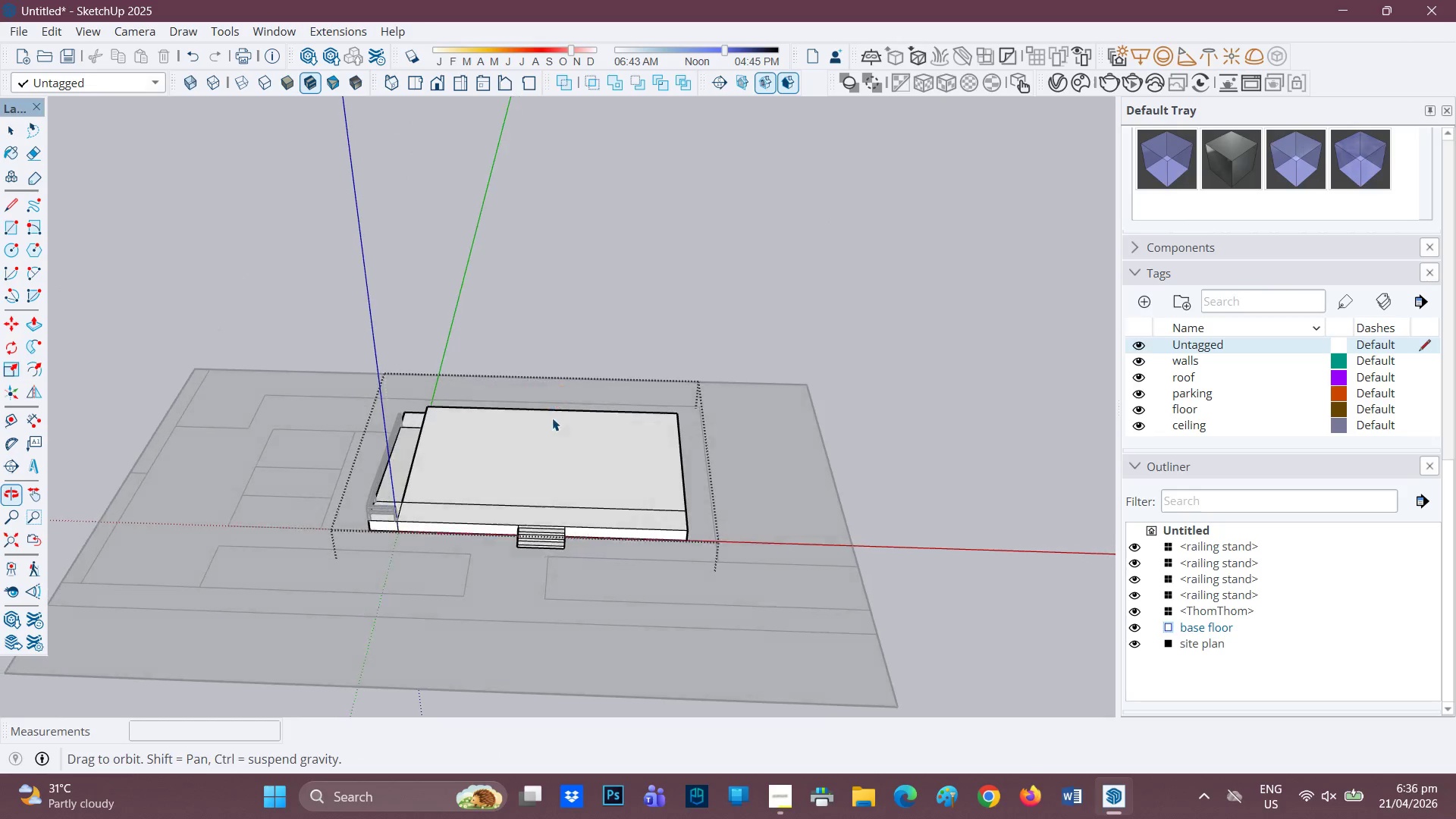 
key(H)
 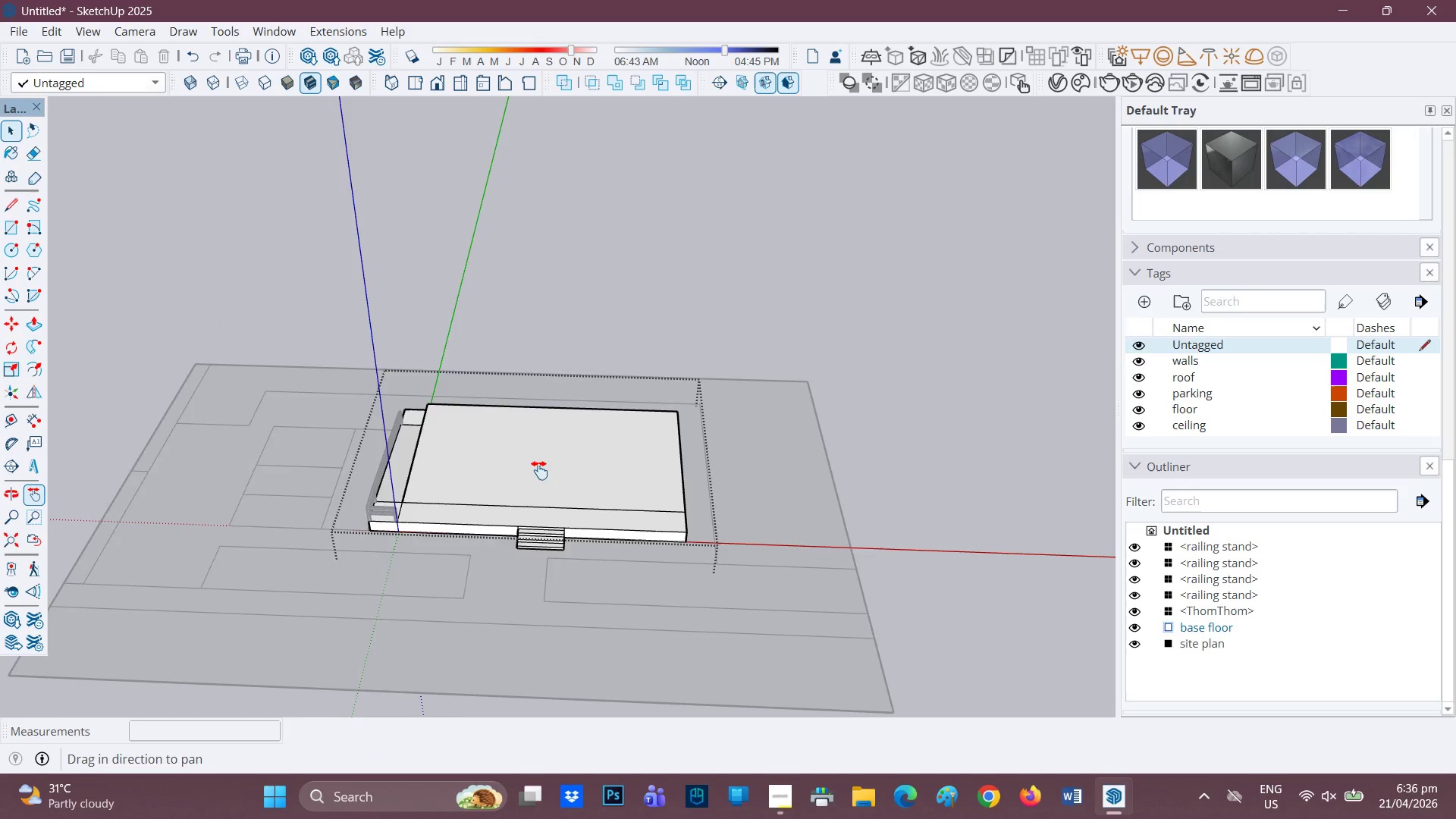 
left_click_drag(start_coordinate=[539, 470], to_coordinate=[661, 478])
 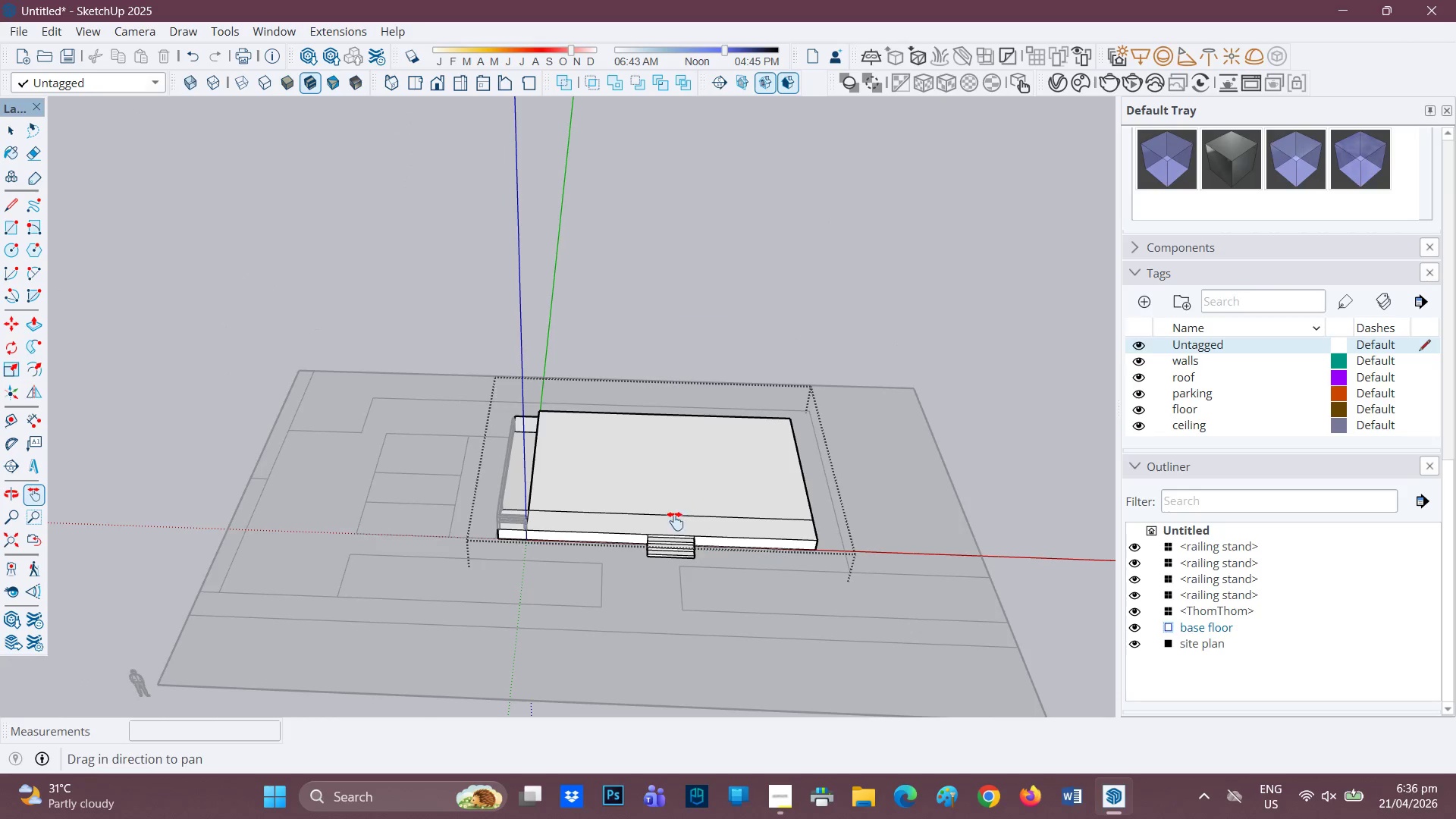 
scroll: coordinate [739, 522], scroll_direction: up, amount: 6.0
 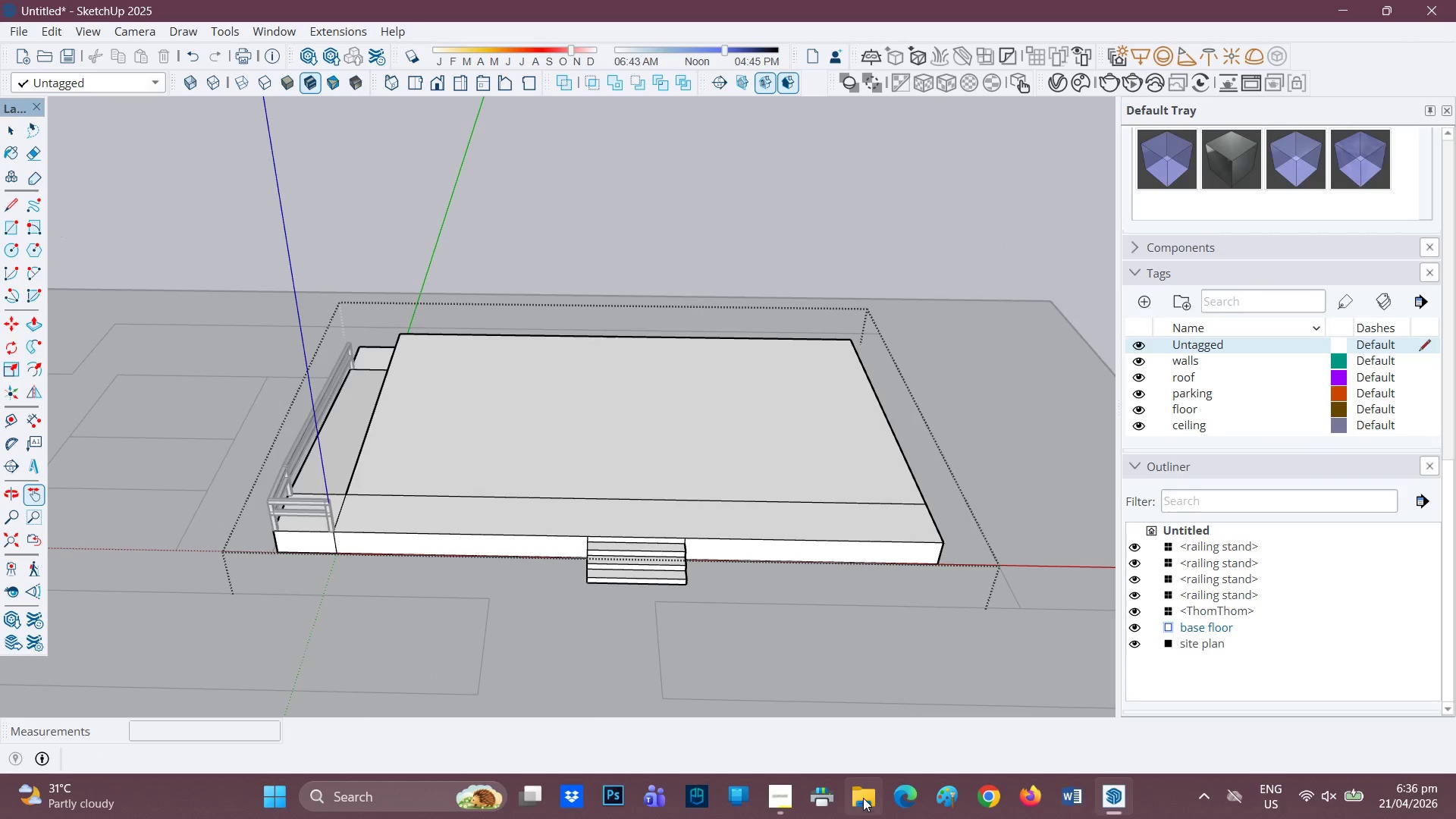 
left_click([861, 795])
 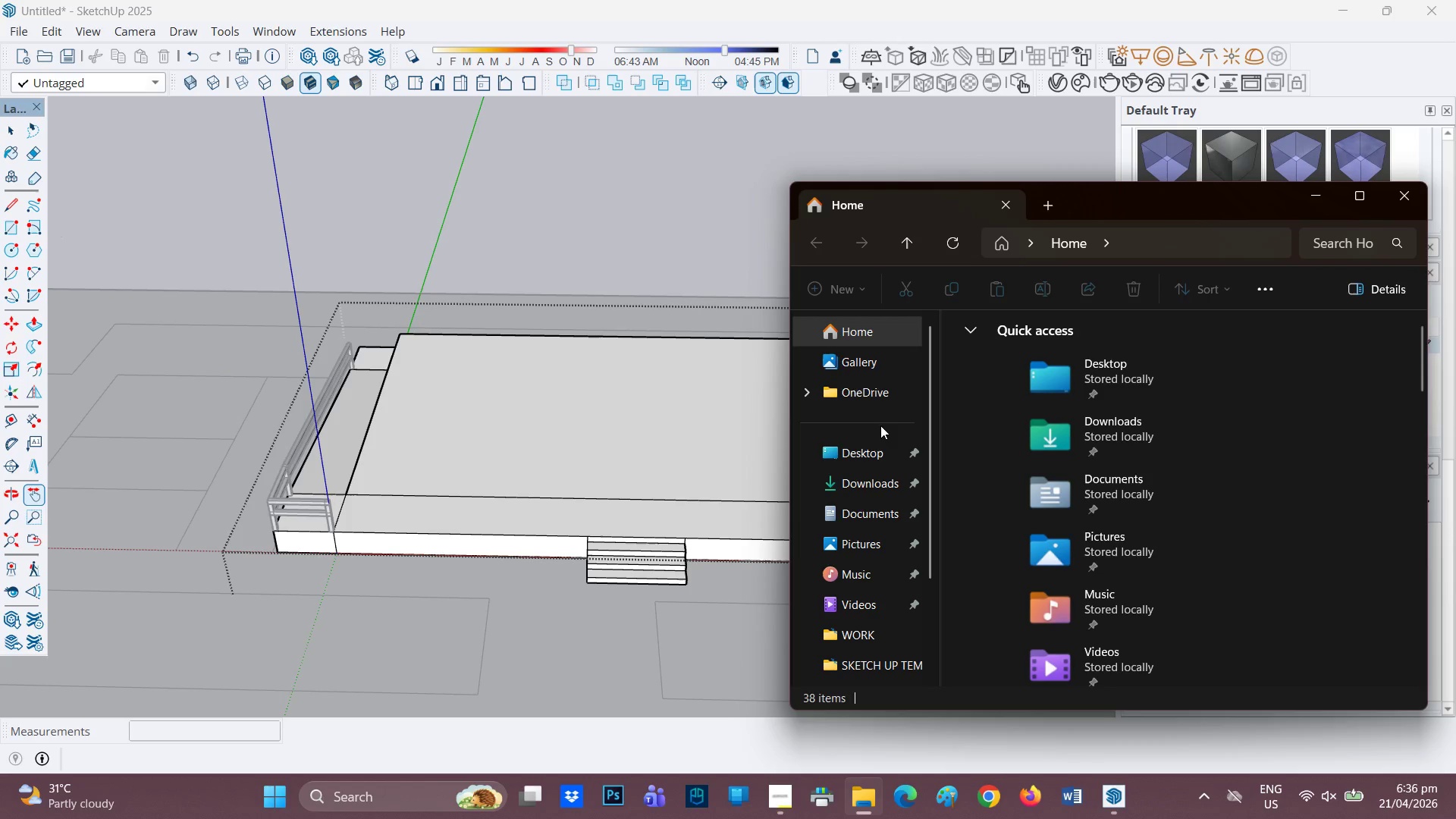 
wait(8.41)
 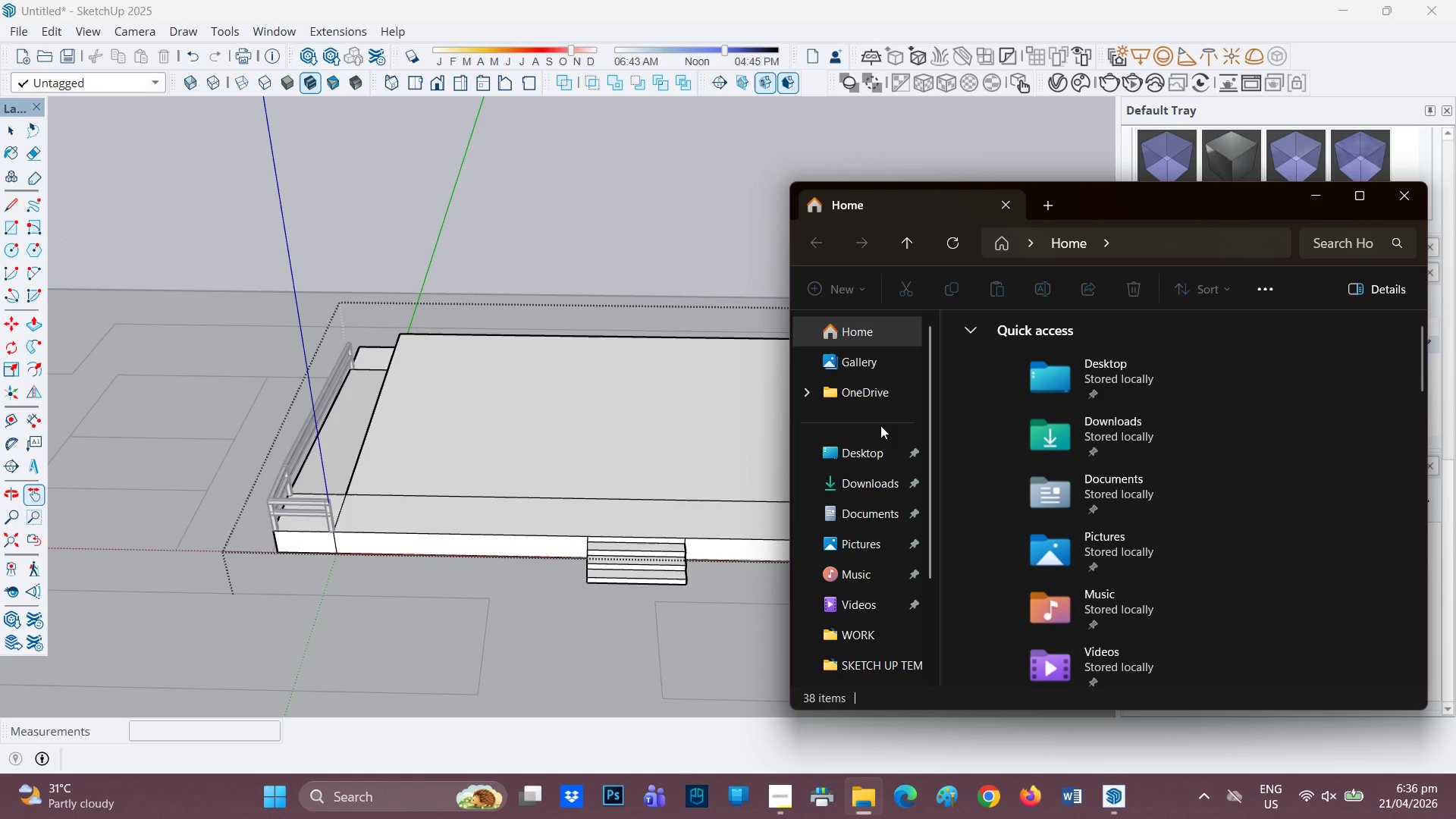 
left_click([72, 328])
 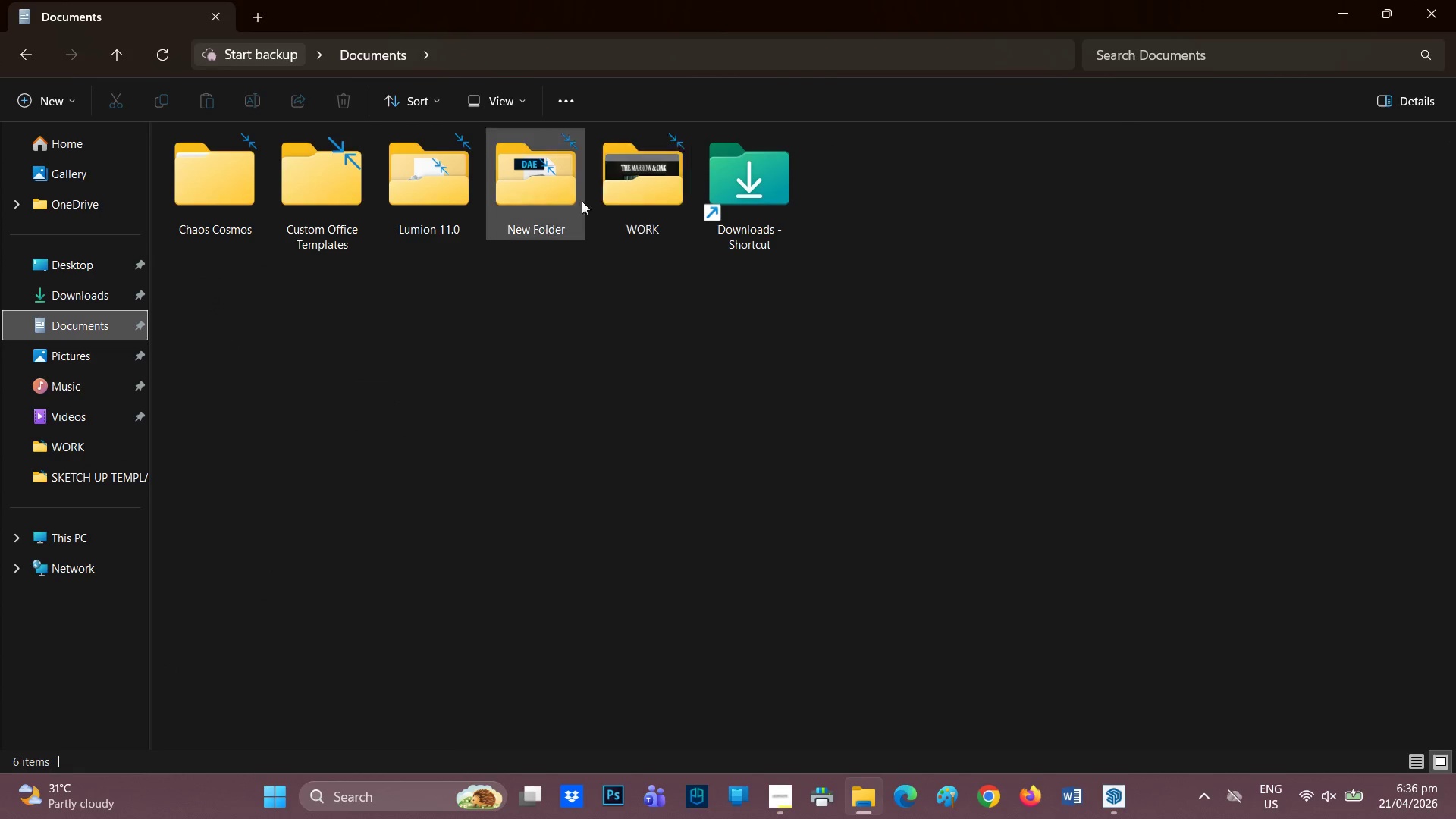 
double_click([648, 199])
 